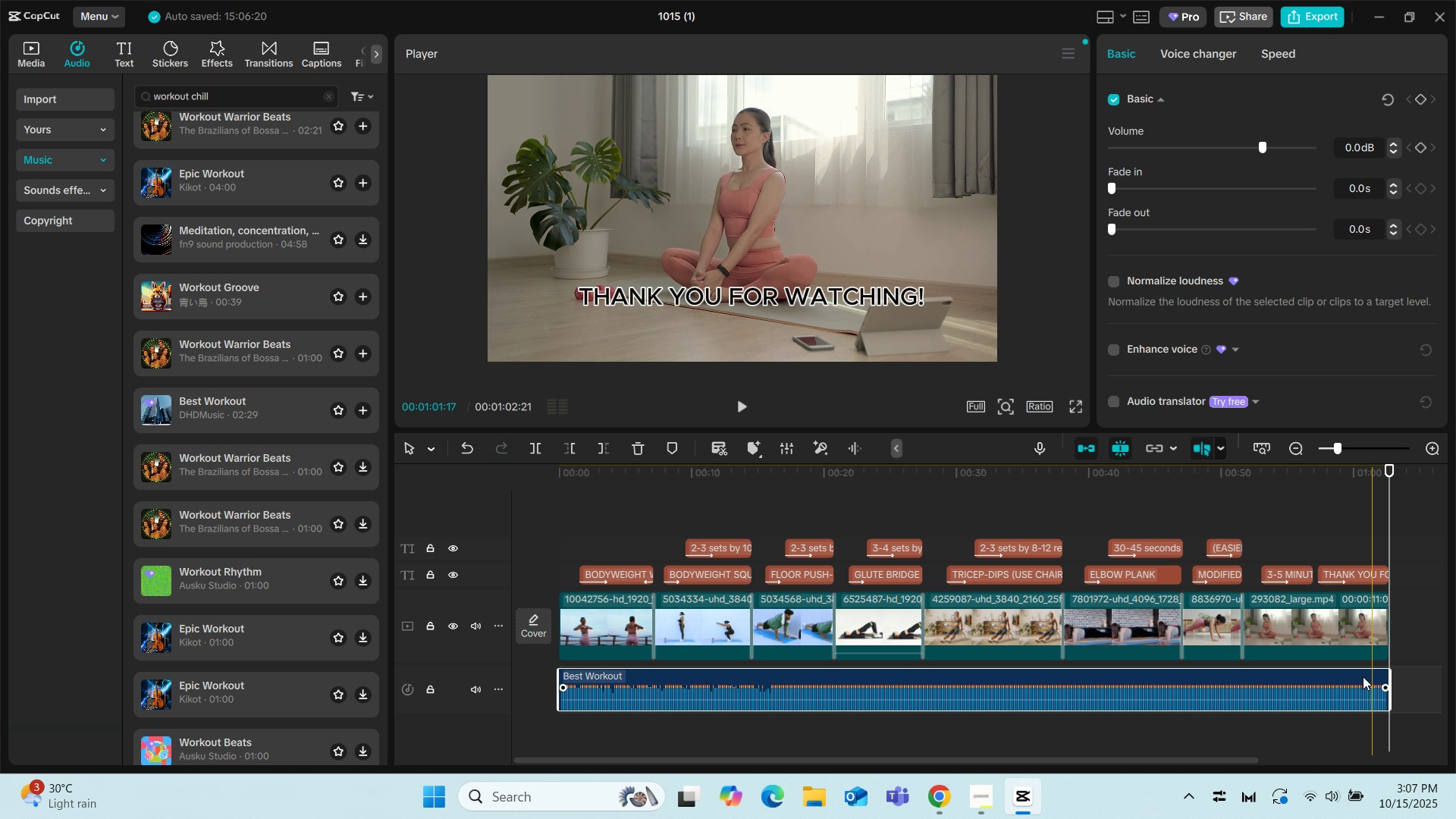 
left_click([1219, 681])
 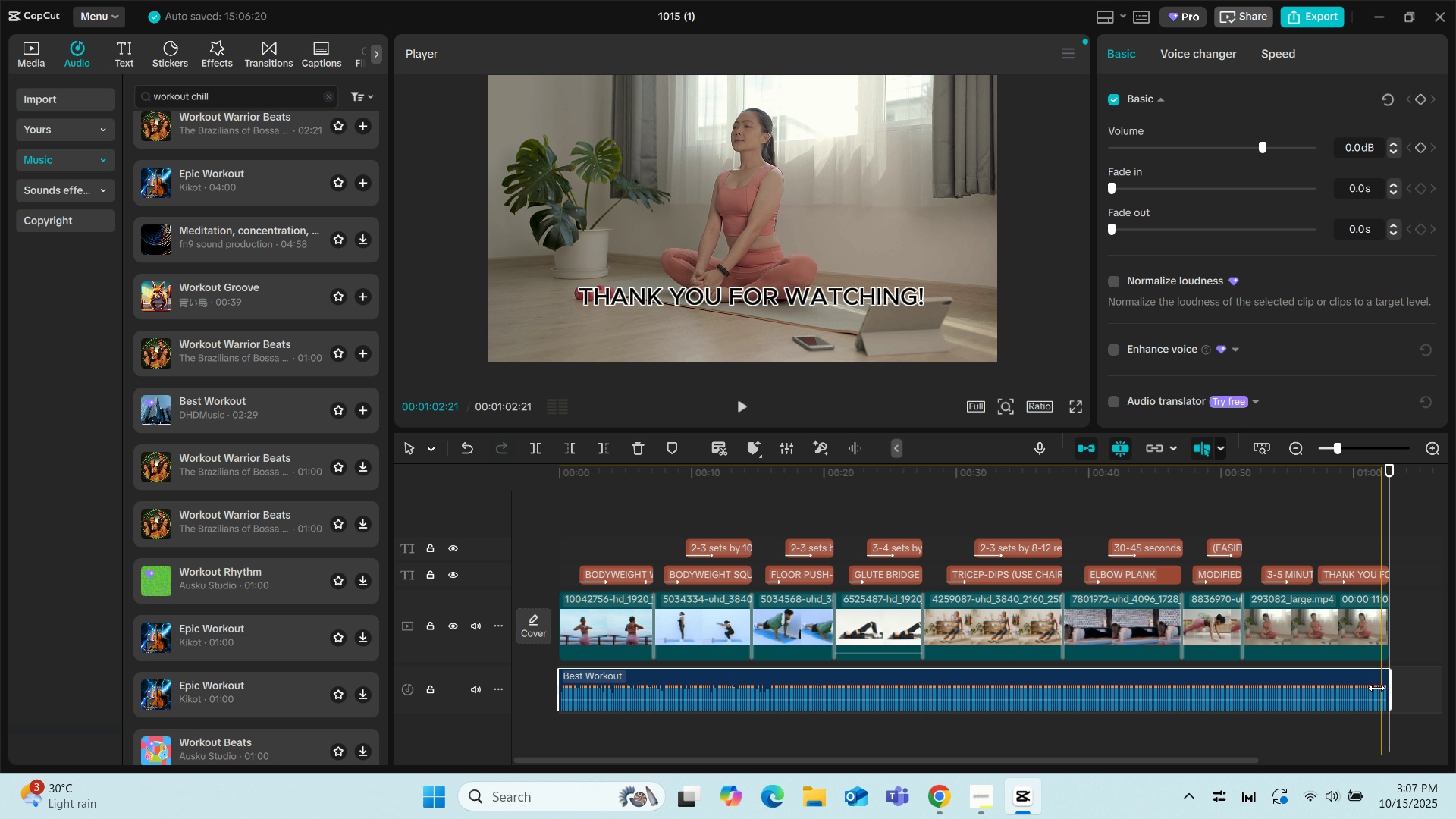 
left_click_drag(start_coordinate=[1381, 688], to_coordinate=[1347, 713])
 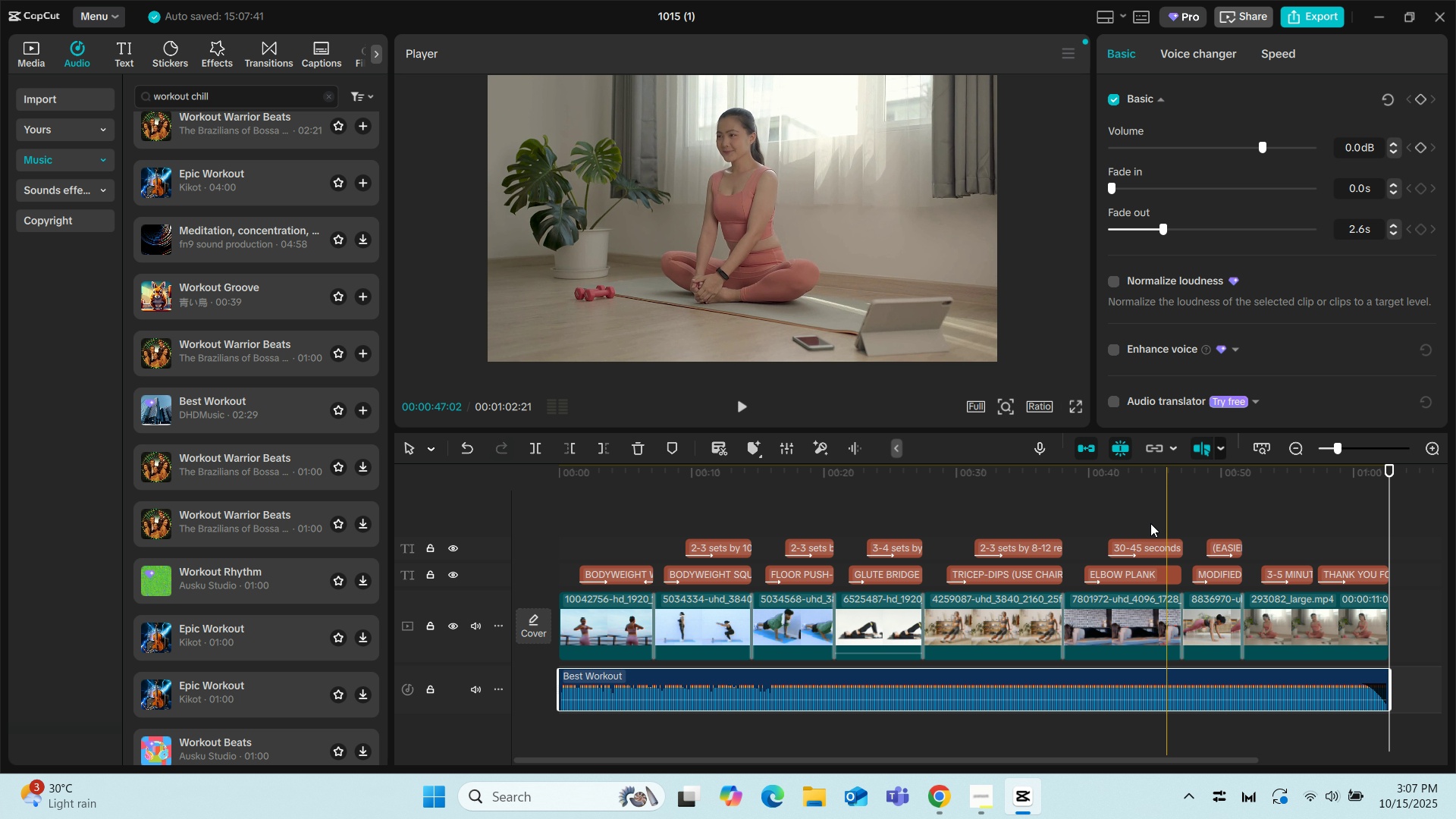 
left_click([1128, 511])
 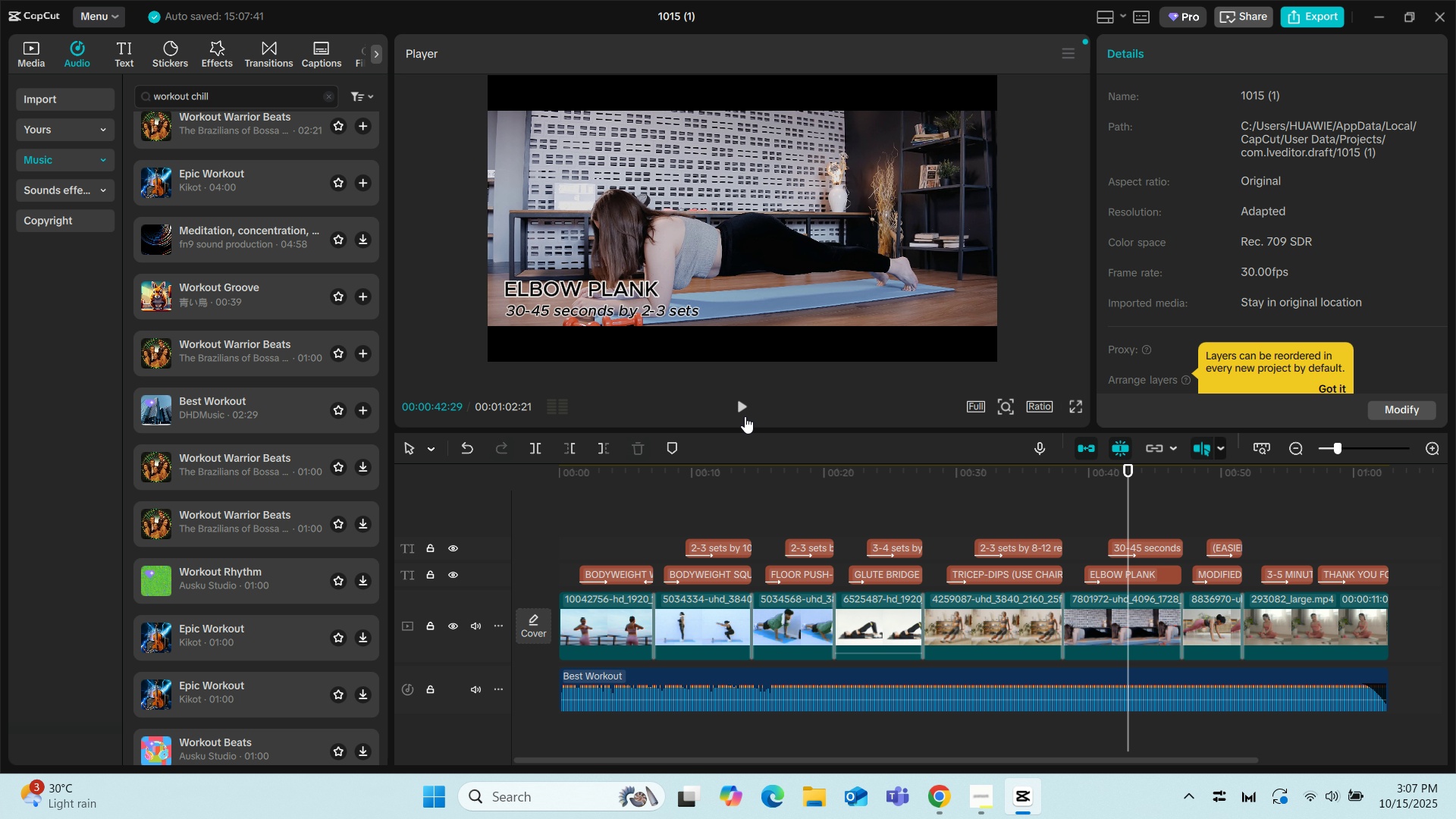 
left_click([733, 410])
 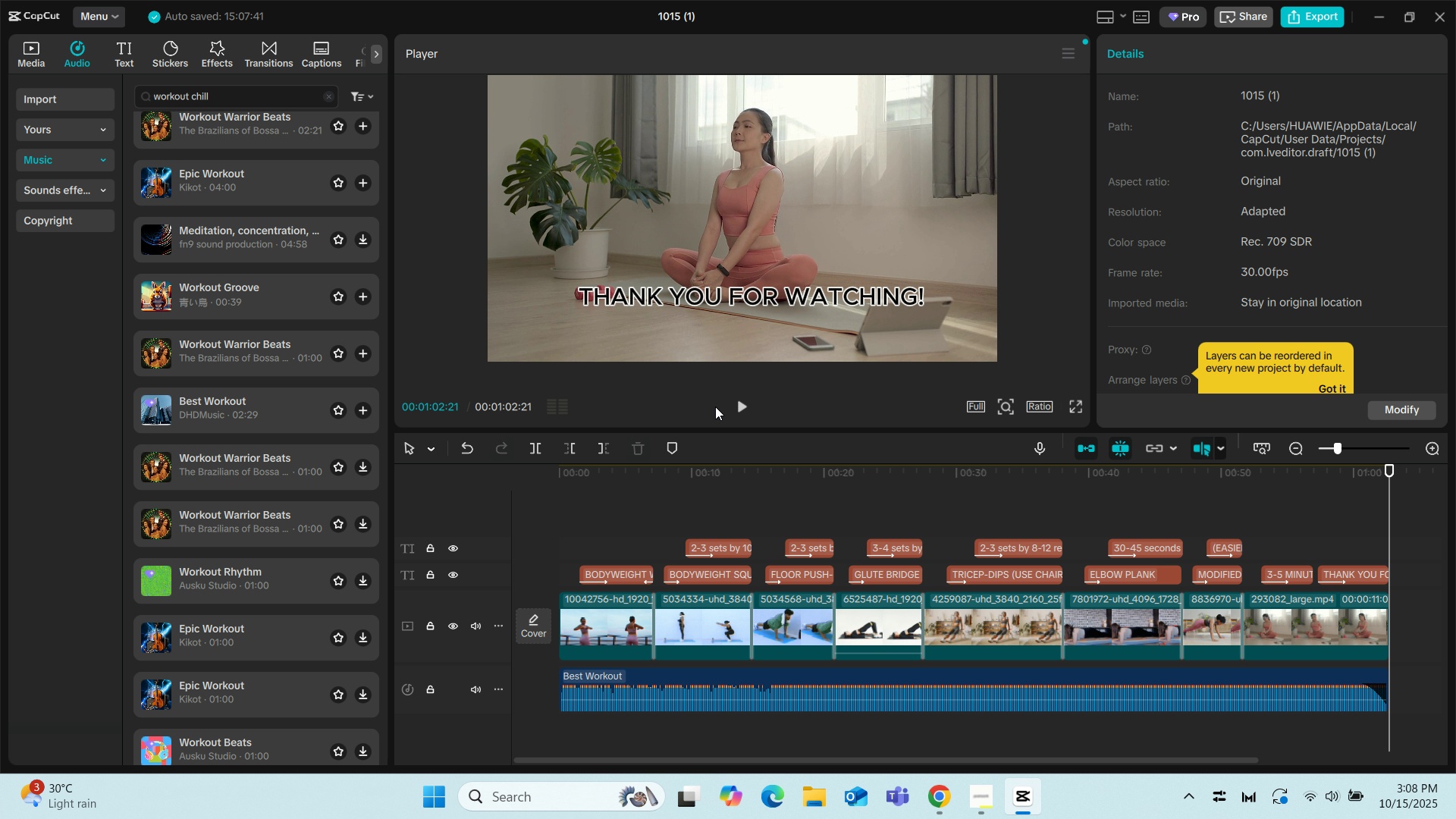 
wait(28.17)
 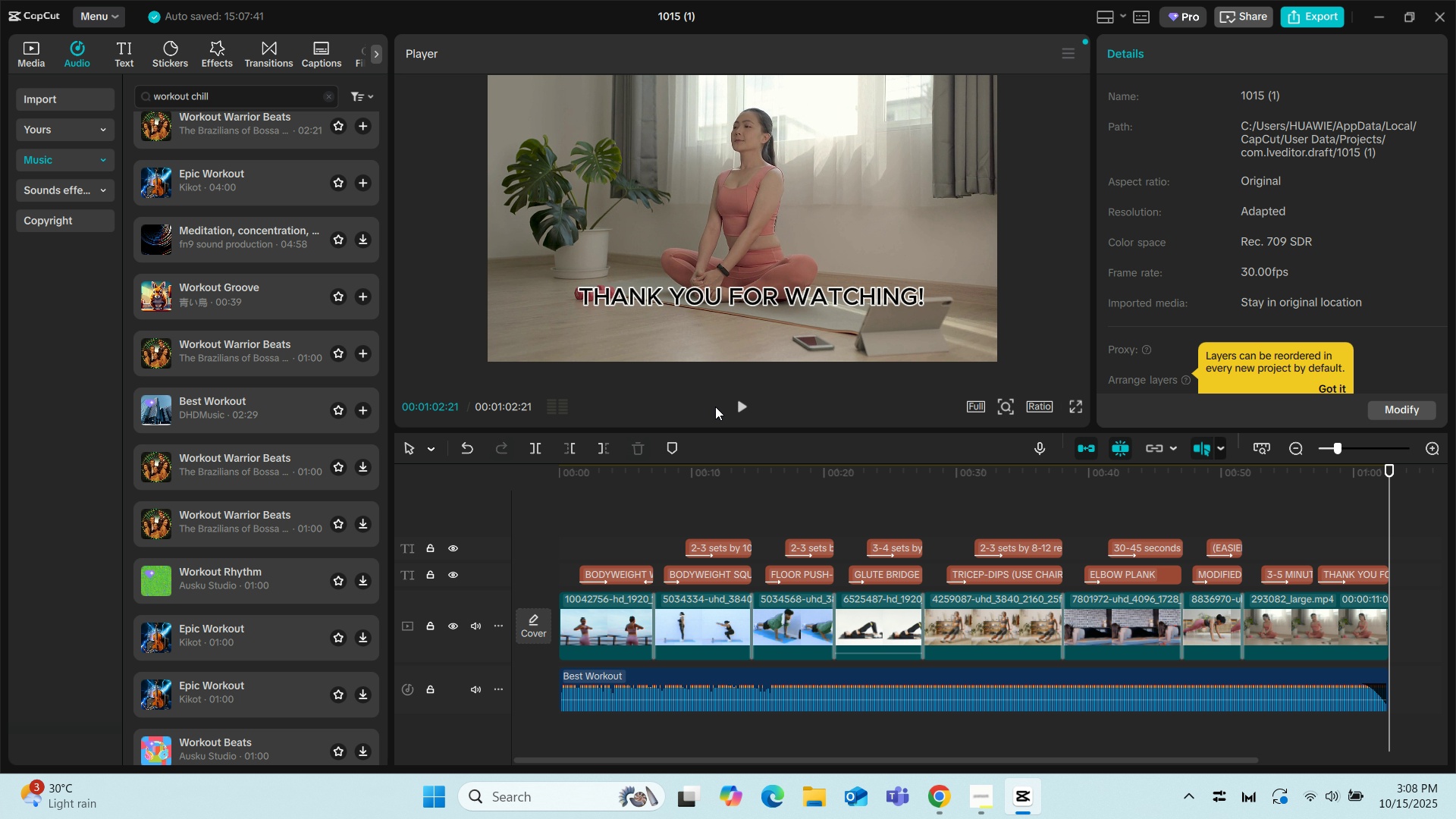 
left_click([557, 514])
 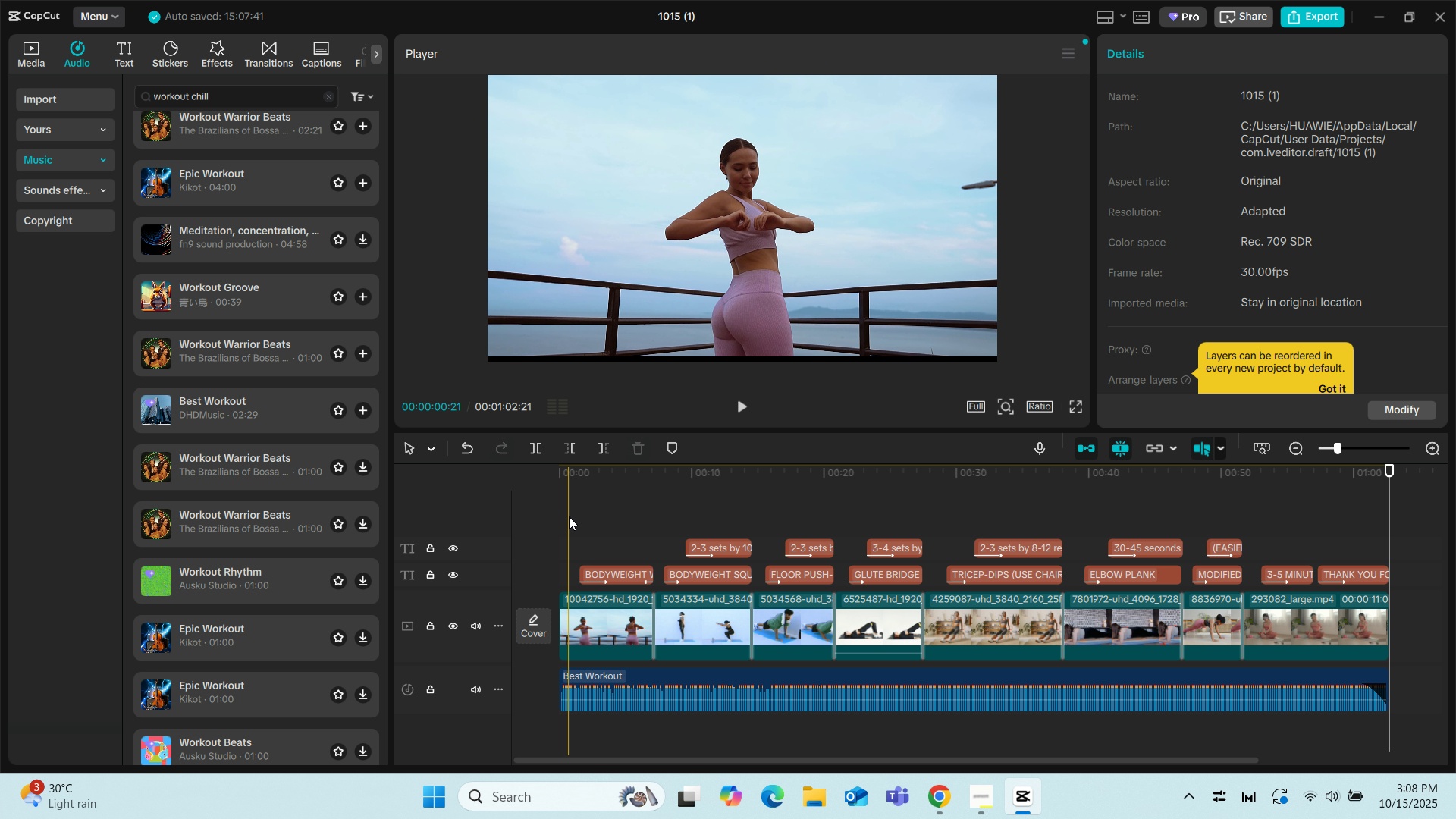 
left_click([569, 516])
 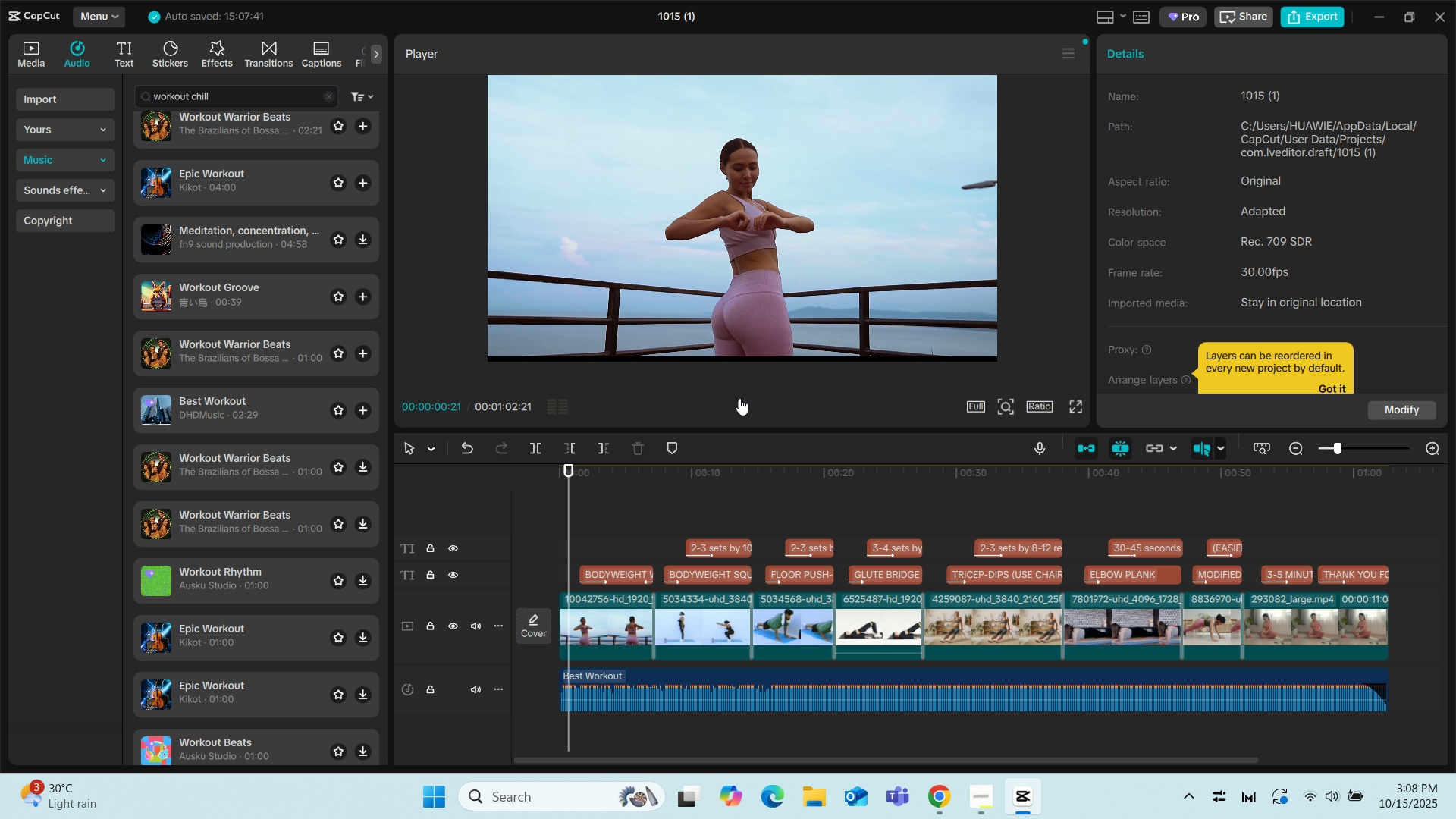 
left_click([739, 398])
 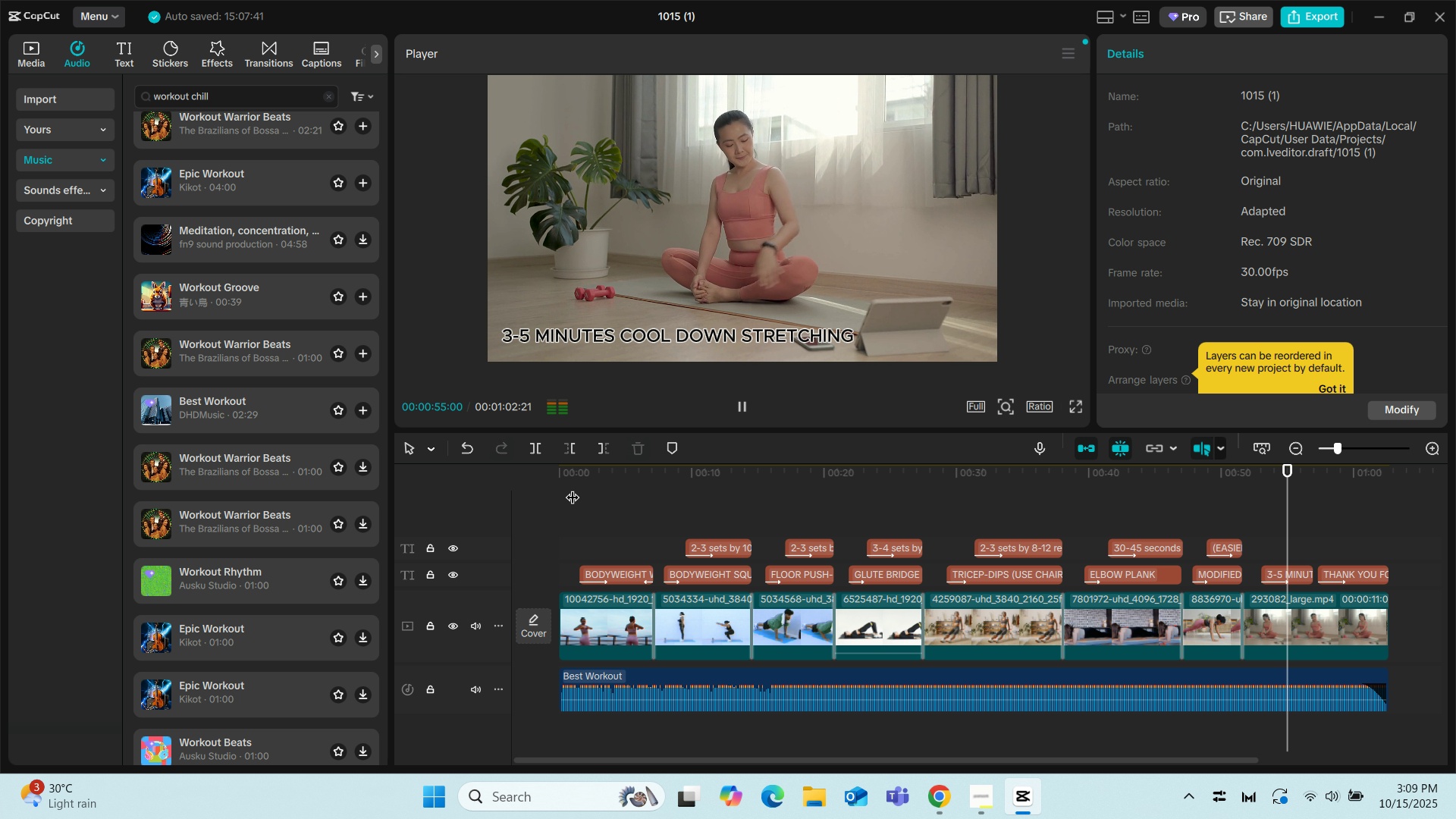 
wait(59.37)
 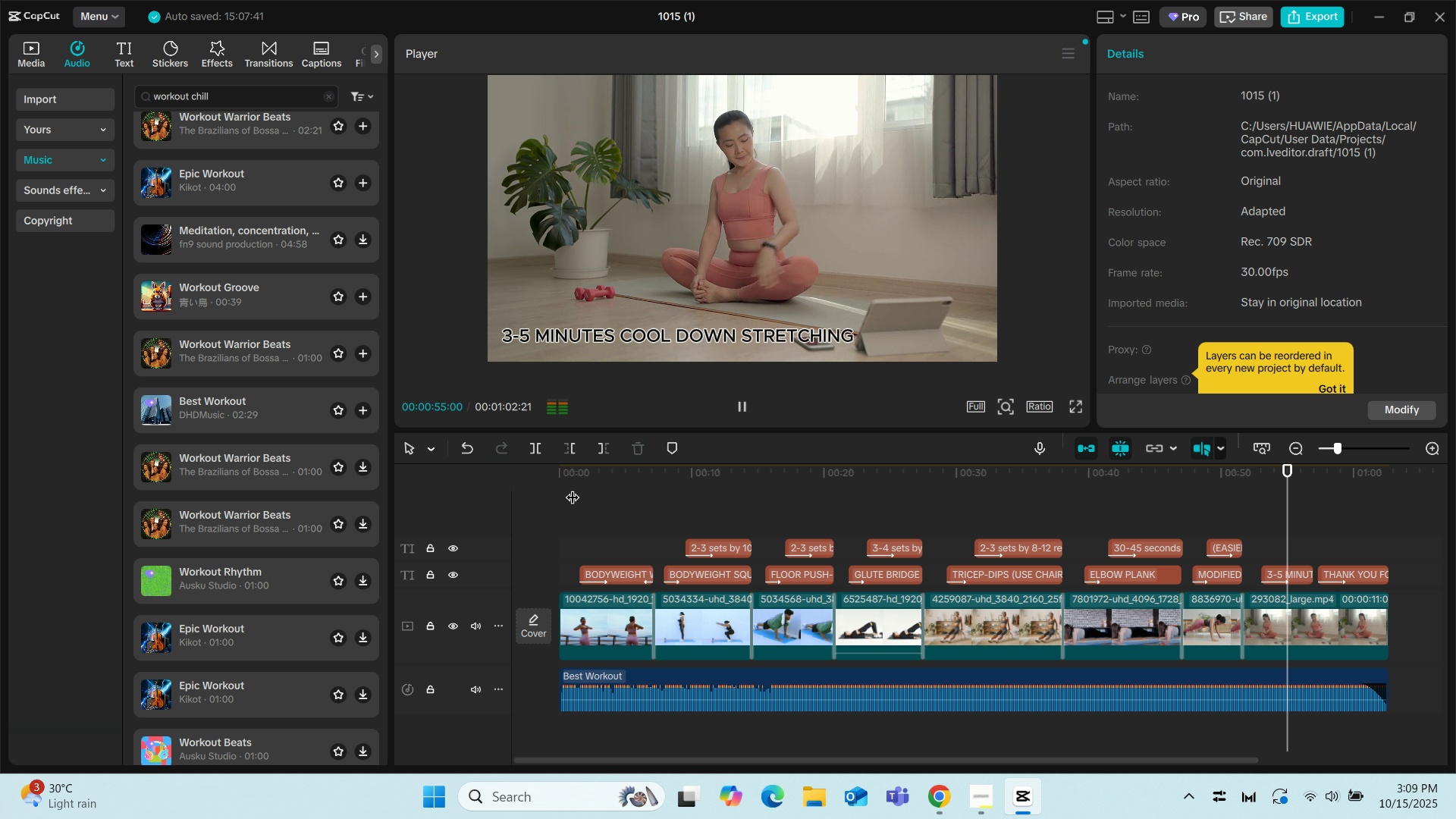 
left_click([699, 499])
 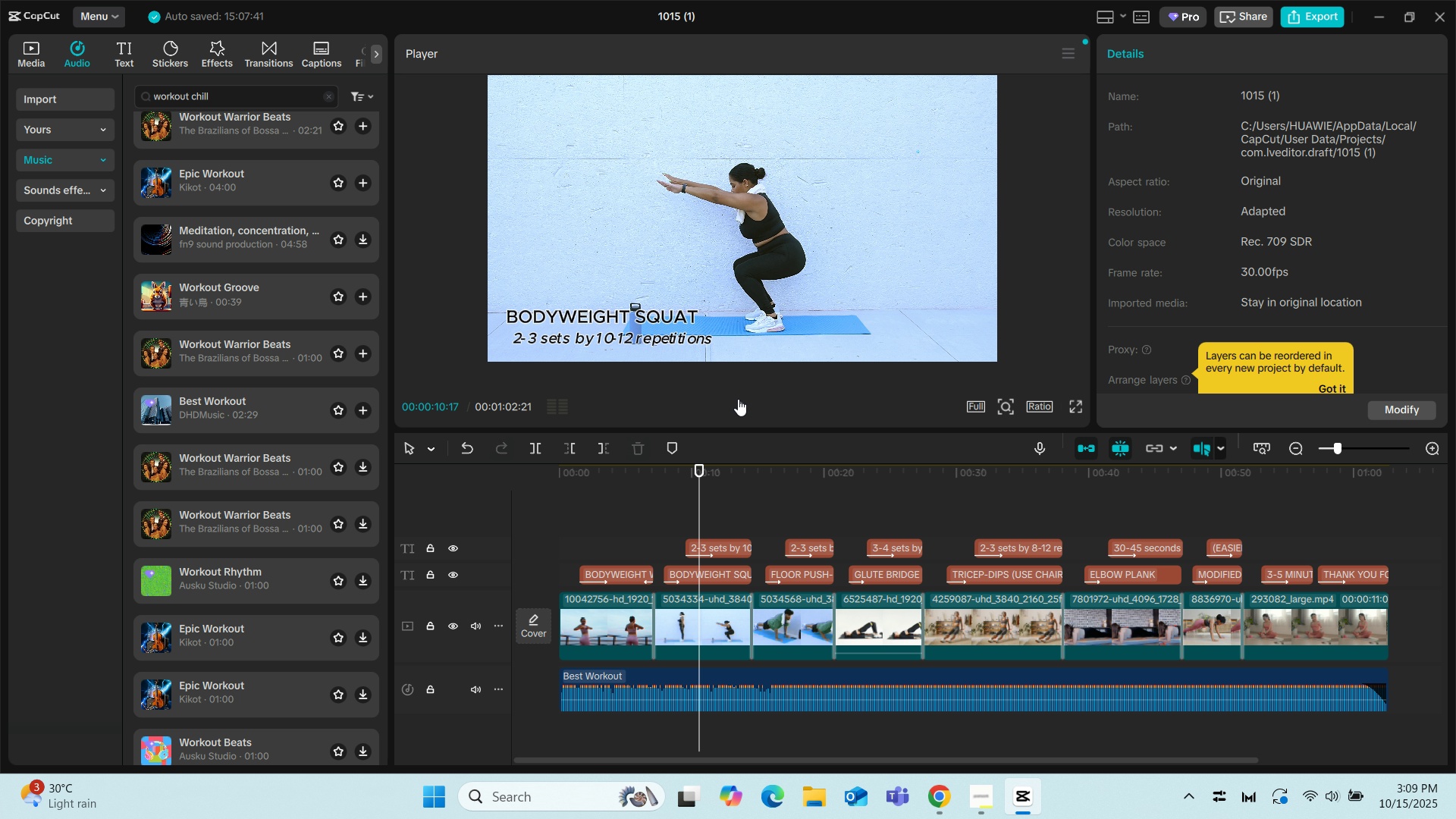 
left_click([738, 399])
 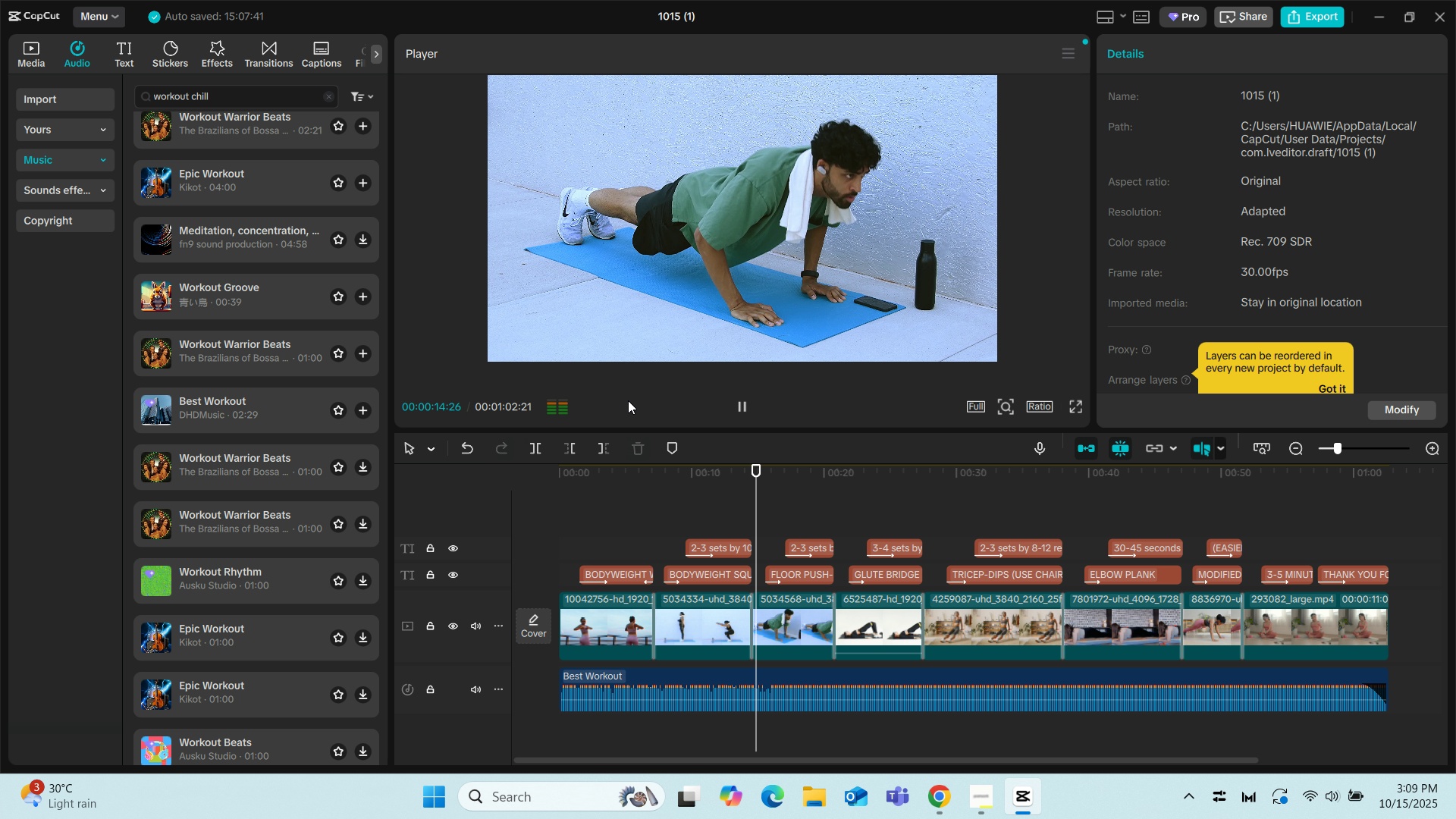 
wait(5.86)
 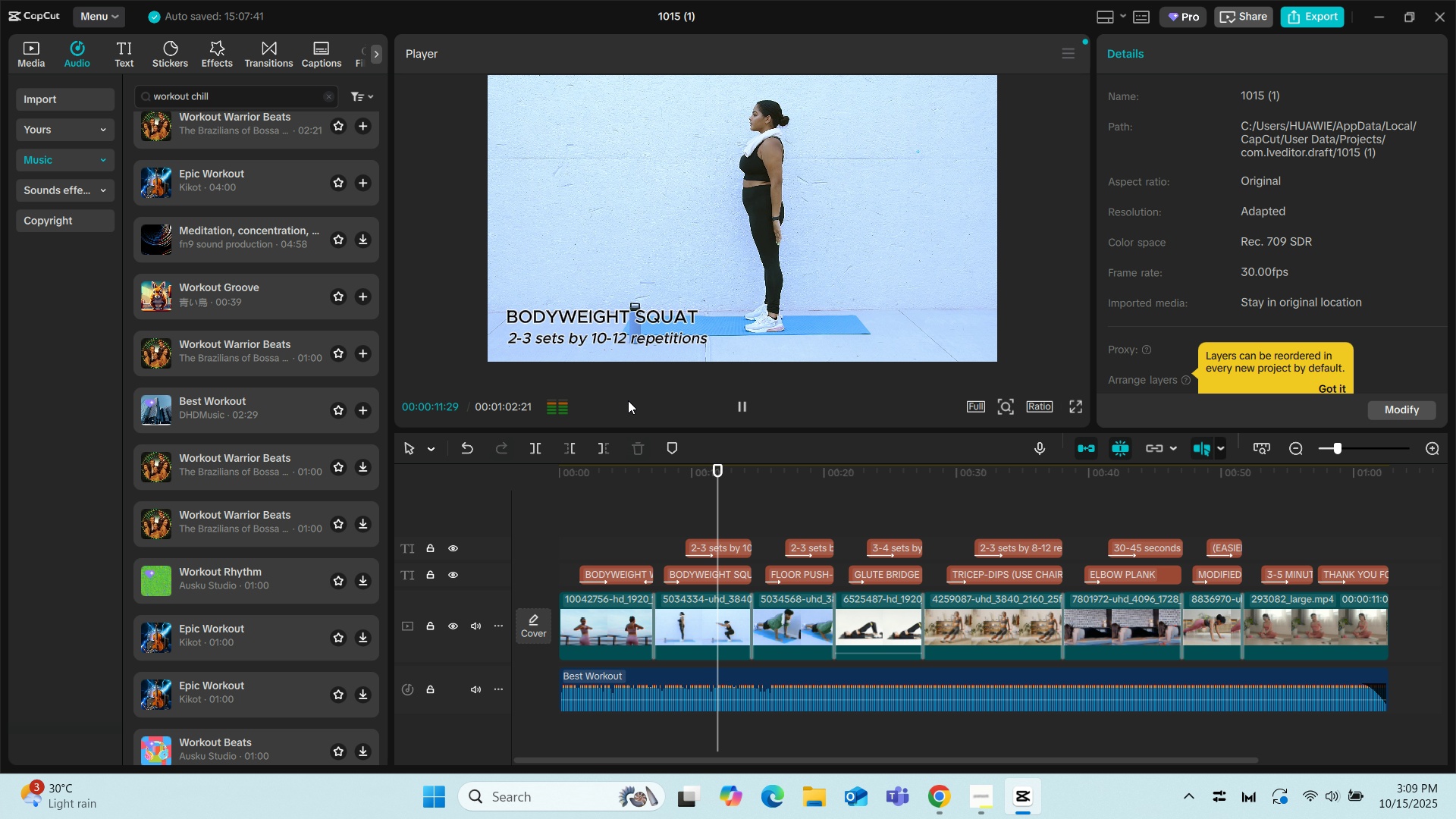 
key(Space)
 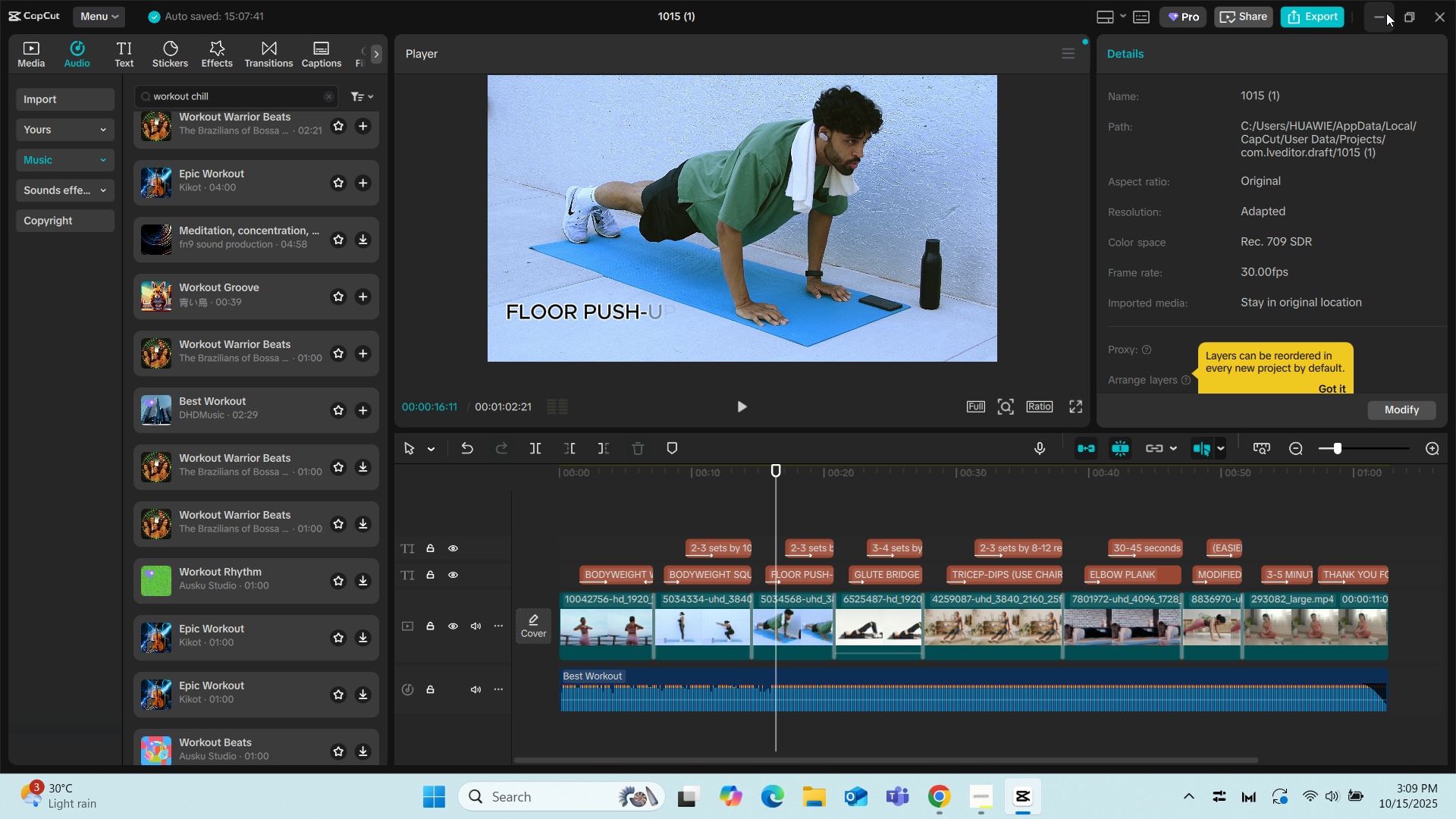 
left_click([1386, 13])
 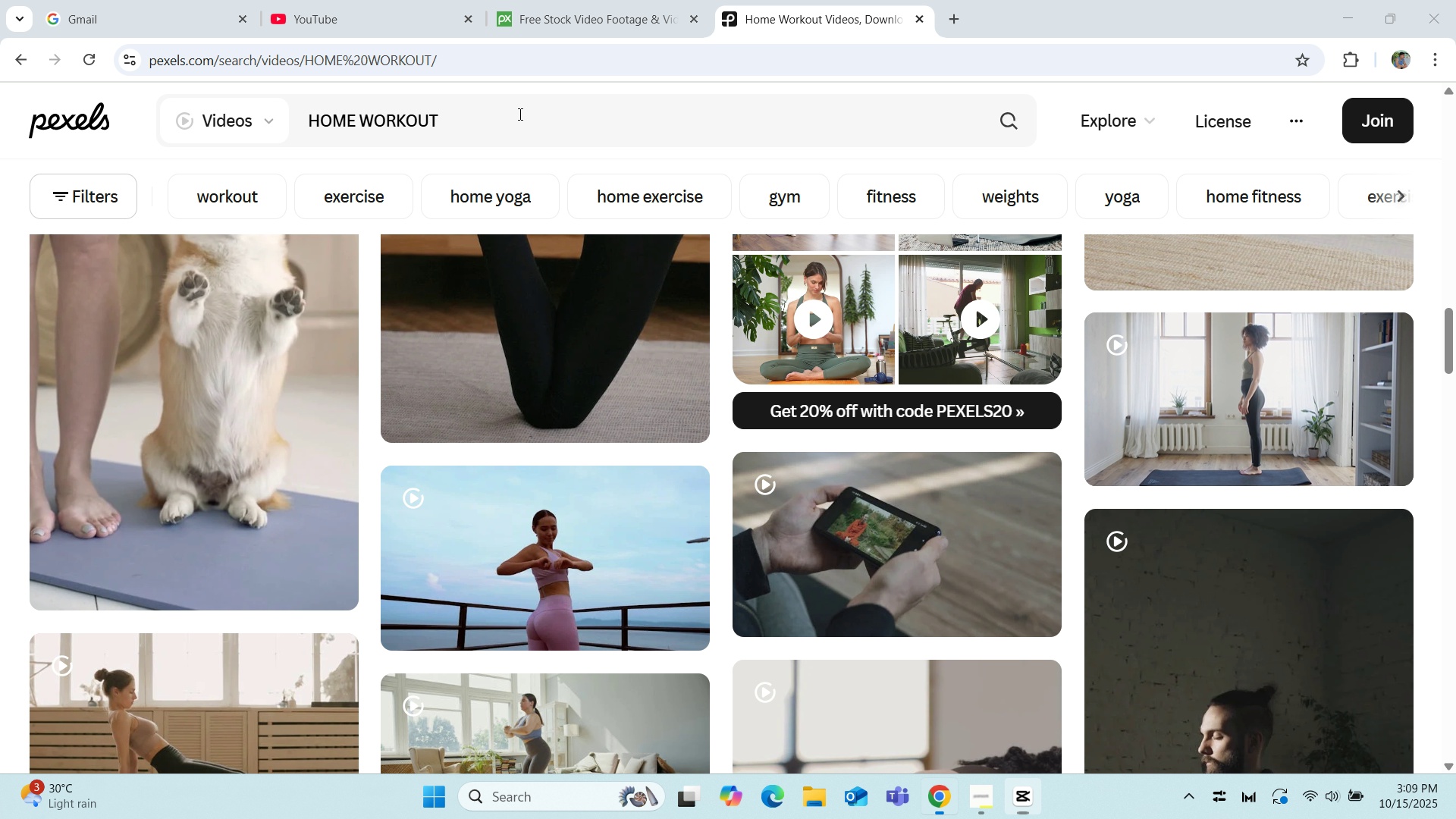 
left_click([519, 114])
 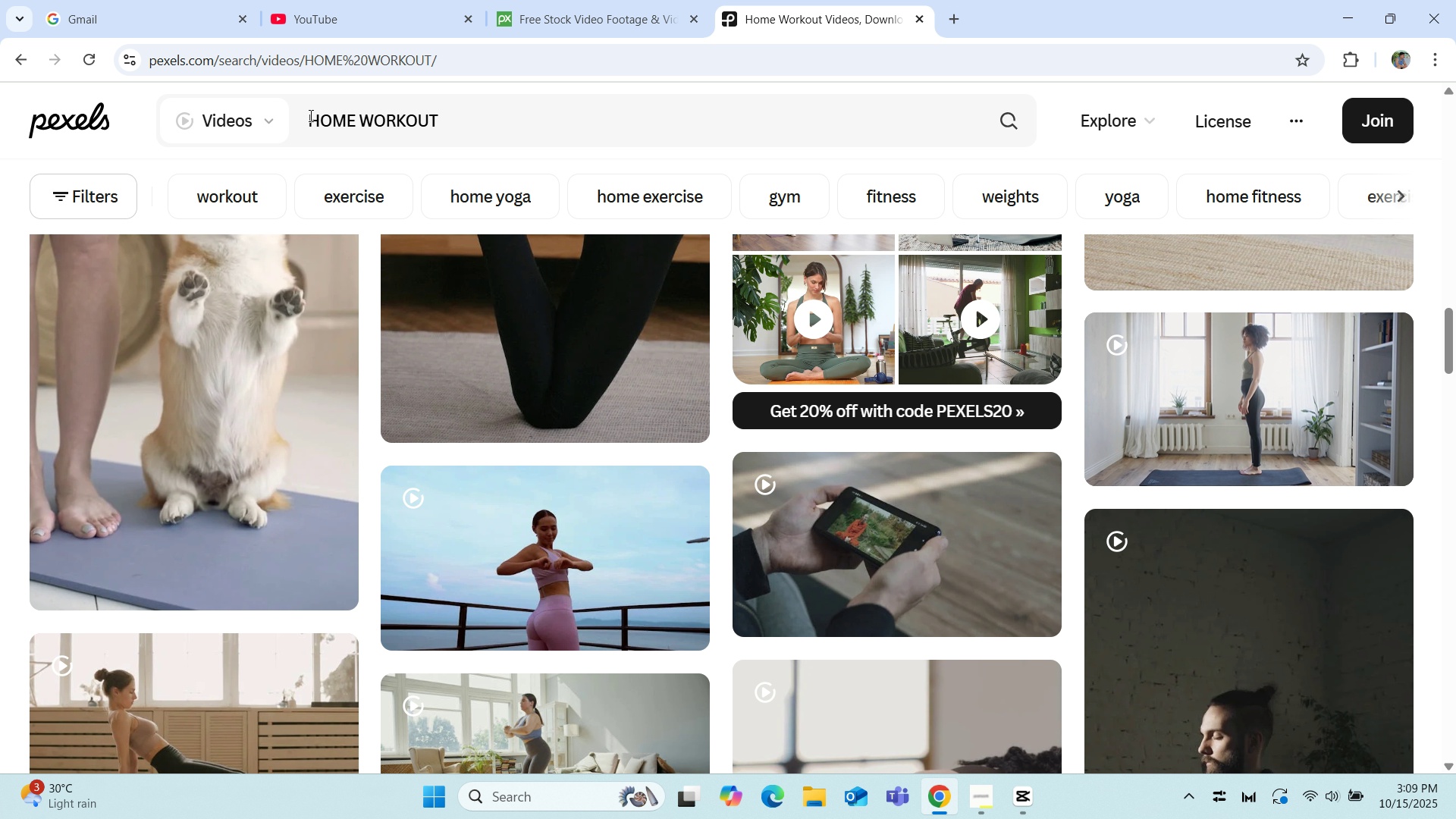 
left_click([309, 115])
 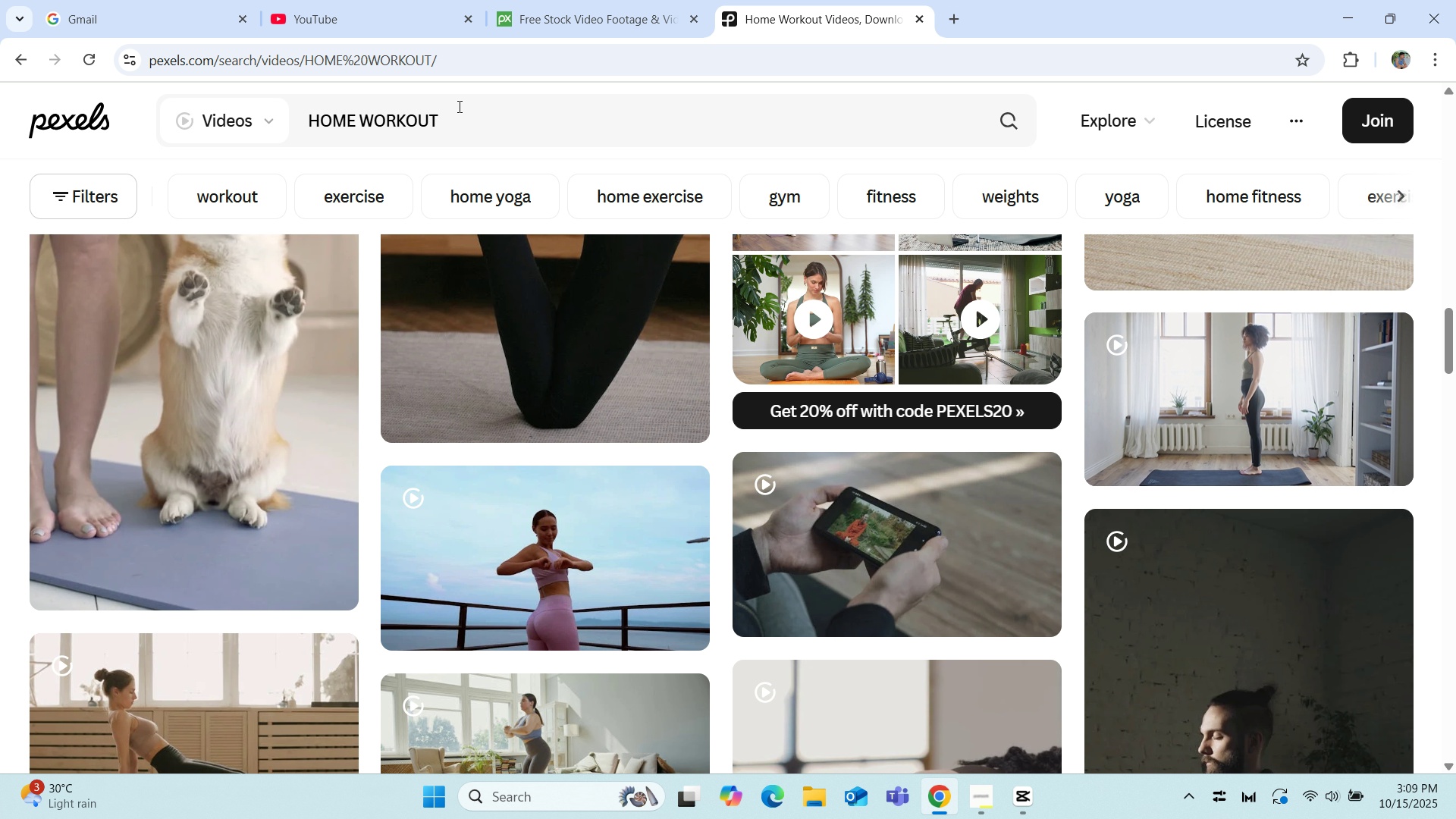 
left_click([459, 106])
 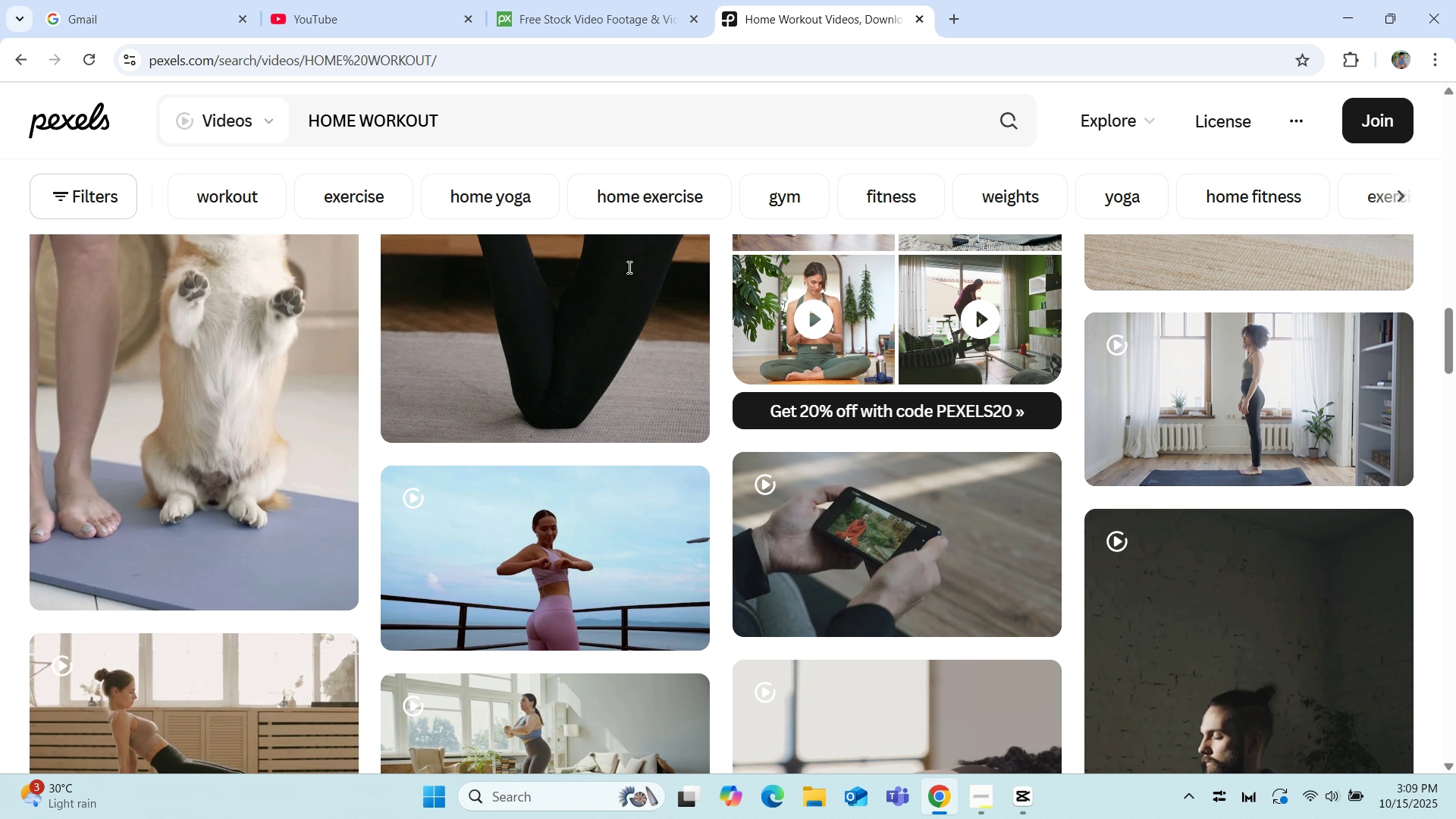 
double_click([467, 121])
 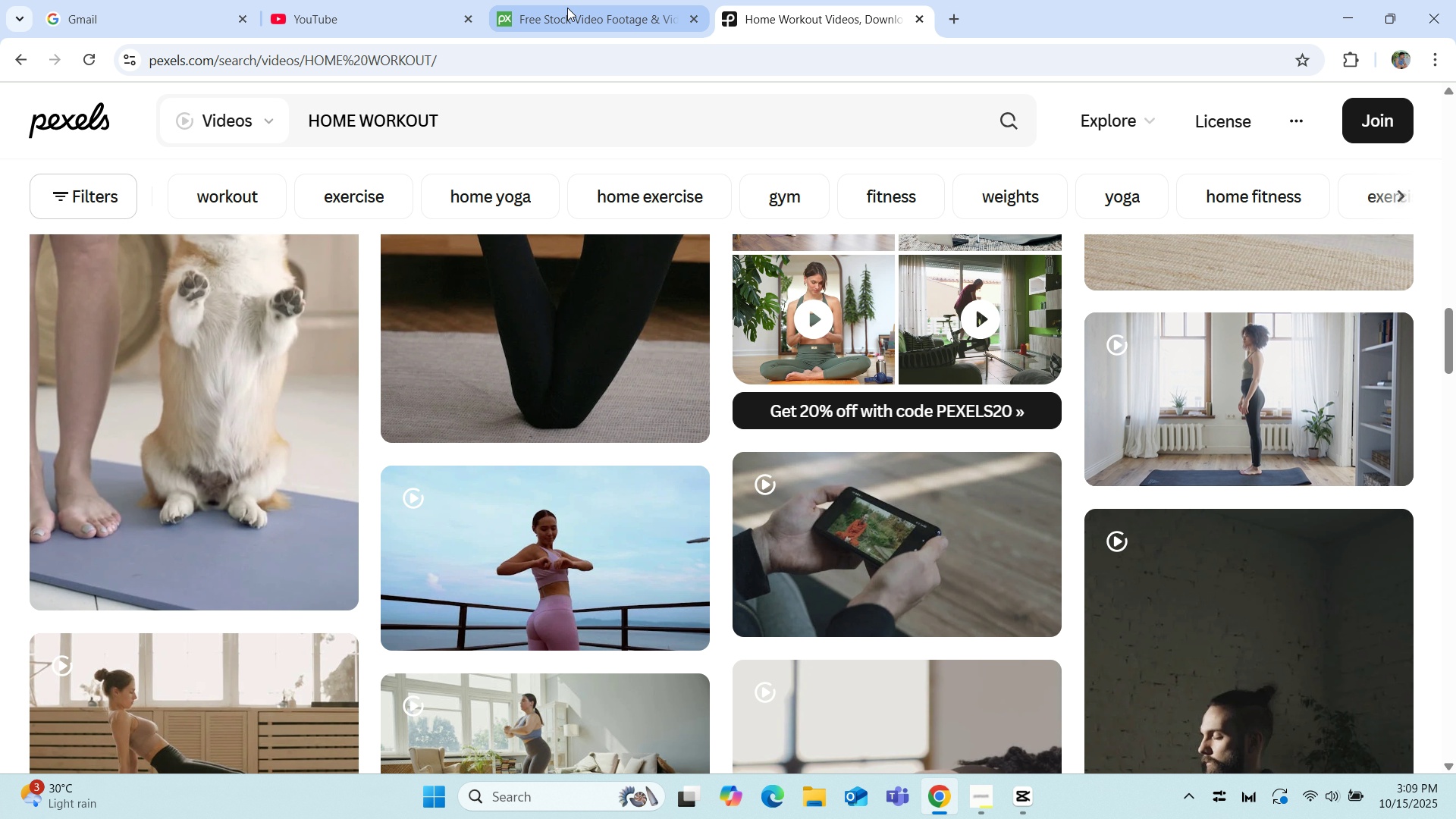 
left_click([551, 30])
 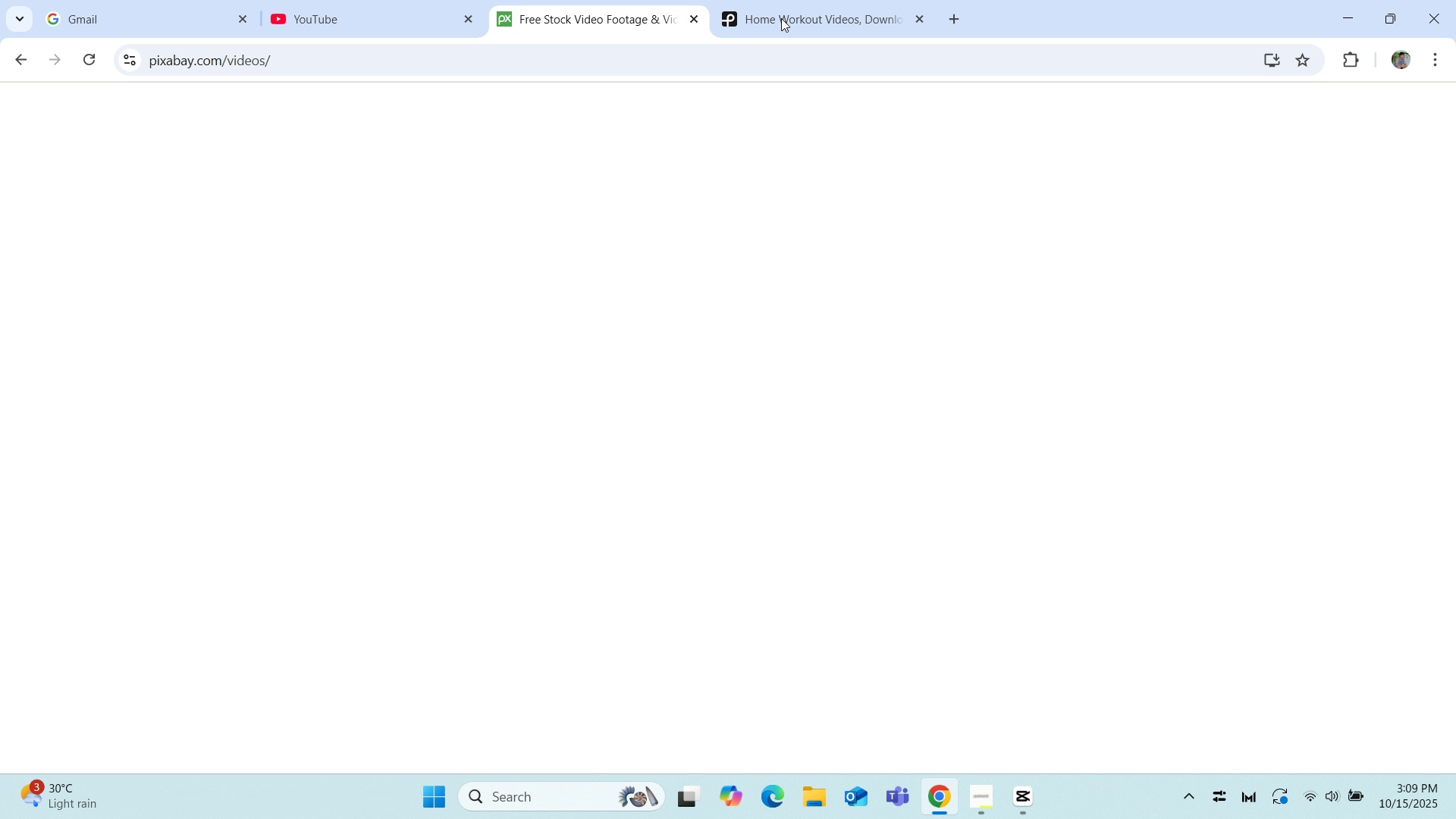 
left_click([781, 18])
 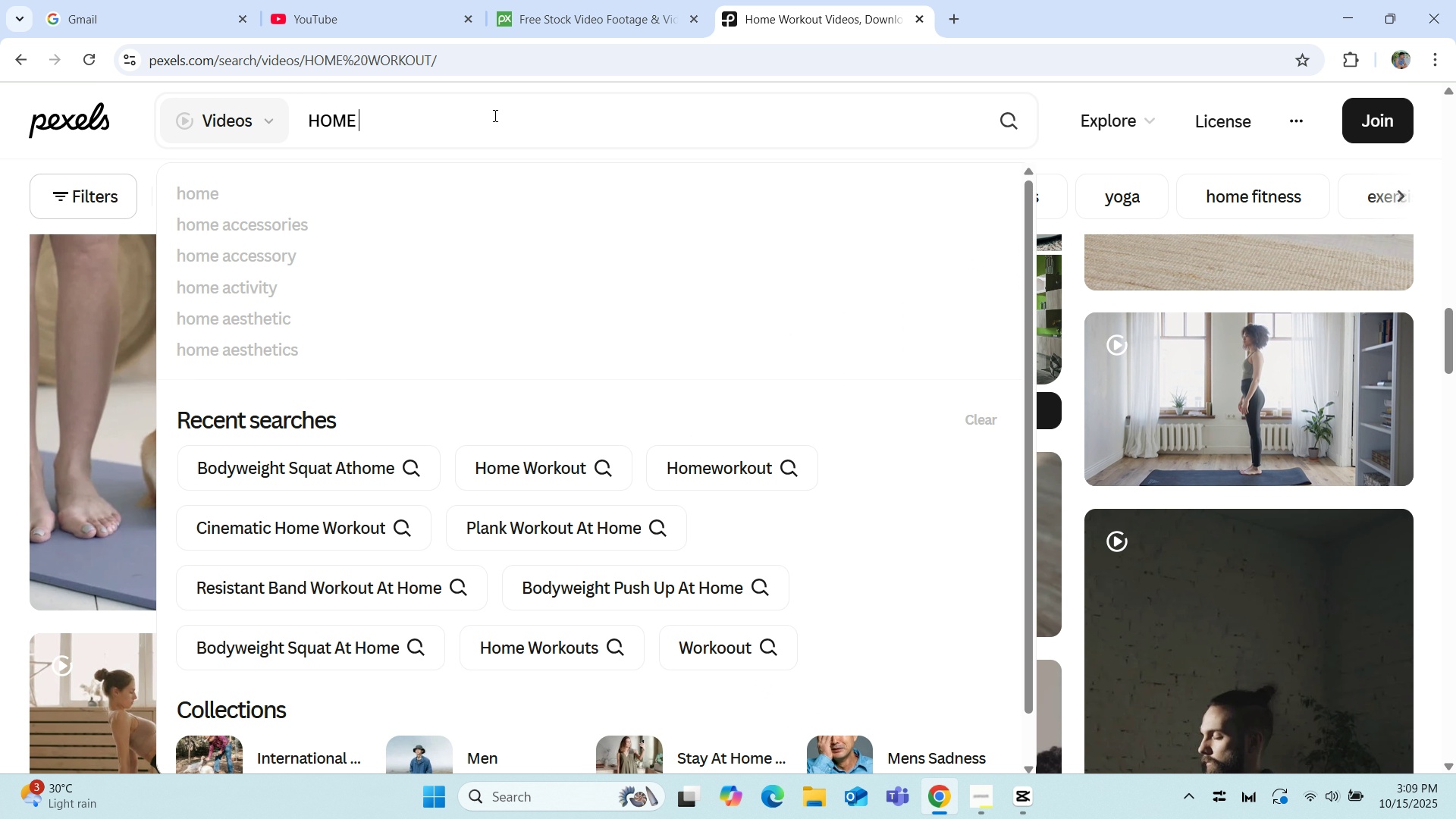 
key(Backspace)
key(Backspace)
key(Backspace)
key(Backspace)
key(Backspace)
key(Backspace)
key(Backspace)
key(Backspace)
type(female push up hoem wo)
key(Backspace)
key(Backspace)
key(Backspace)
key(Backspace)
key(Backspace)
type(me workout)
 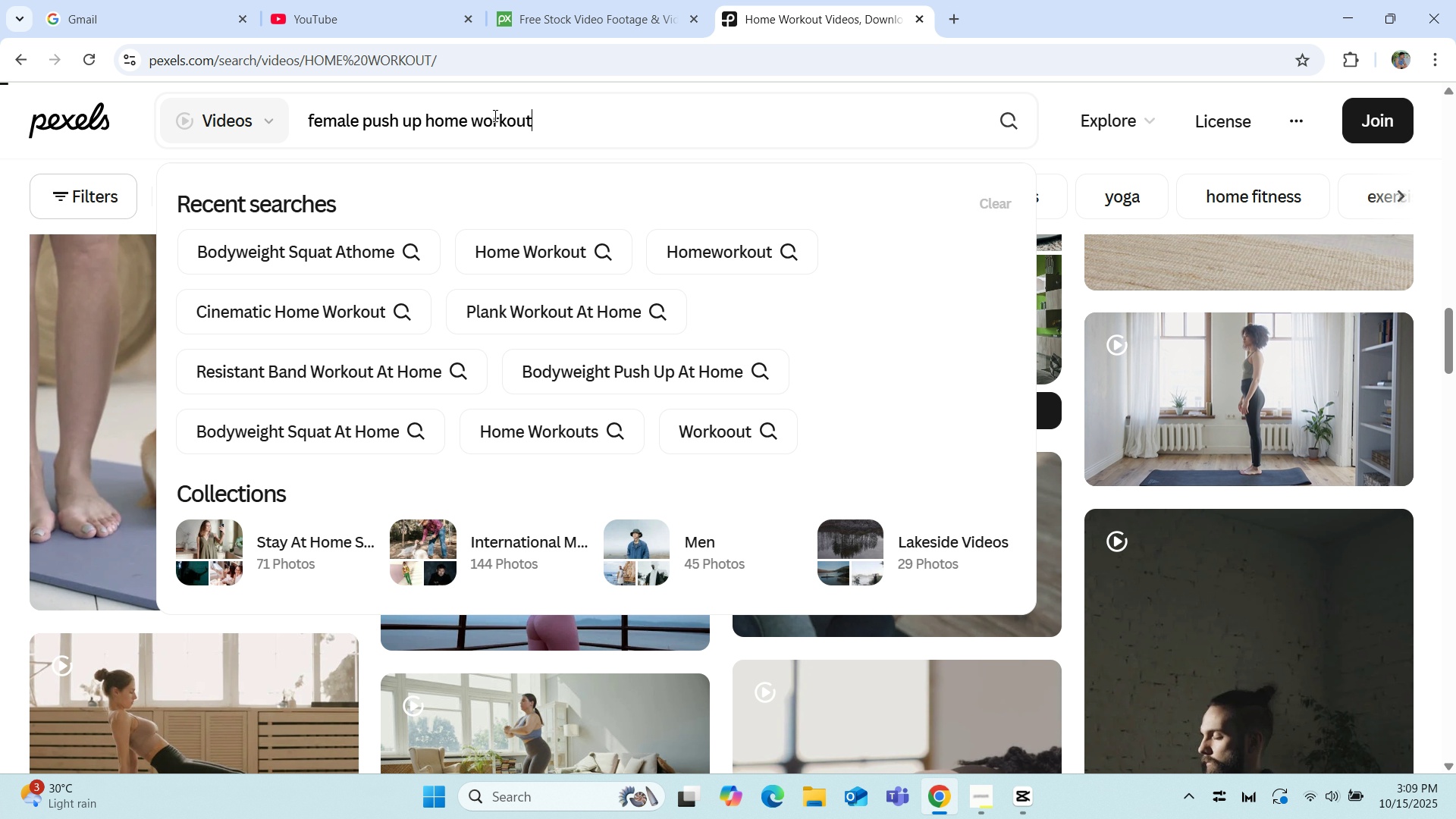 
key(Enter)
 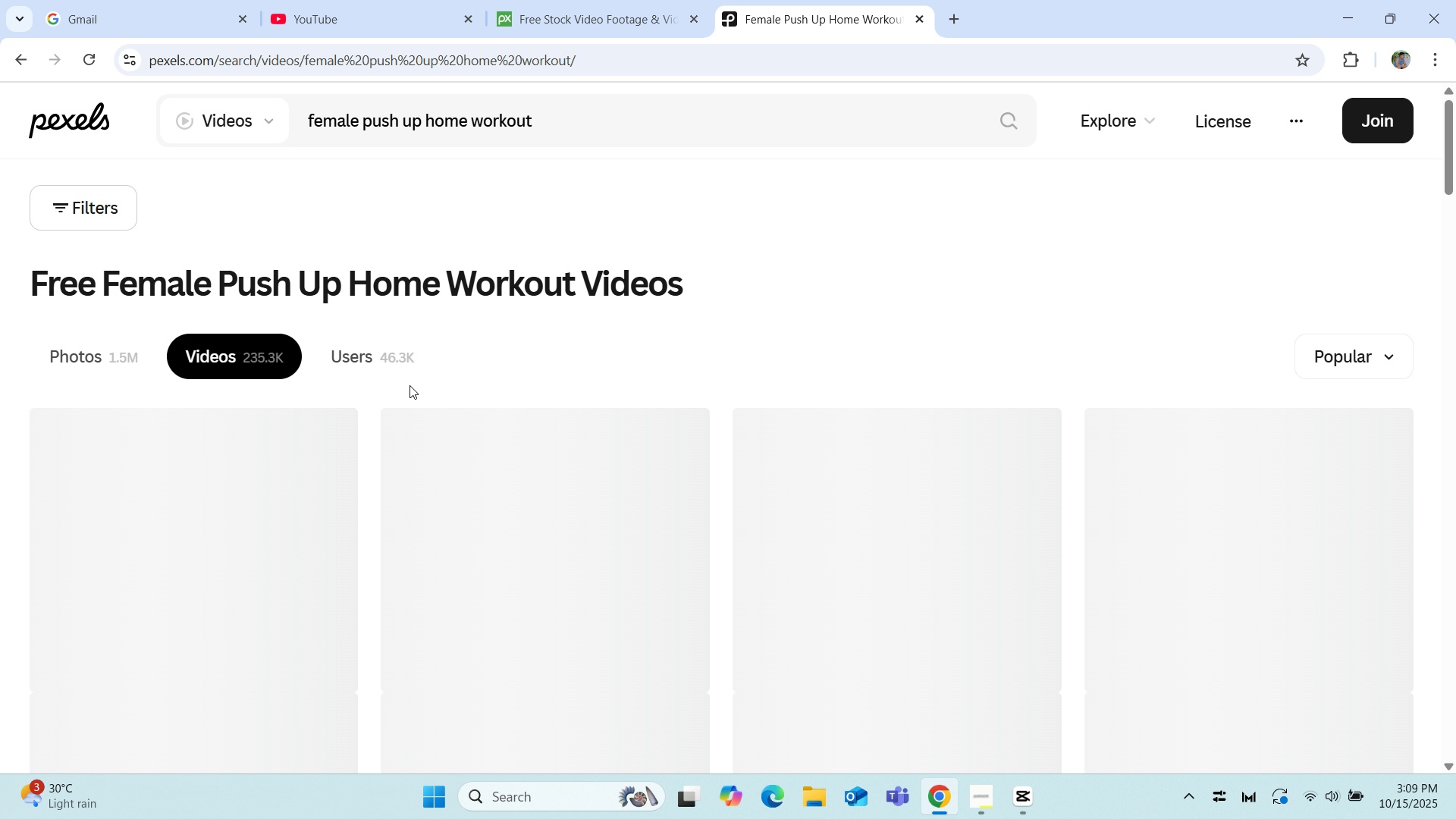 
scroll: coordinate [46, 391], scroll_direction: down, amount: 12.0
 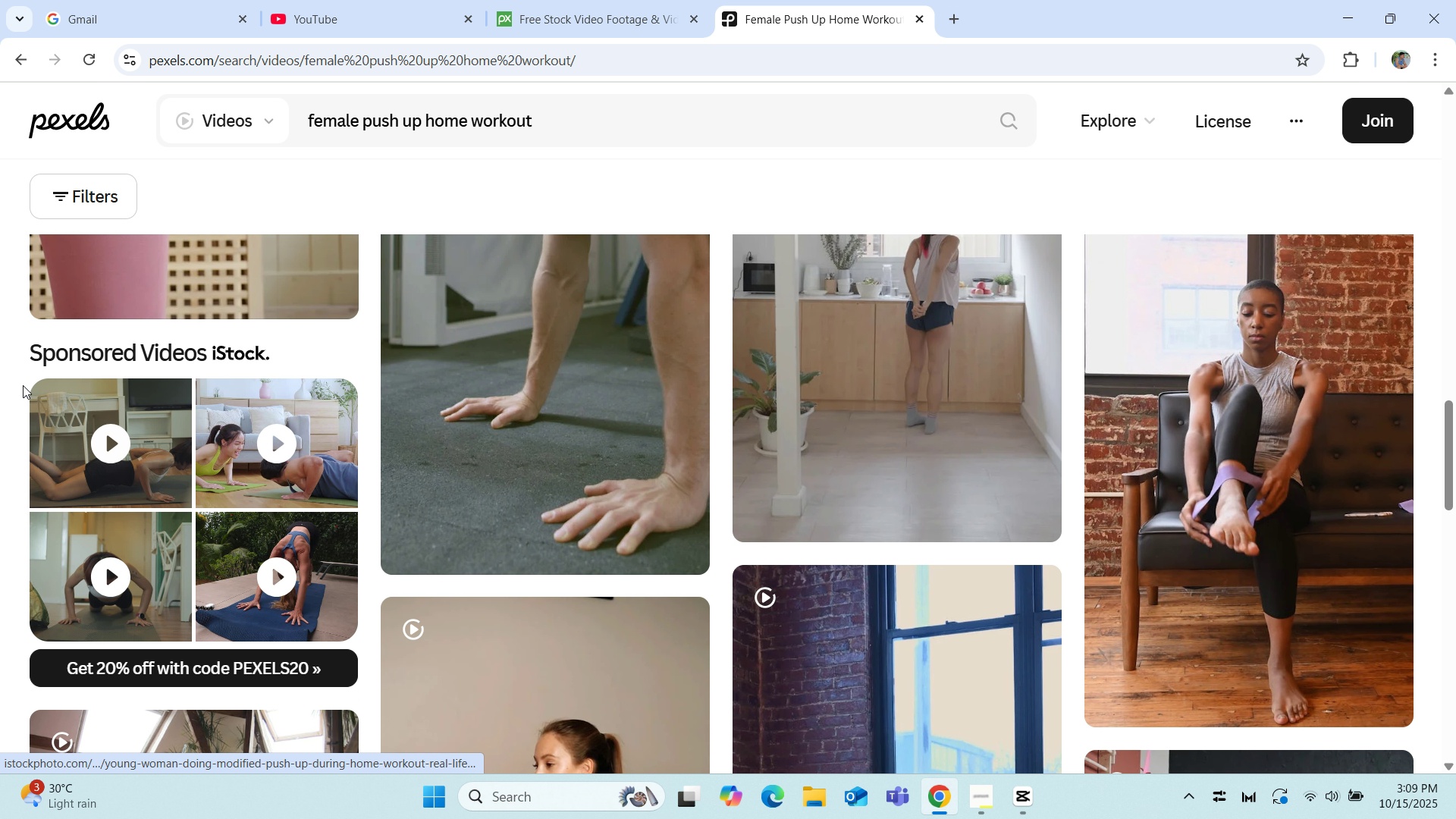 
scroll: coordinate [21, 385], scroll_direction: down, amount: 2.0
 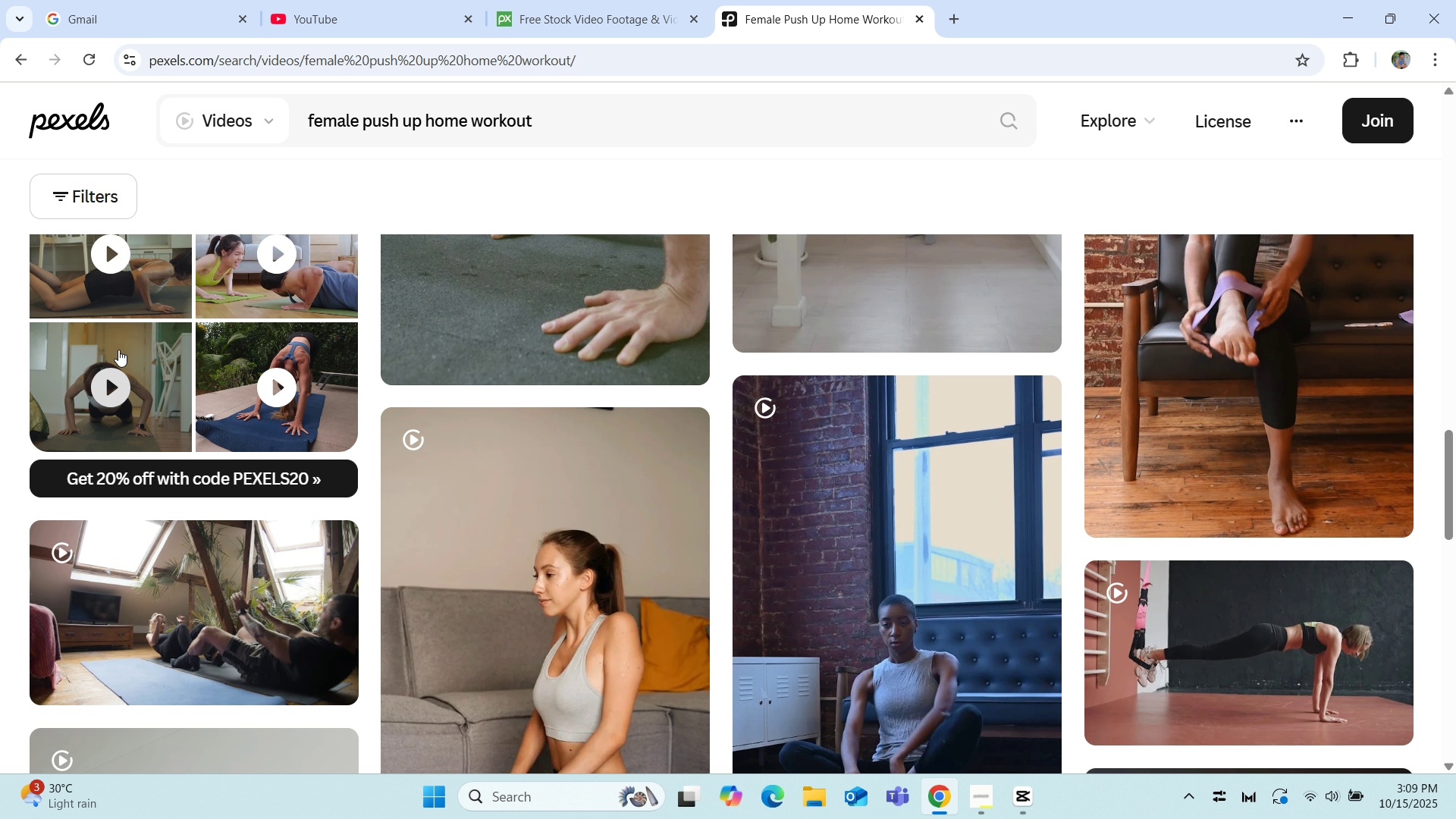 
left_click([151, 282])
 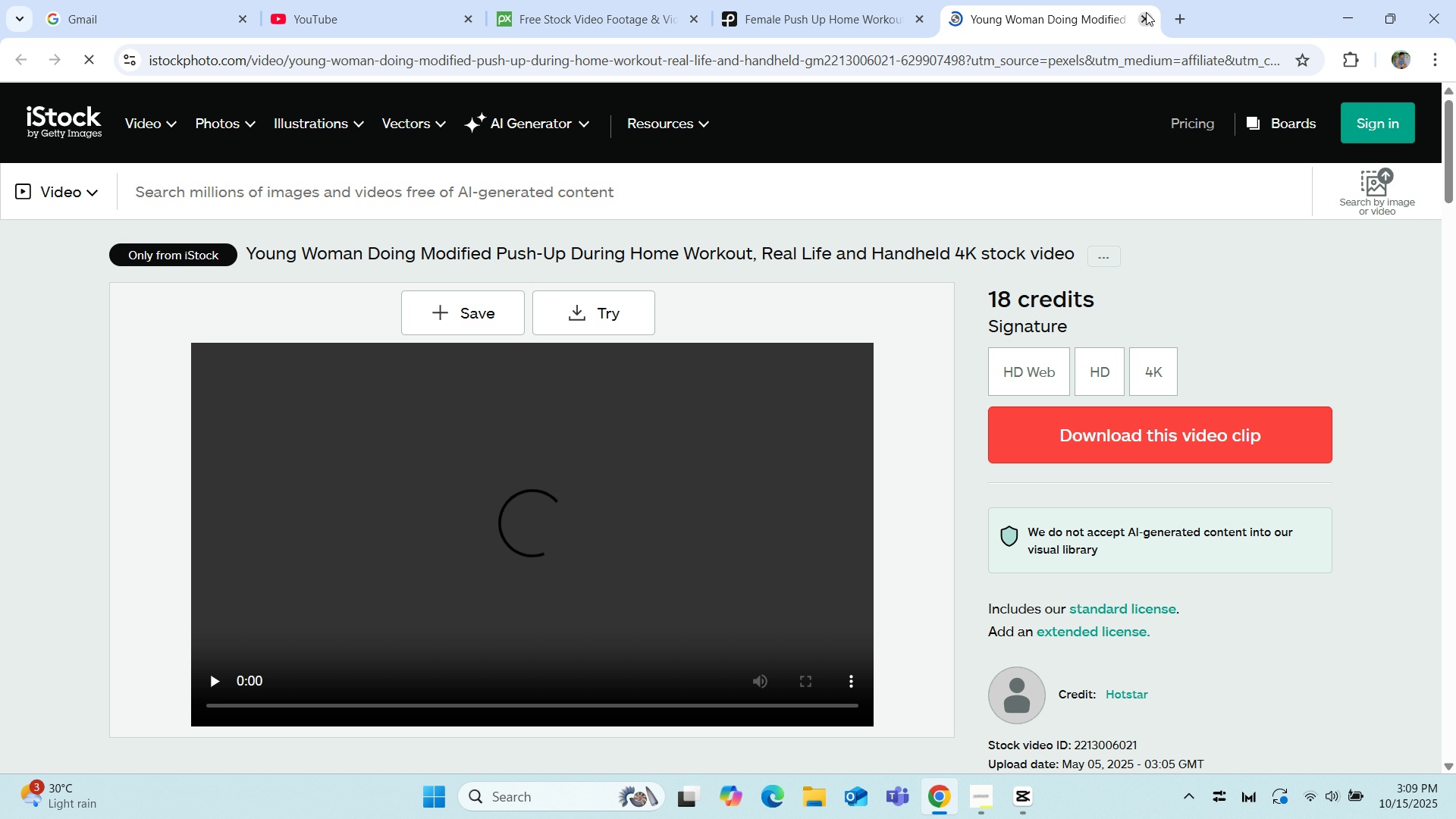 
left_click([1146, 12])
 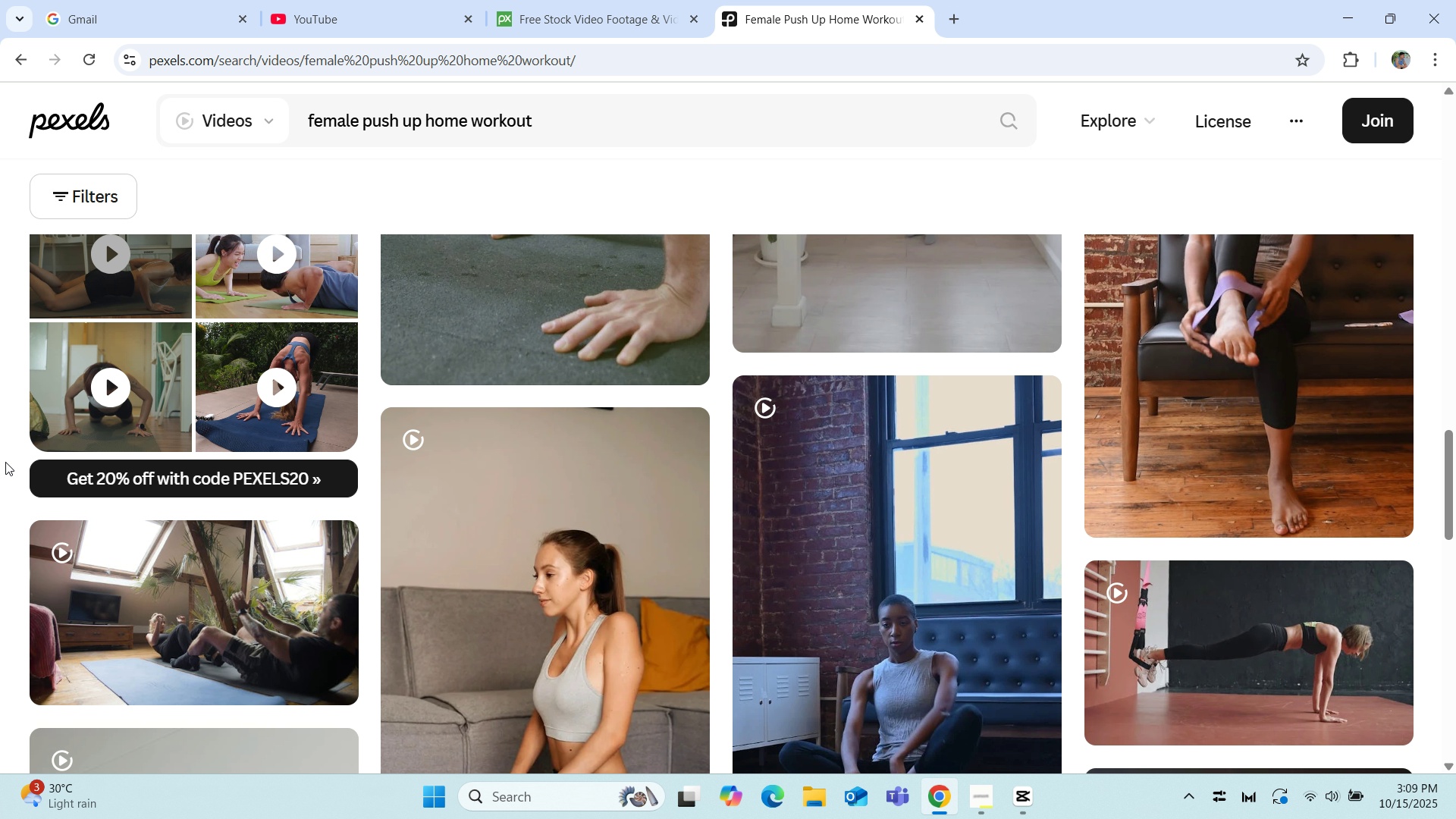 
scroll: coordinate [817, 458], scroll_direction: down, amount: 21.0
 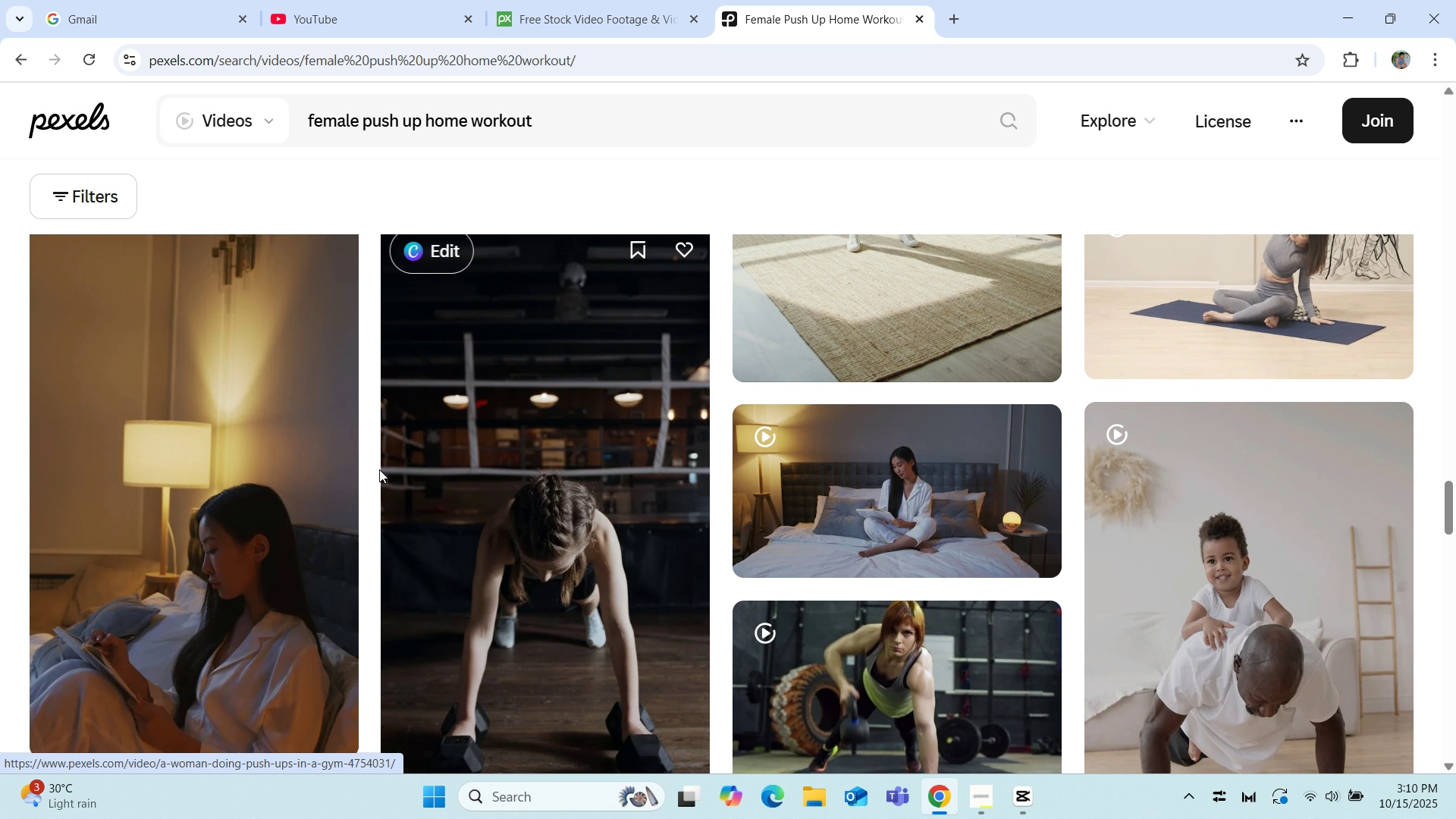 
scroll: coordinate [544, 488], scroll_direction: up, amount: 4.0
 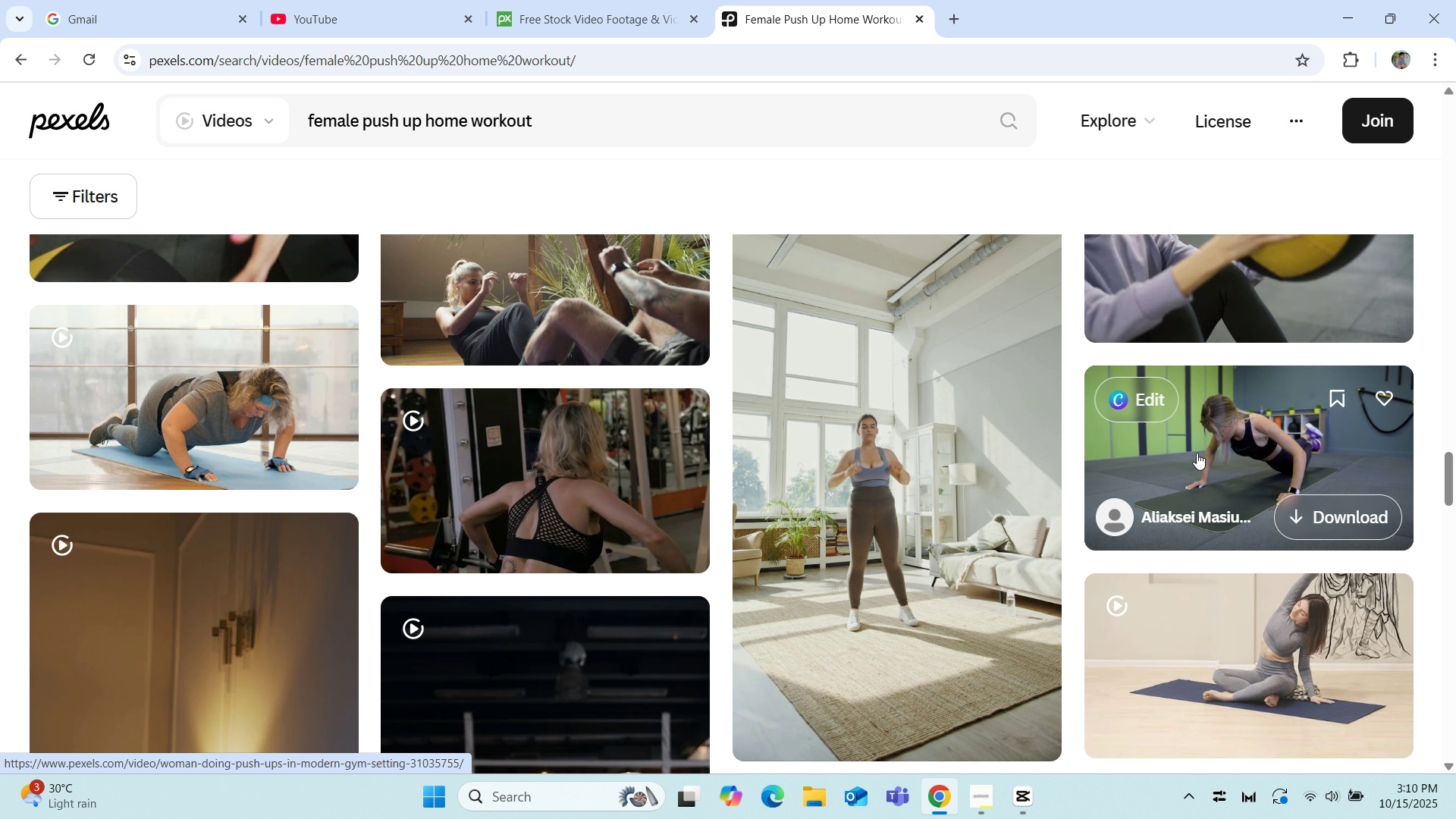 
left_click([1197, 453])
 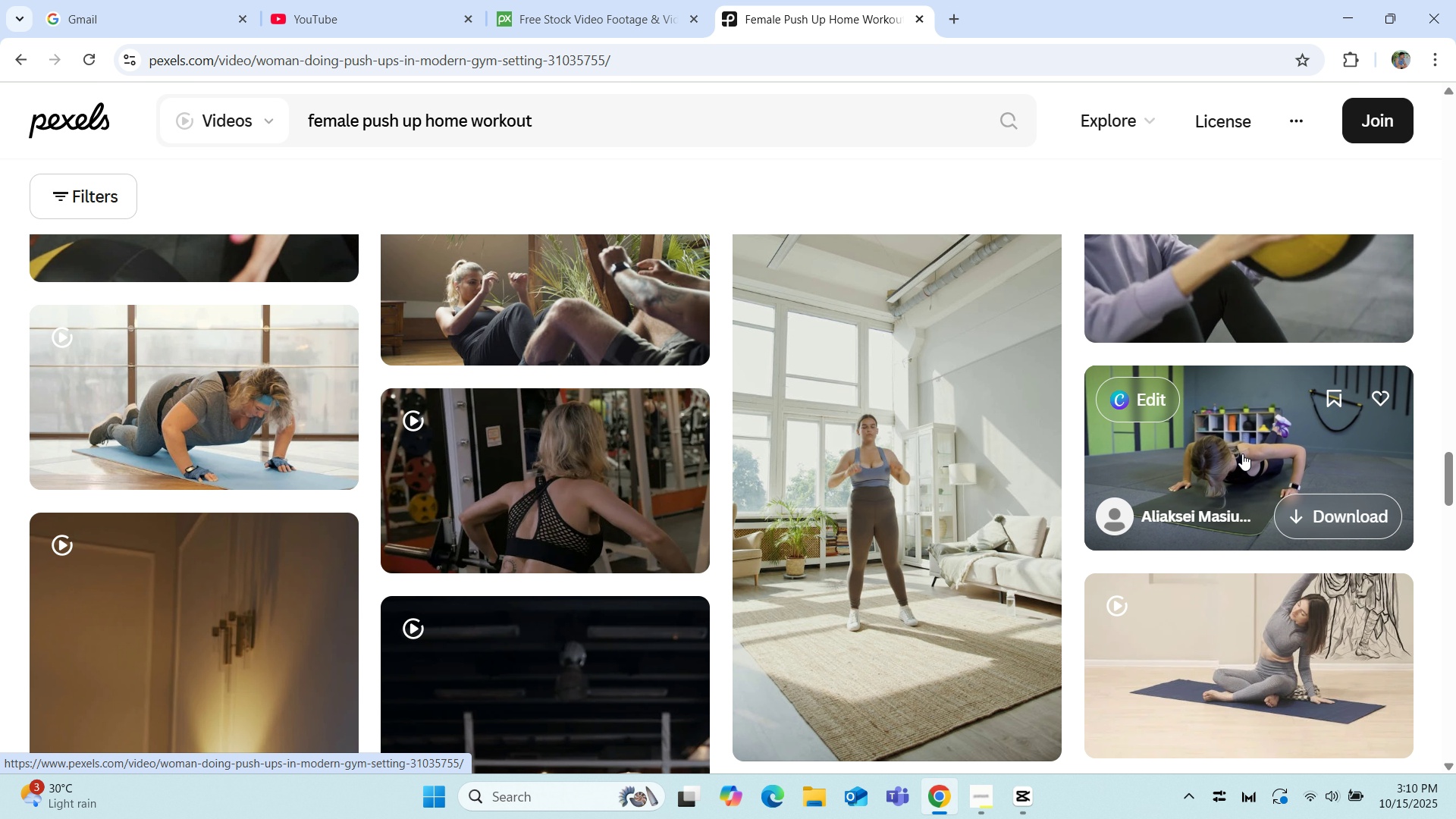 
left_click([1242, 453])
 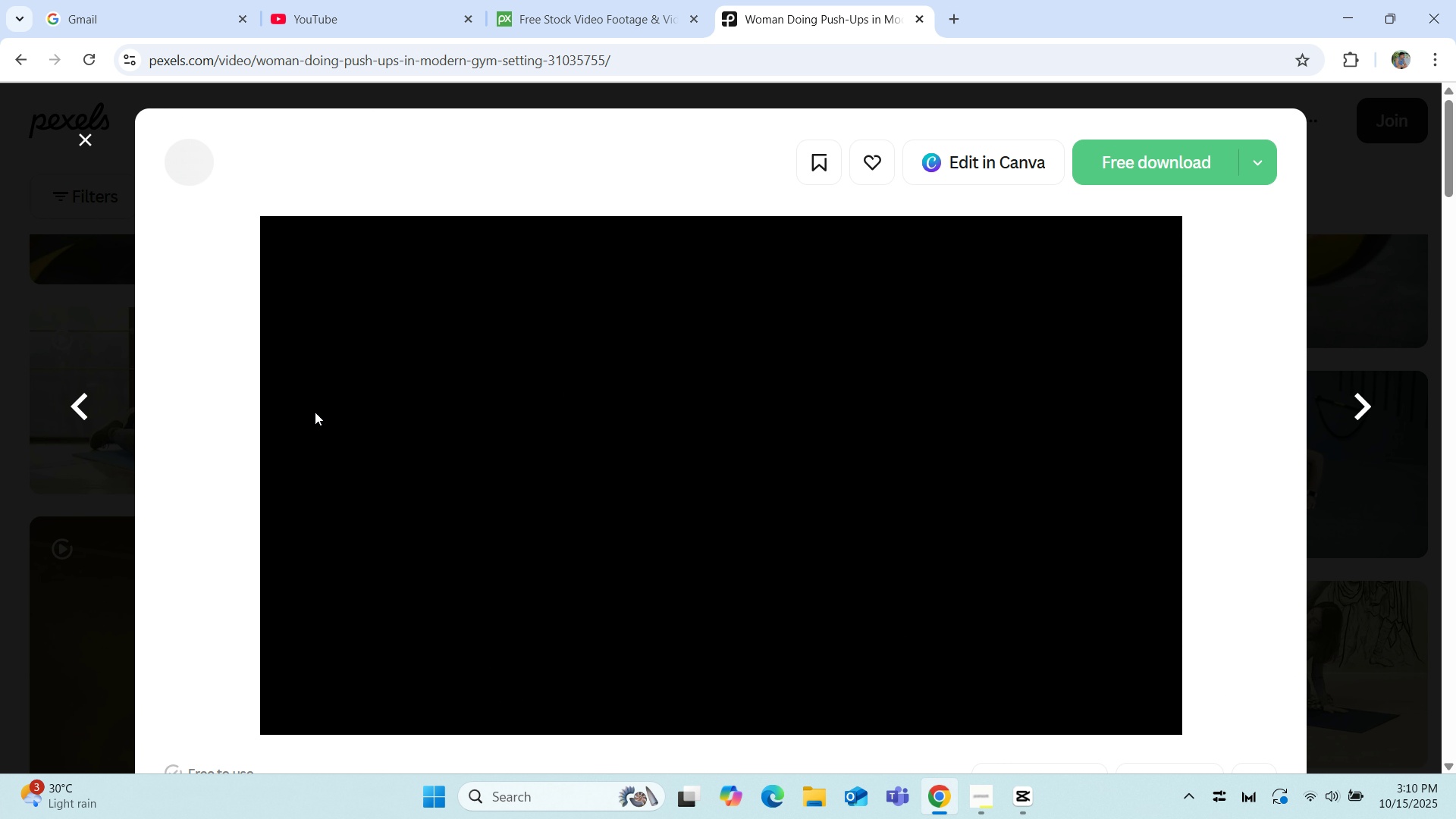 
scroll: coordinate [271, 408], scroll_direction: down, amount: 1.0
 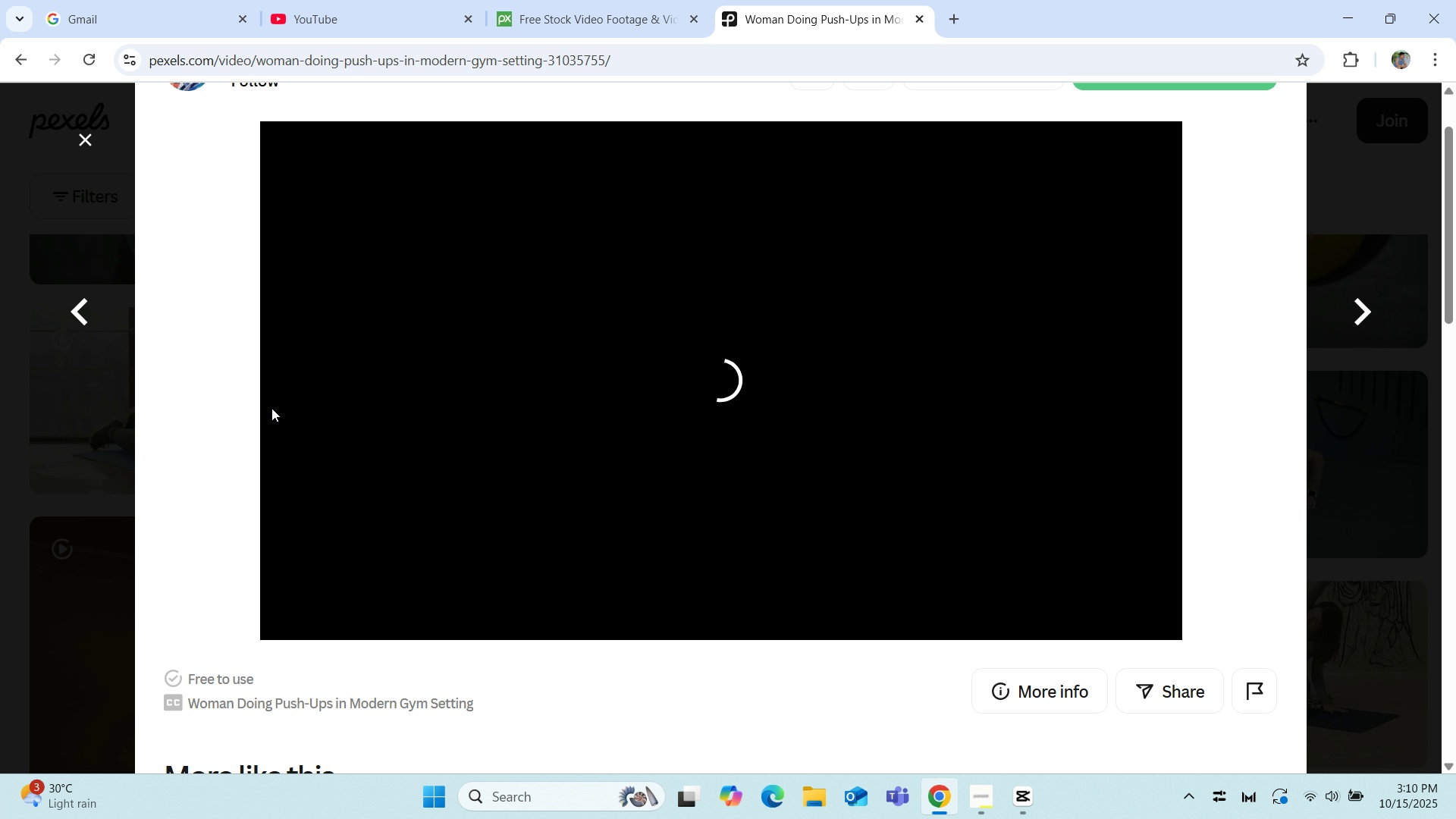 
scroll: coordinate [196, 410], scroll_direction: up, amount: 2.0
 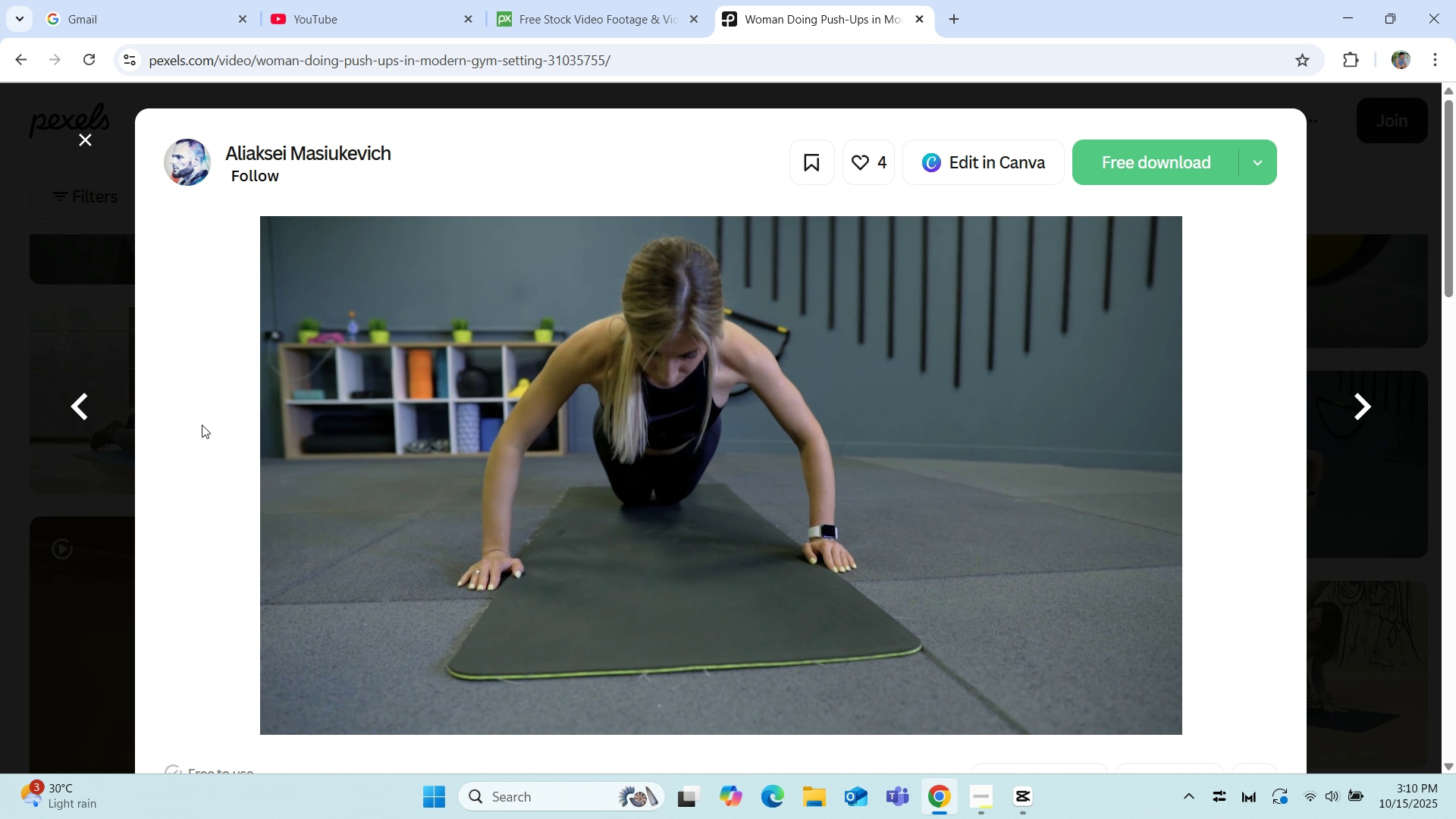 
wait(7.12)
 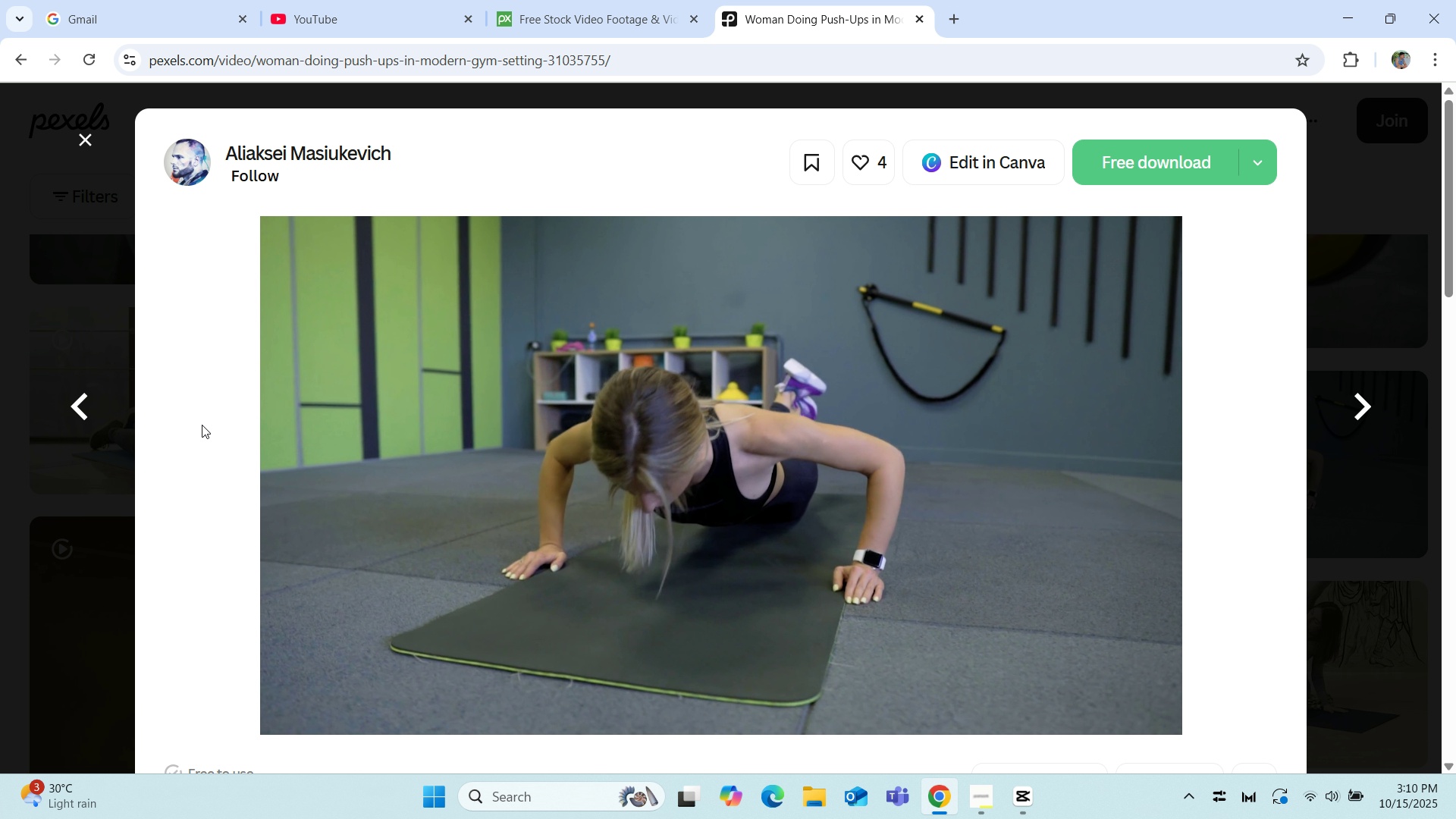 
left_click([1183, 168])
 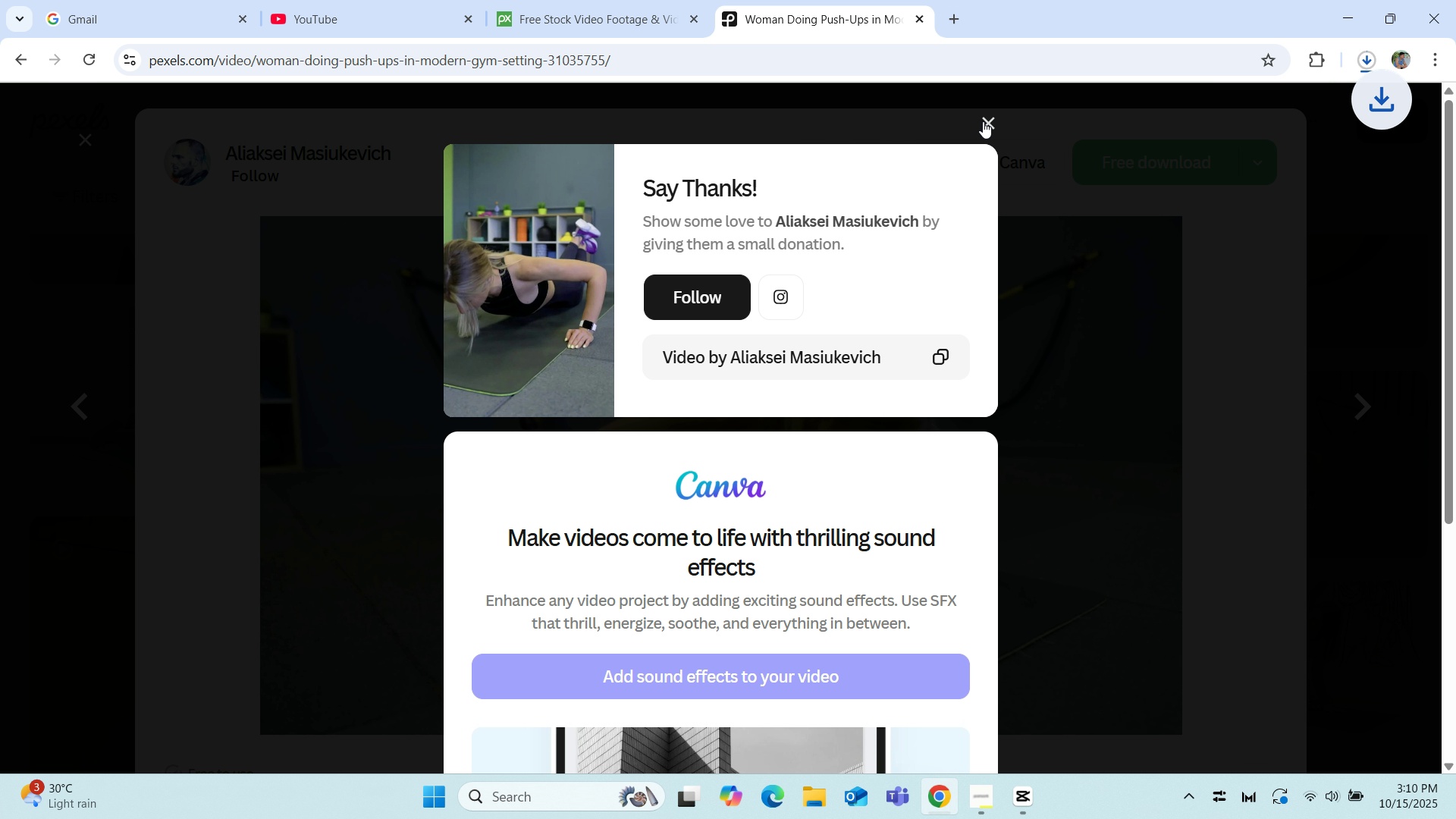 
wait(5.25)
 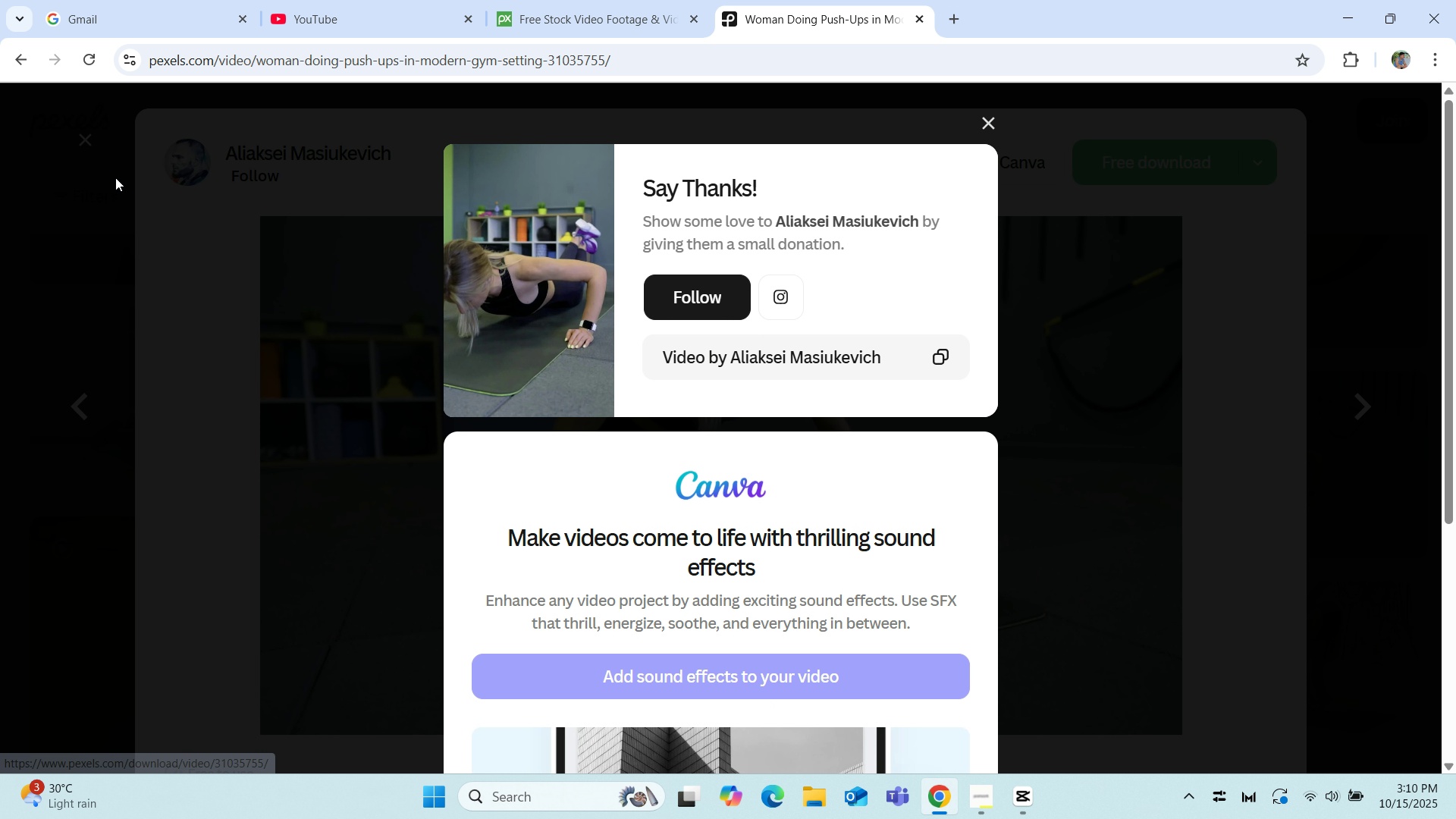 
left_click([983, 121])
 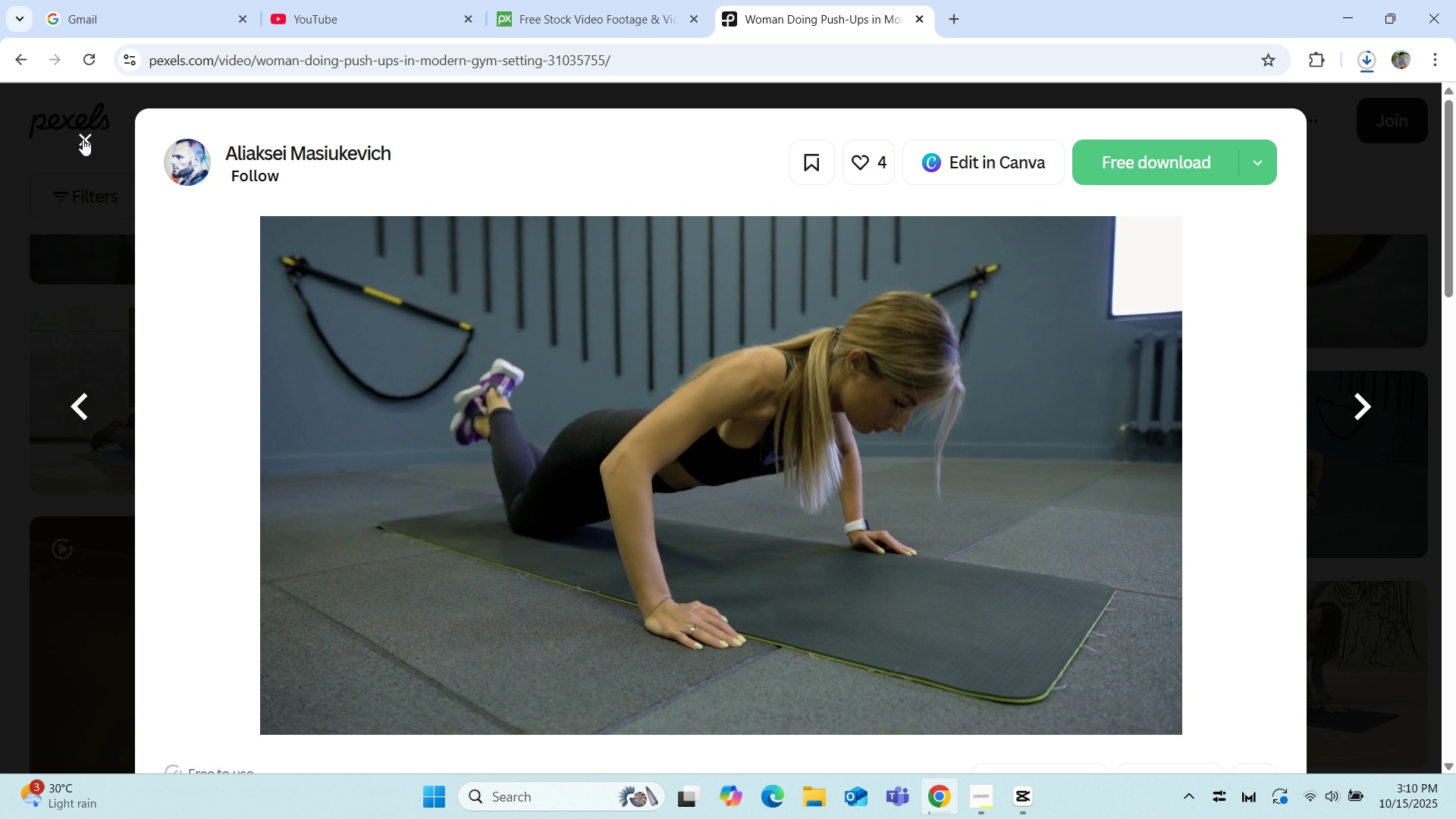 
left_click([83, 139])
 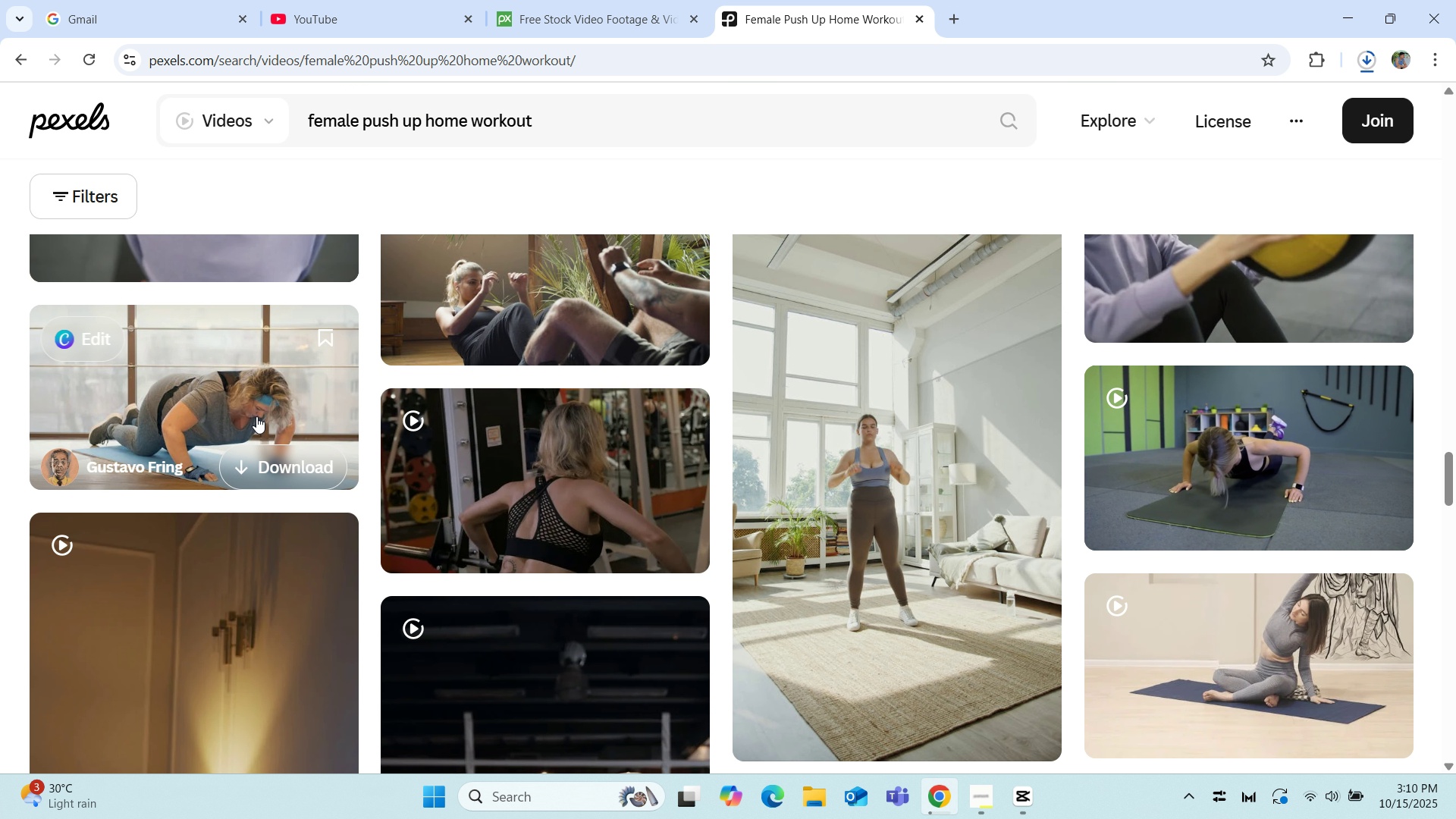 
scroll: coordinate [25, 485], scroll_direction: down, amount: 22.0
 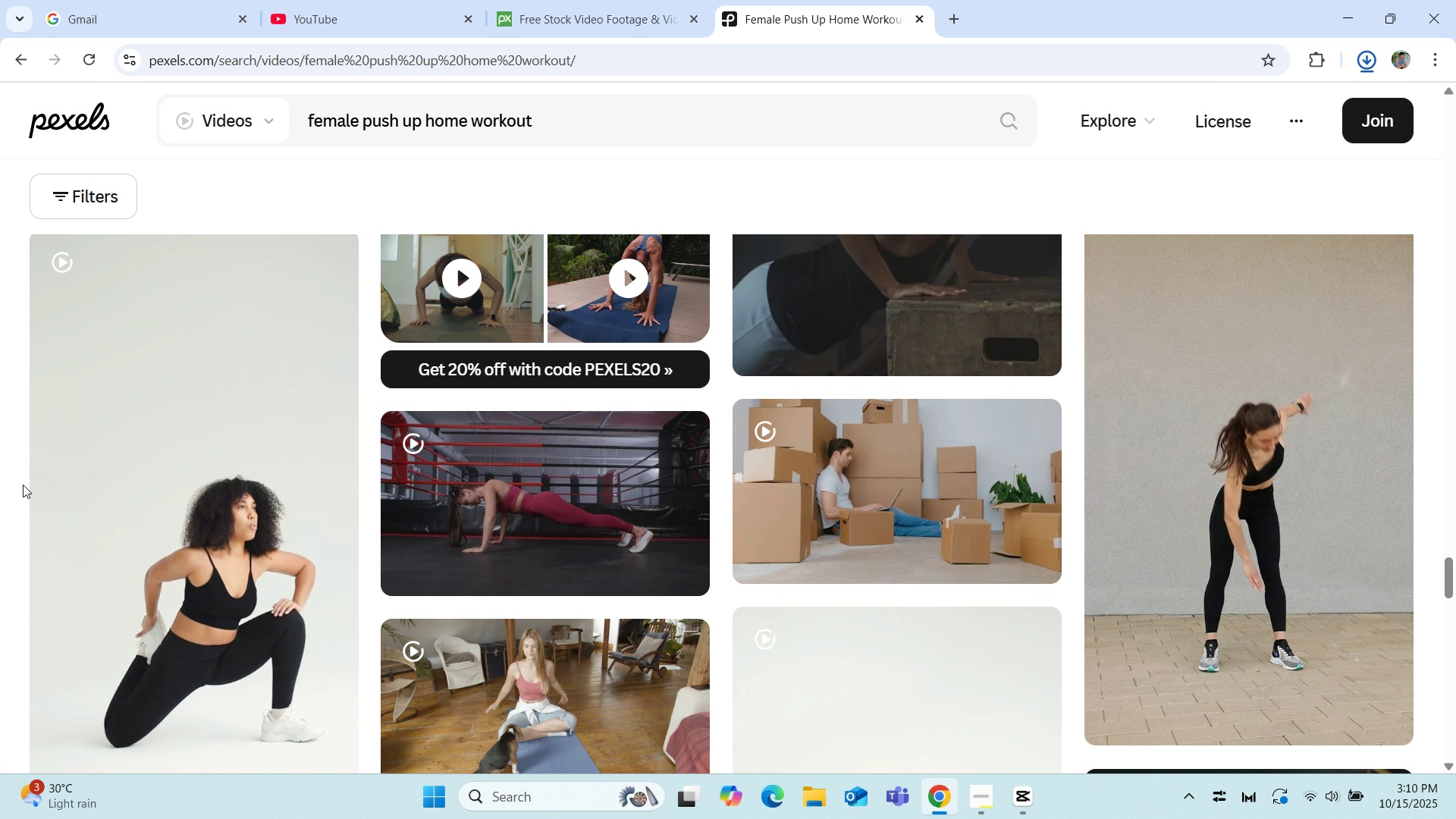 
scroll: coordinate [23, 485], scroll_direction: down, amount: 11.0
 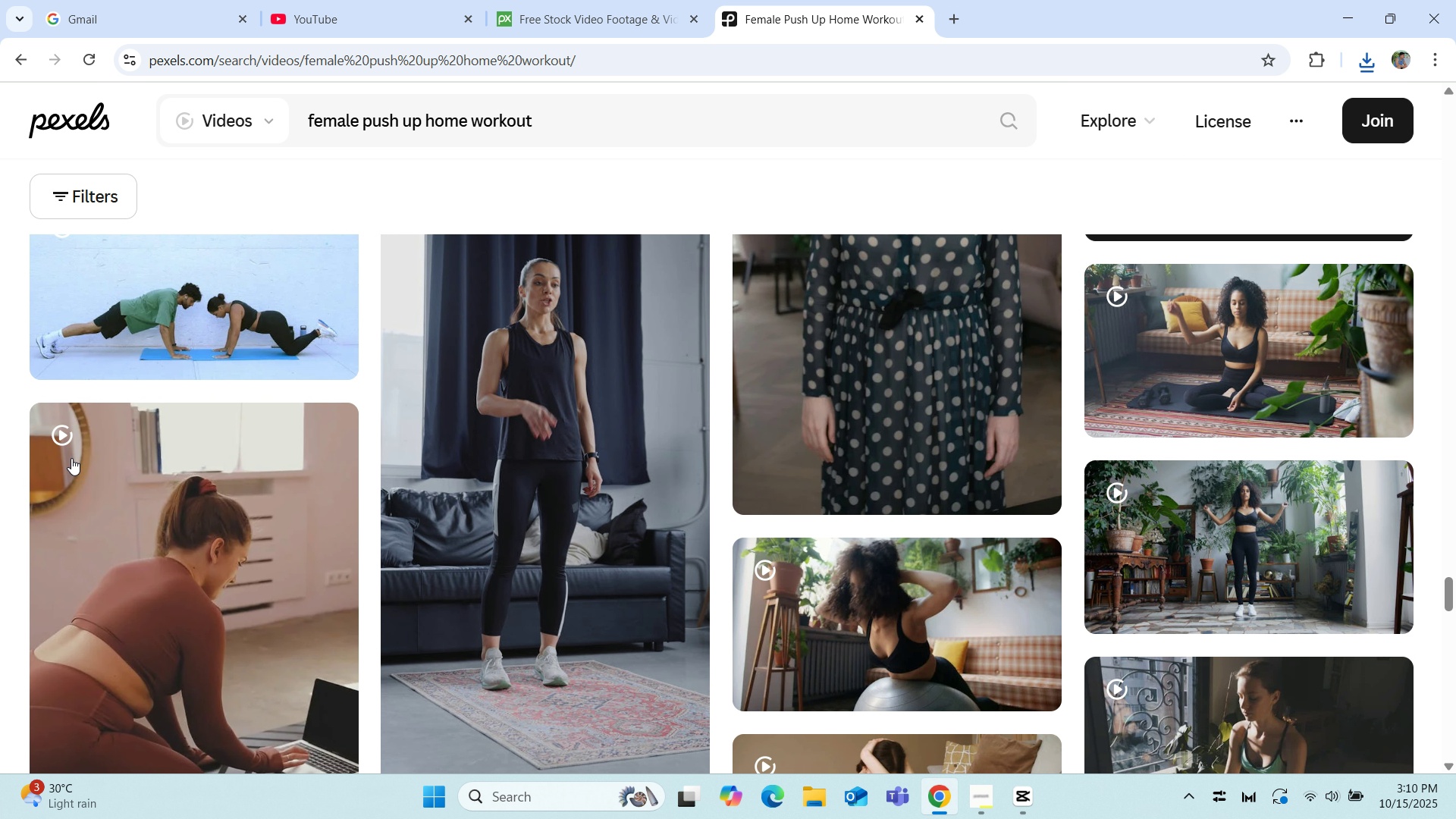 
left_click([220, 312])
 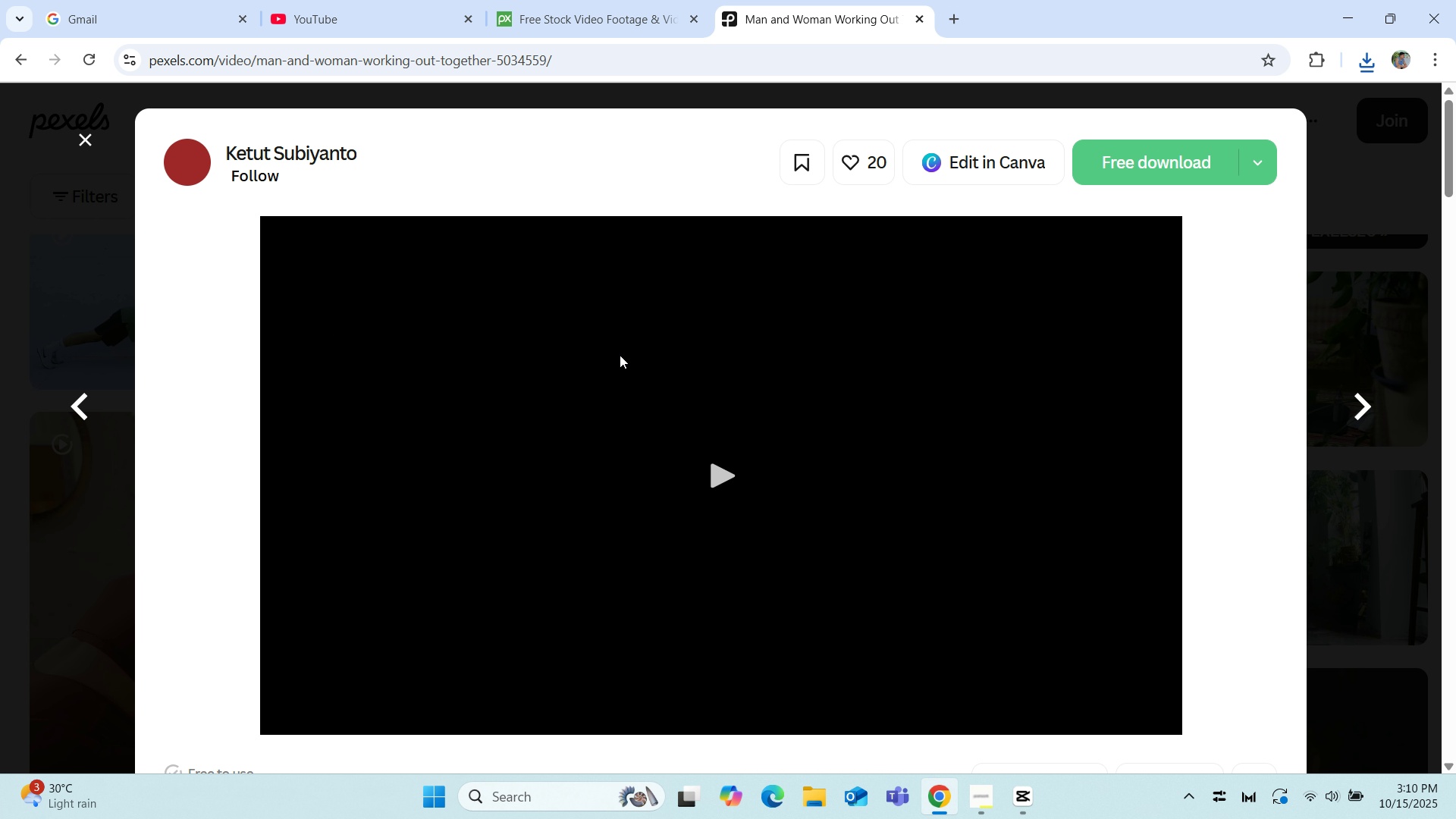 
scroll: coordinate [285, 370], scroll_direction: down, amount: 2.0
 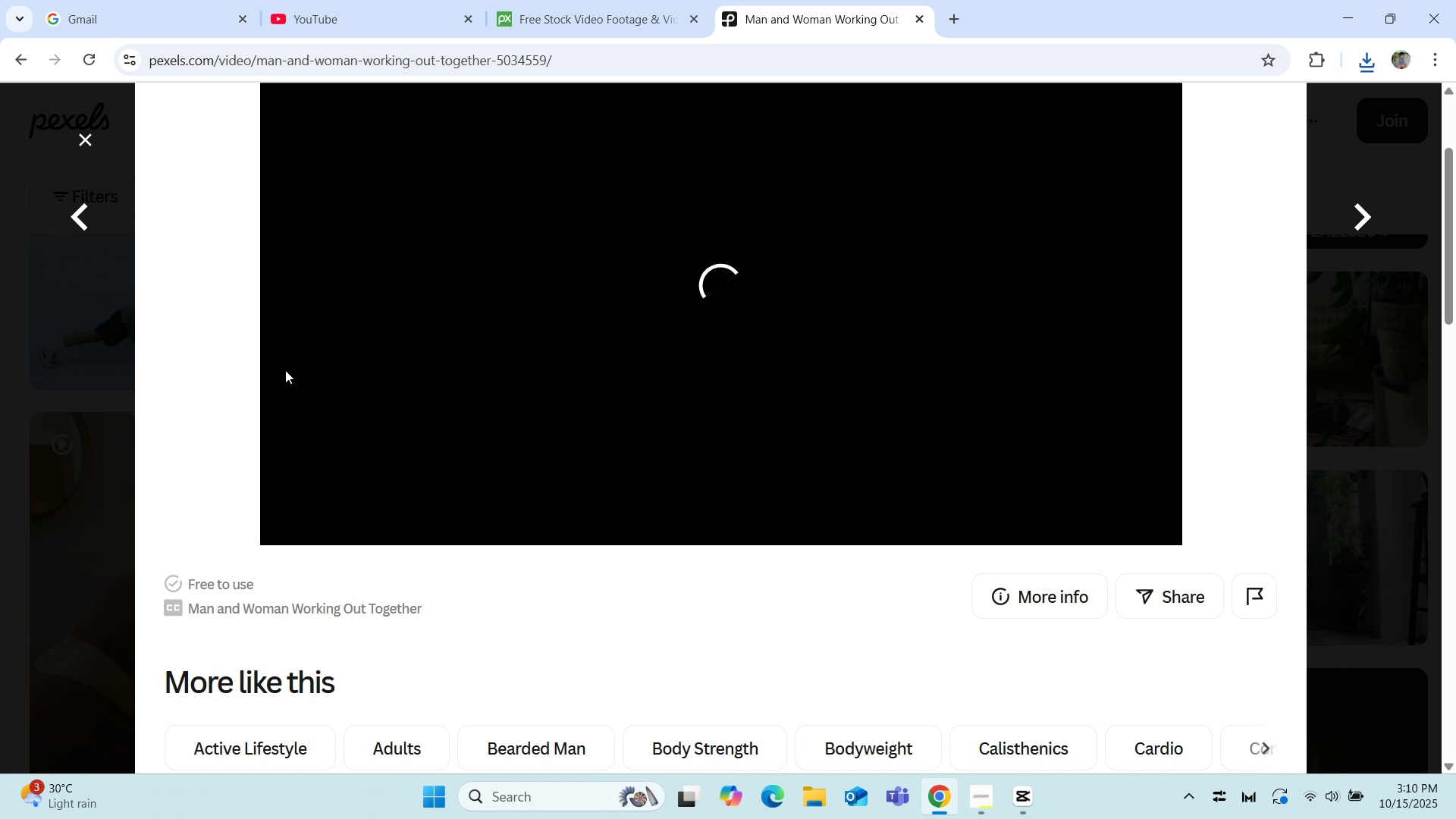 
scroll: coordinate [285, 370], scroll_direction: up, amount: 1.0
 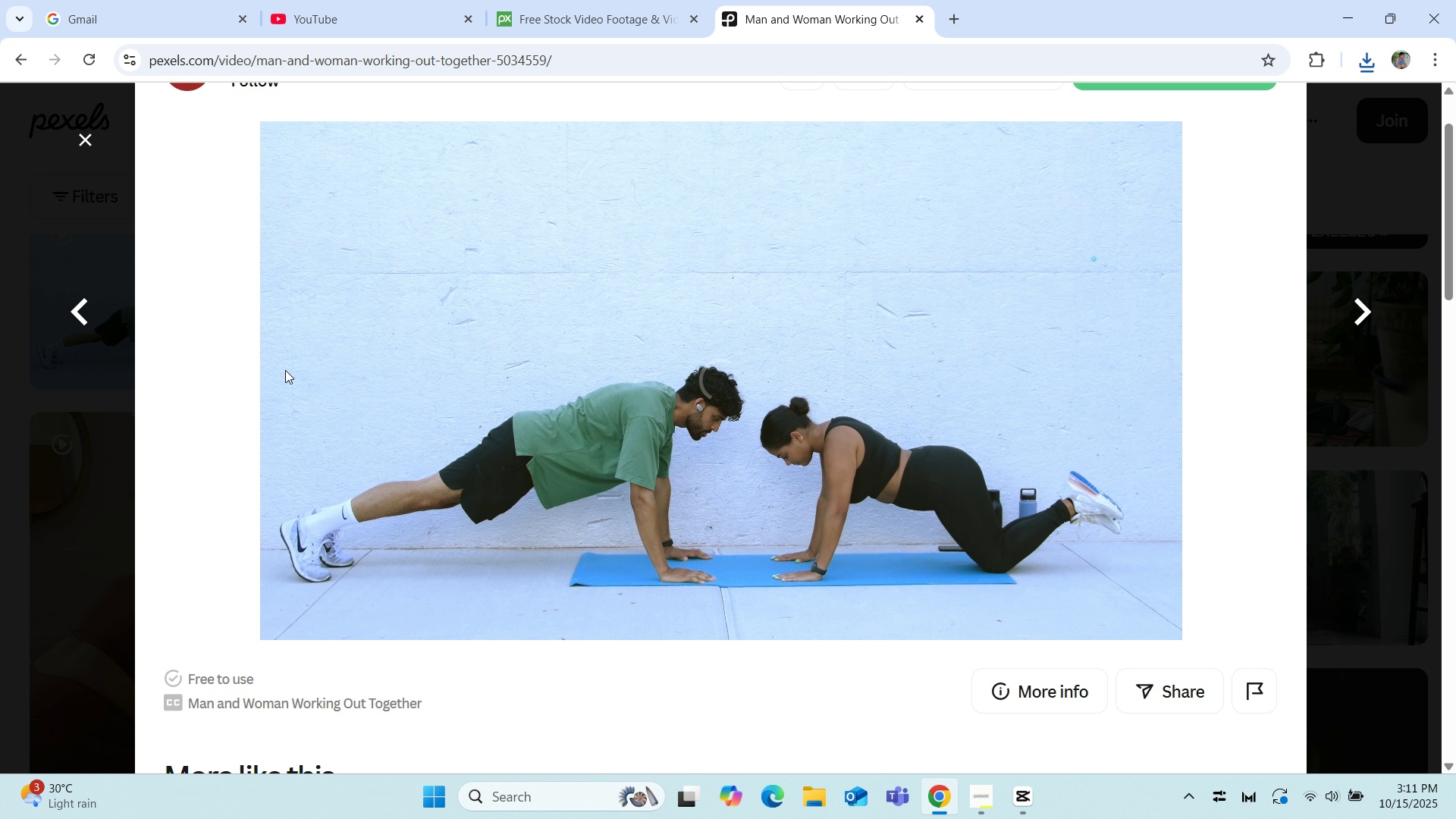 
wait(6.1)
 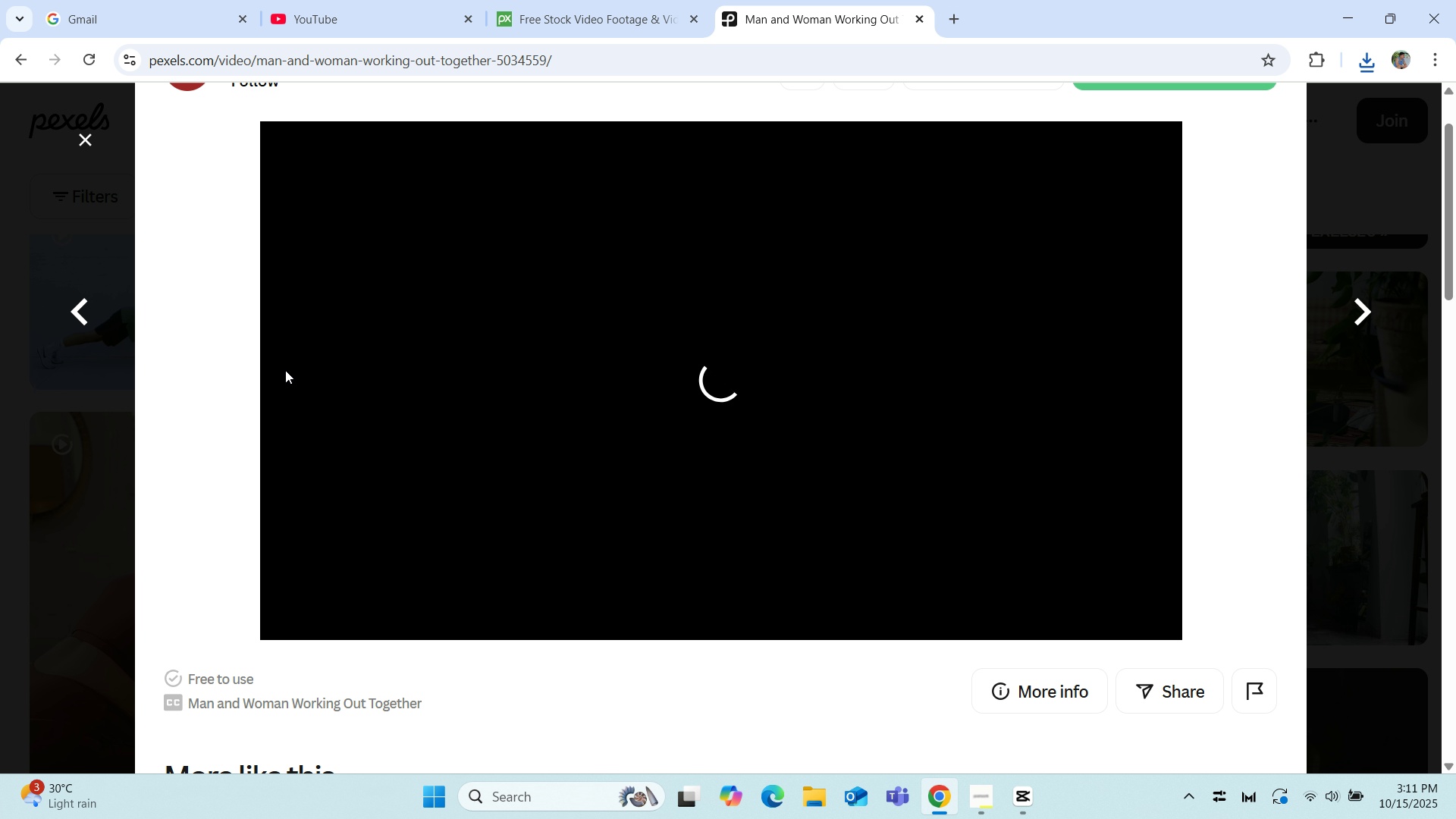 
scroll: coordinate [292, 397], scroll_direction: up, amount: 2.0
 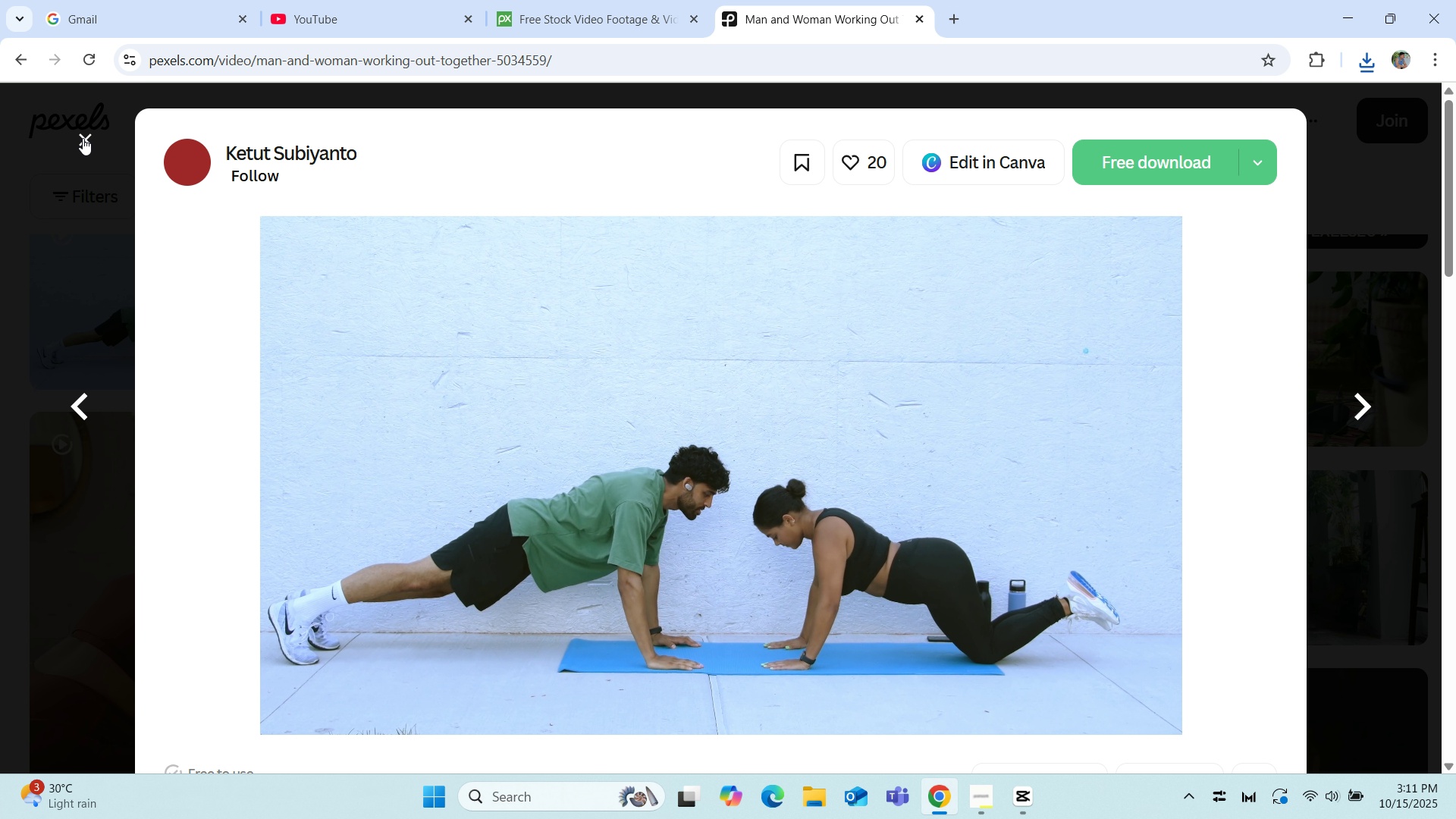 
wait(5.08)
 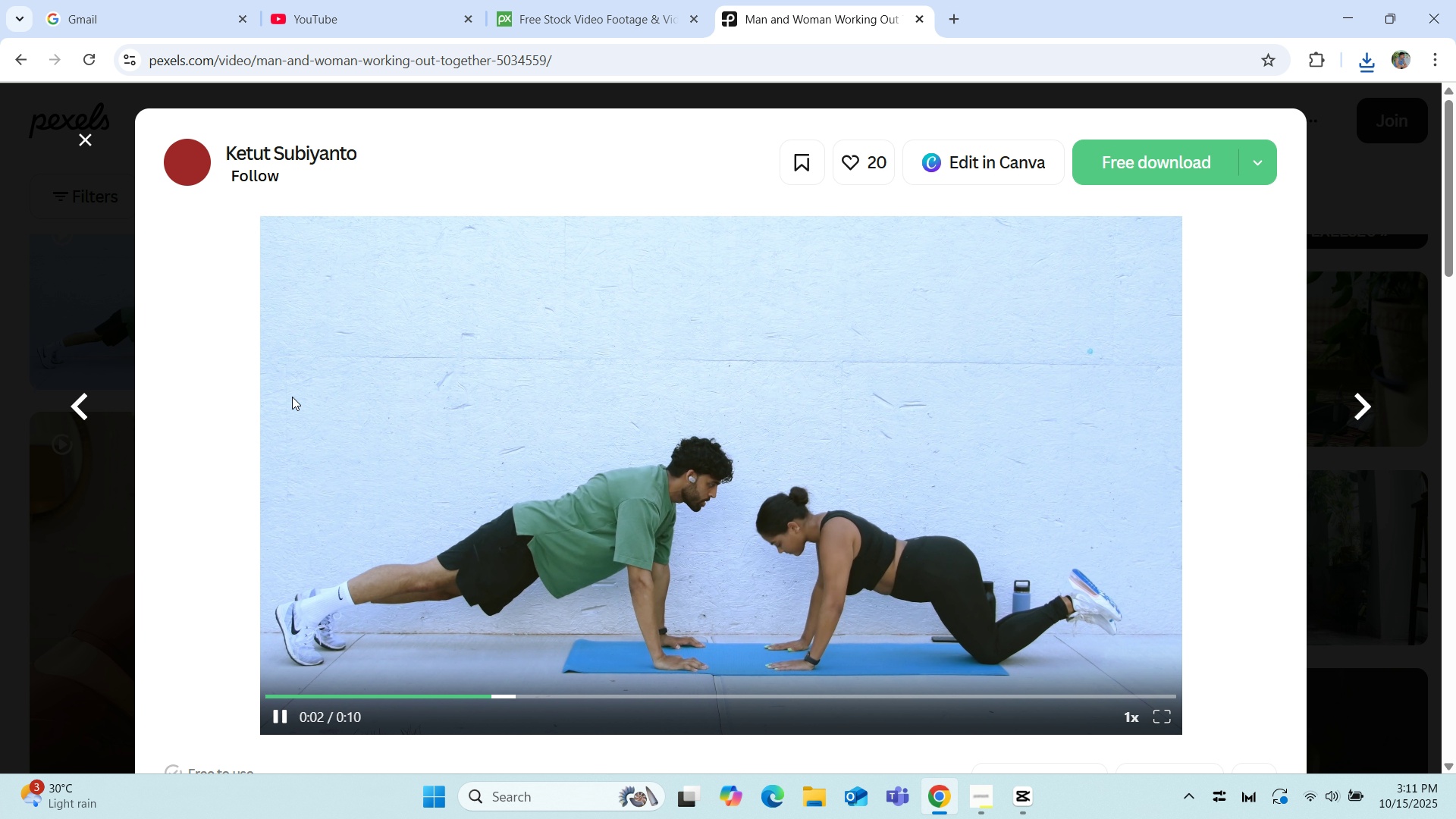 
left_click([83, 138])
 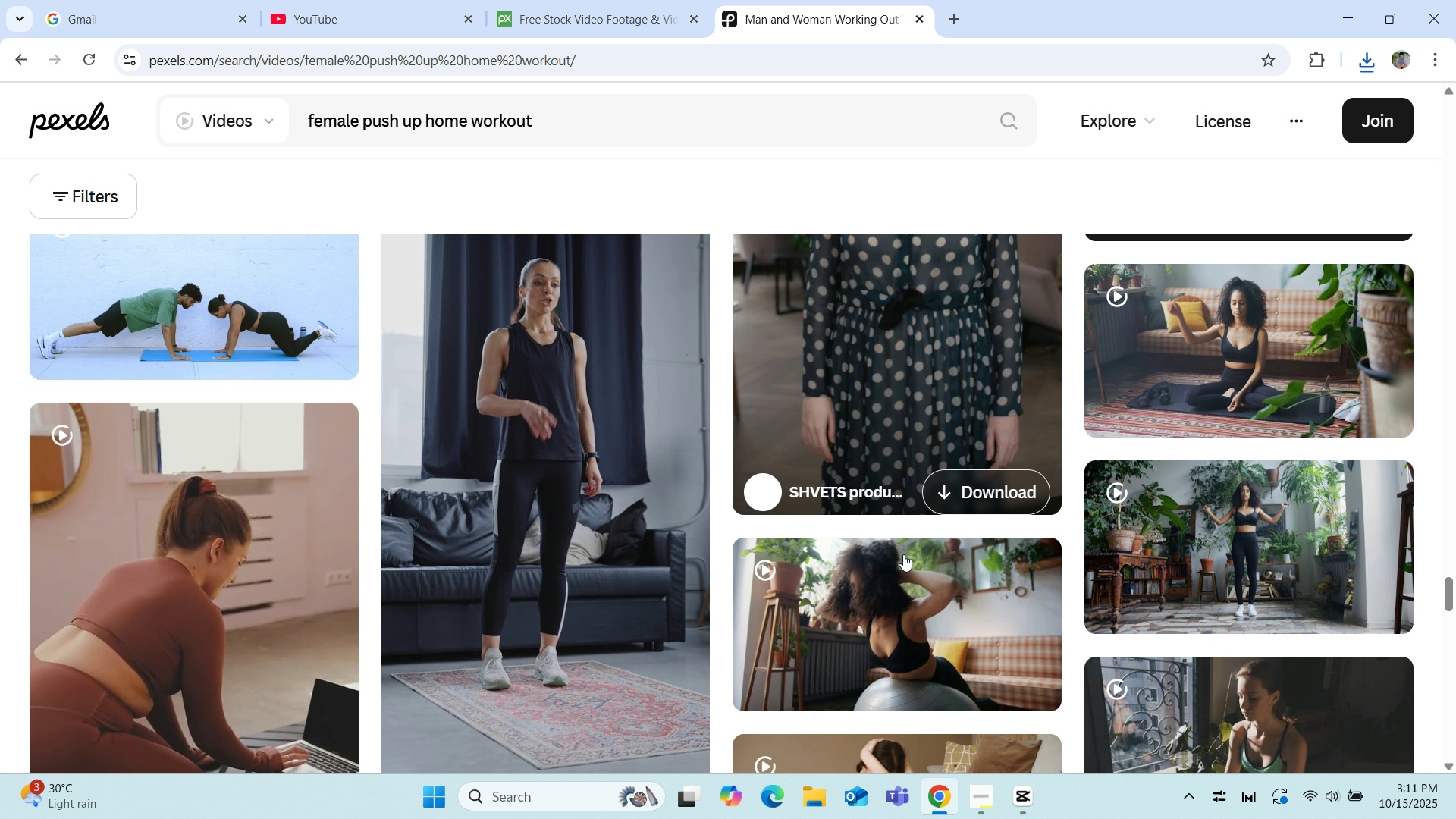 
scroll: coordinate [690, 504], scroll_direction: down, amount: 14.0
 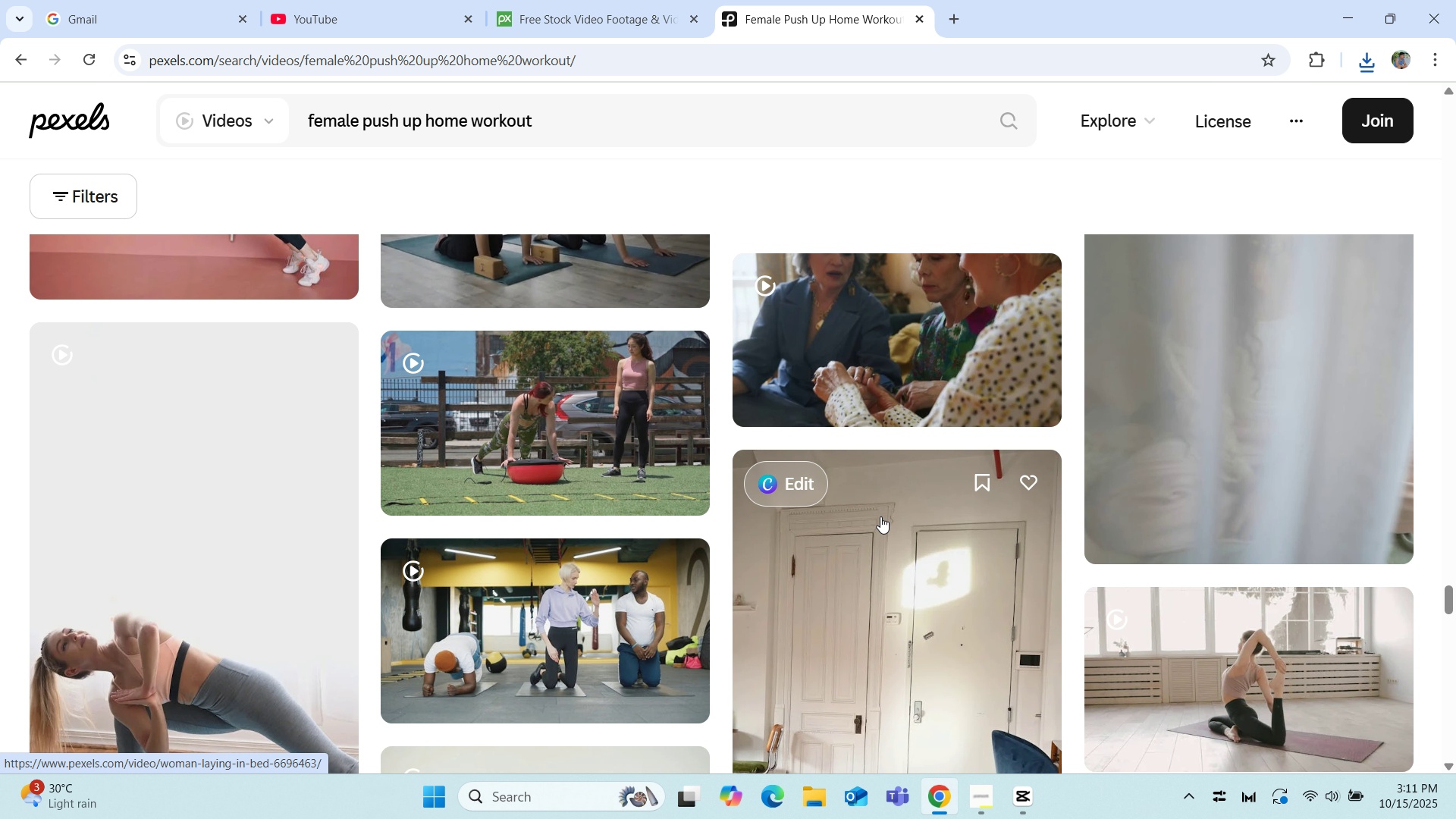 
scroll: coordinate [567, 535], scroll_direction: down, amount: 7.0
 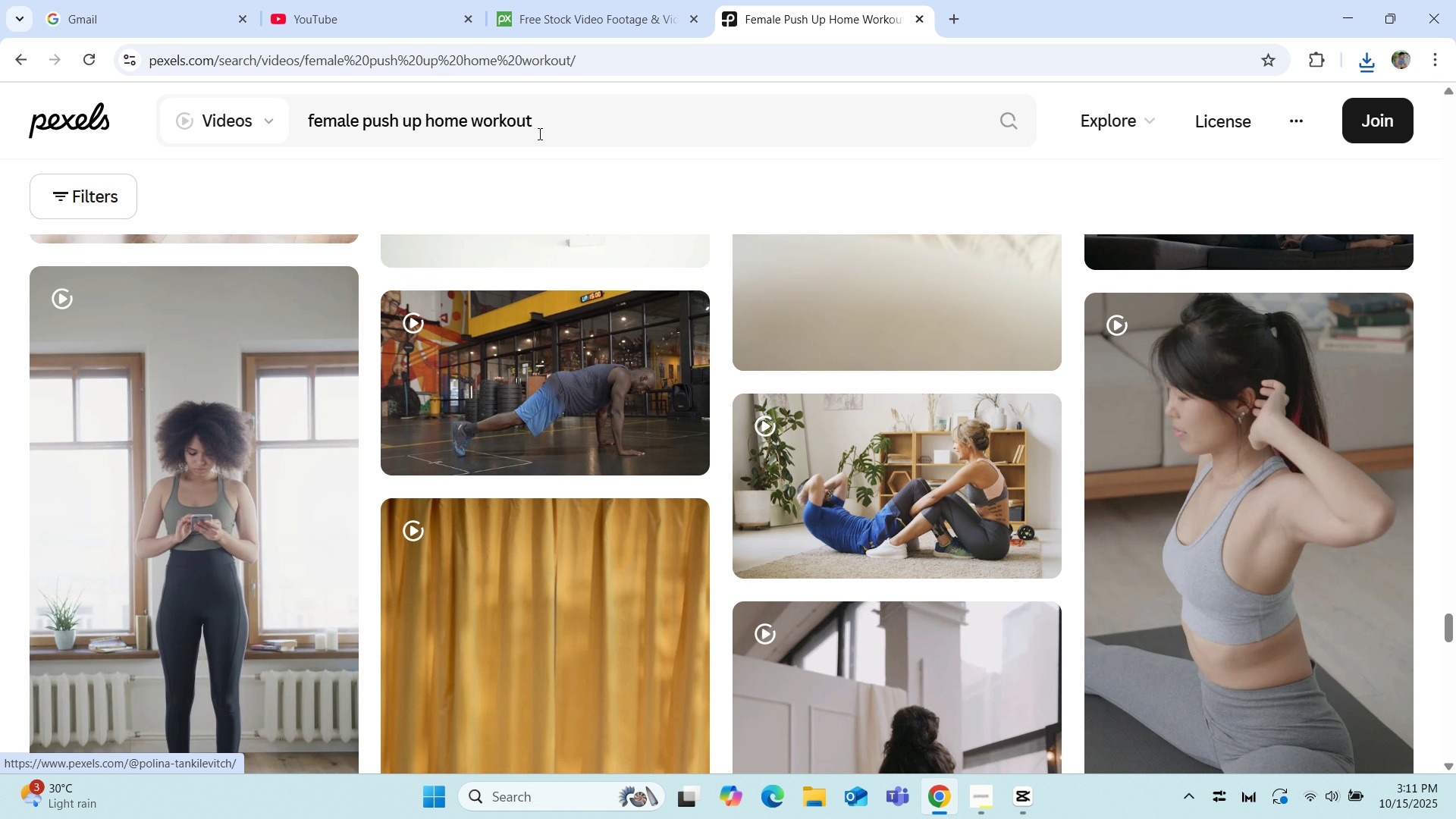 
left_click_drag(start_coordinate=[560, 112], to_coordinate=[84, 130])
 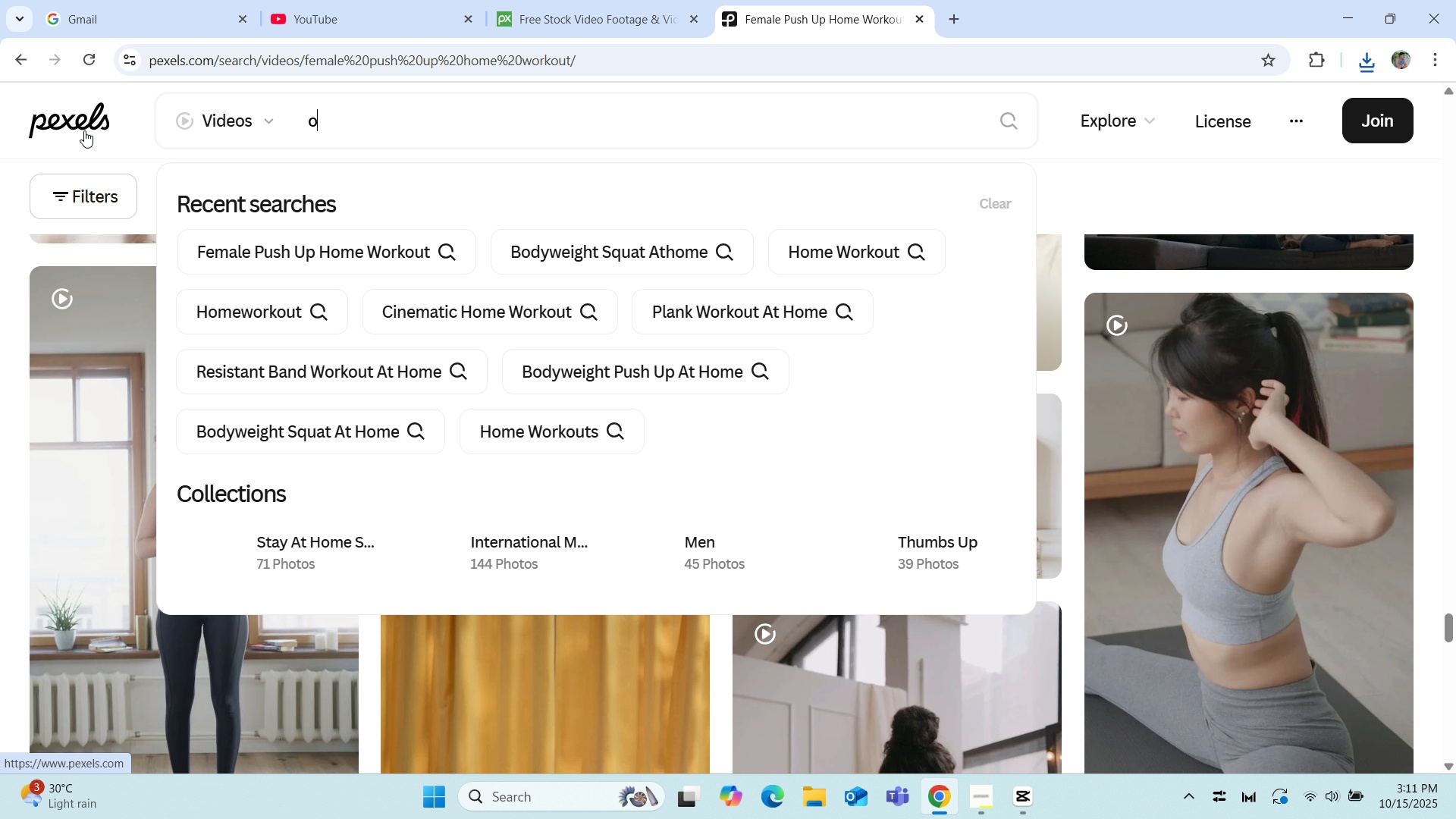 
type(ou)
key(Backspace)
key(Backspace)
key(Backspace)
type(pusjh )
key(Backspace)
key(Backspace)
key(Backspace)
type(h up workout)
 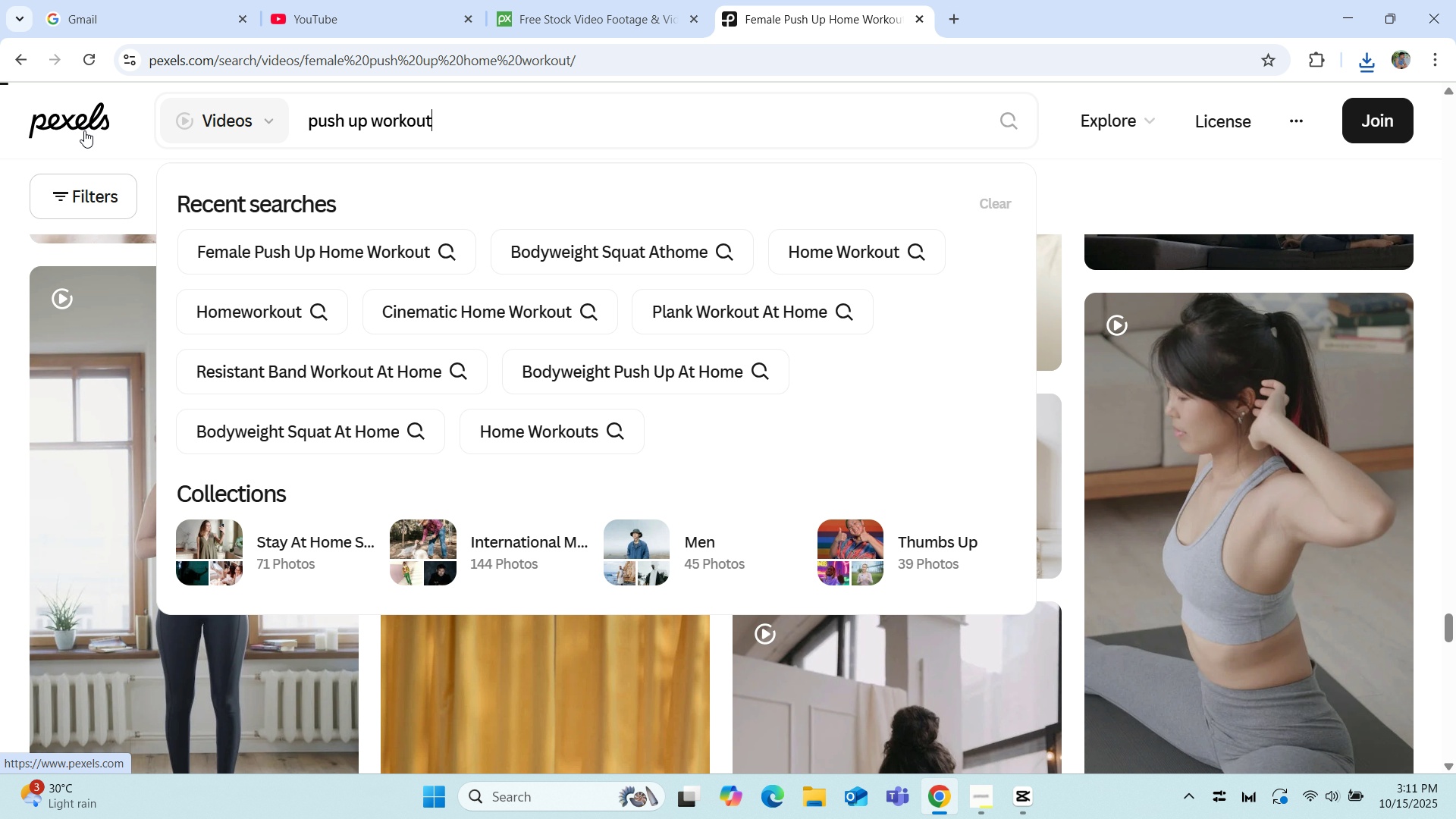 
key(Enter)
 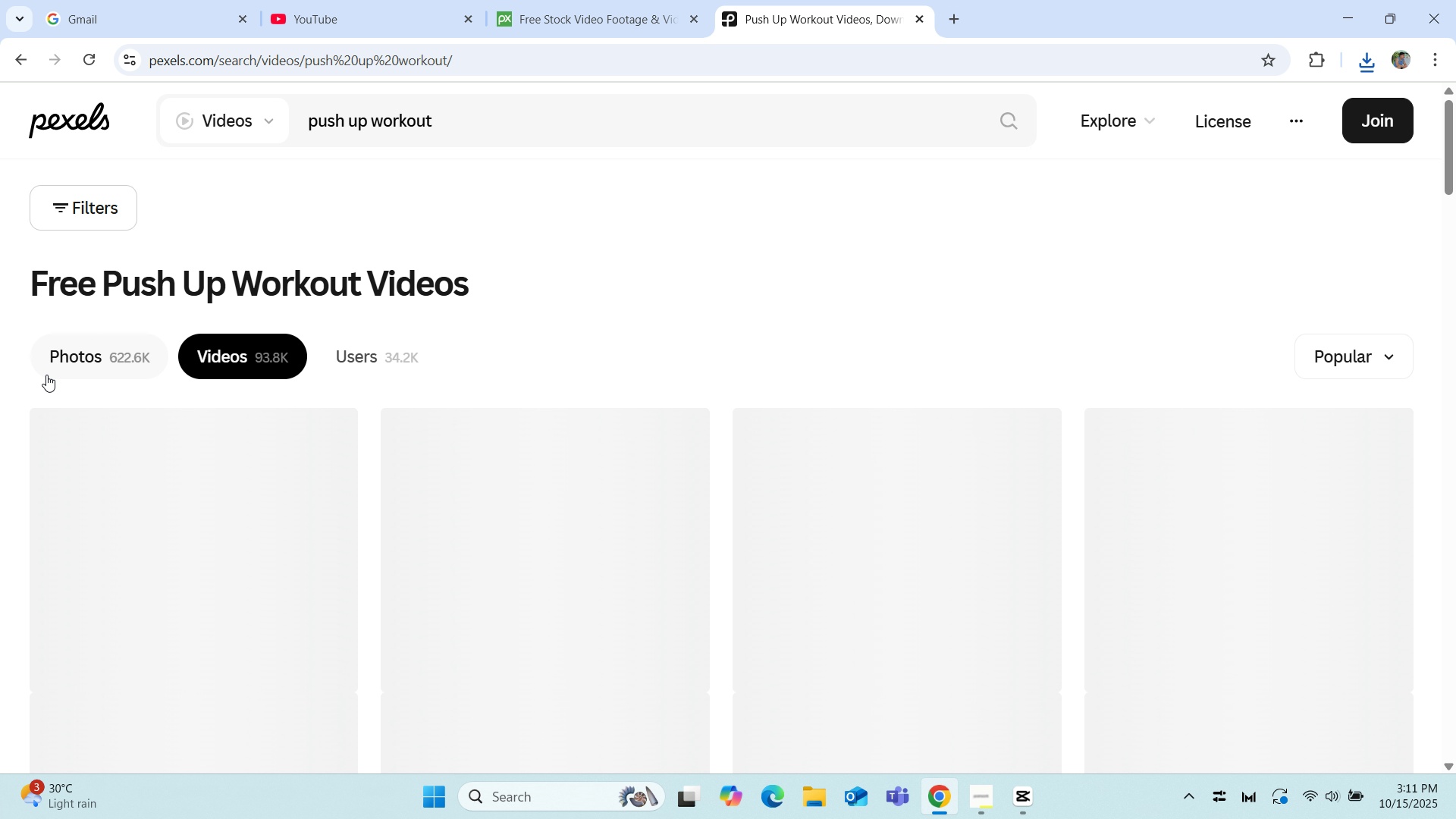 
wait(5.22)
 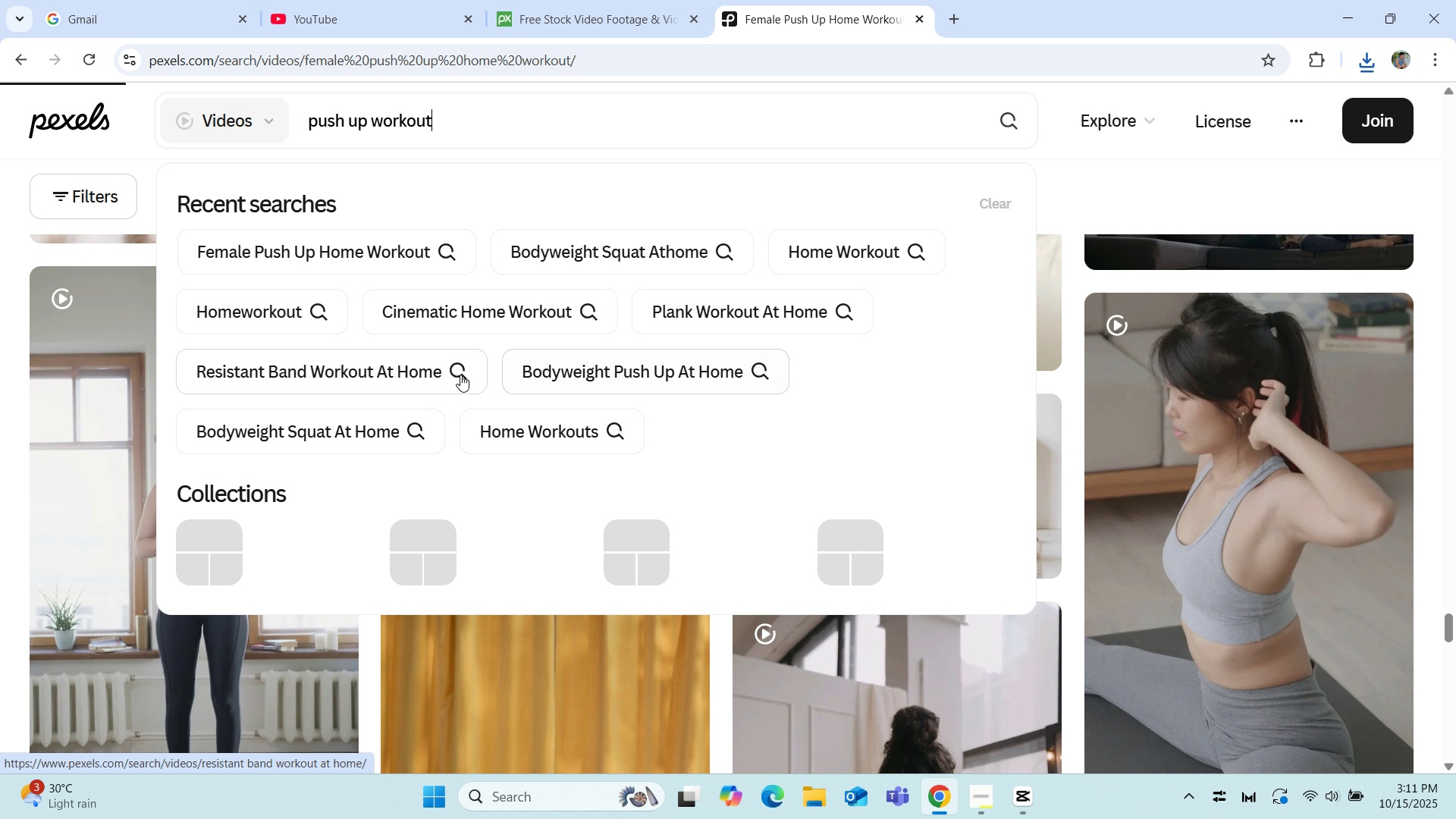 
scroll: coordinate [34, 400], scroll_direction: down, amount: 20.0
 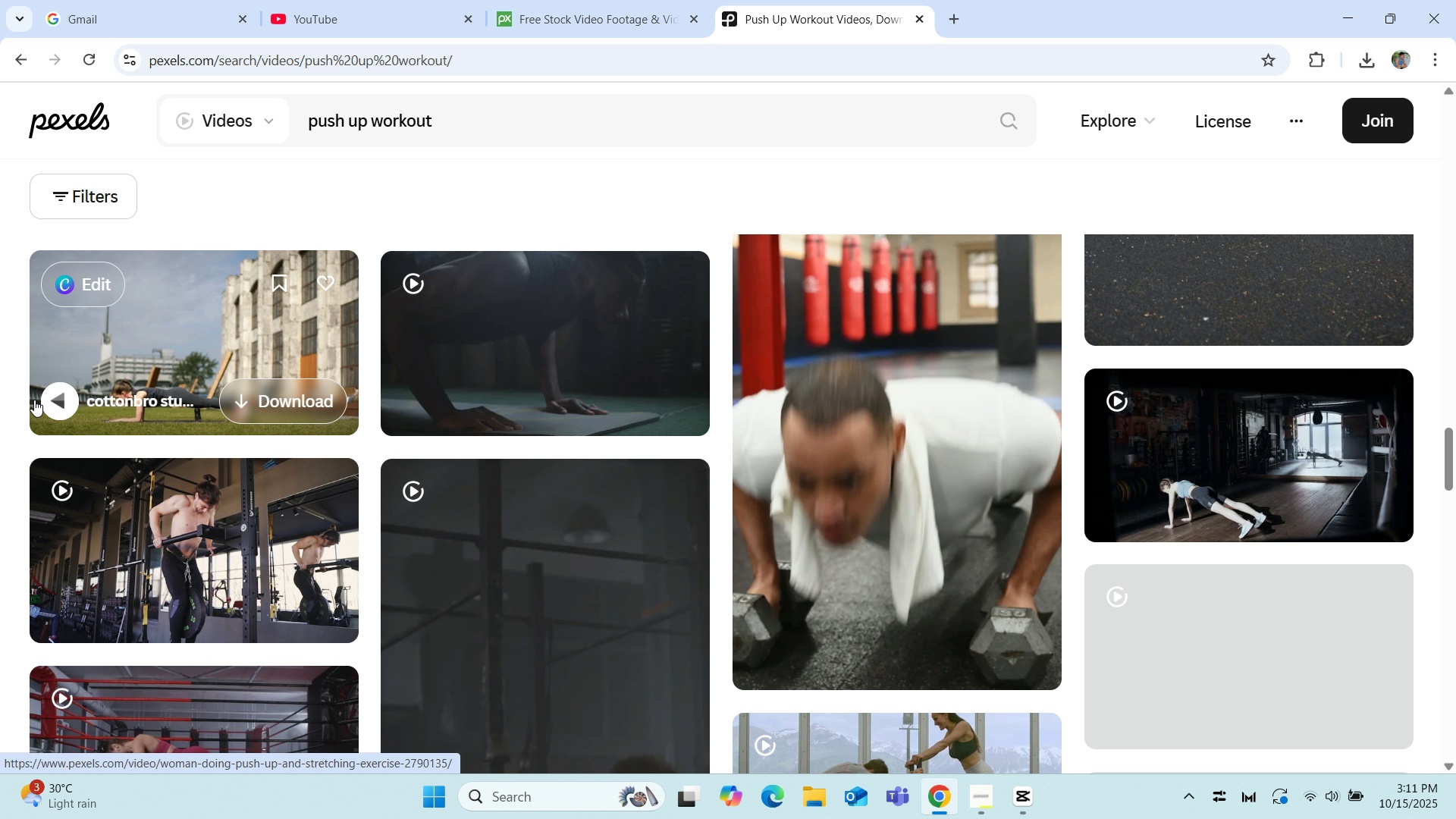 
left_click([541, 117])
 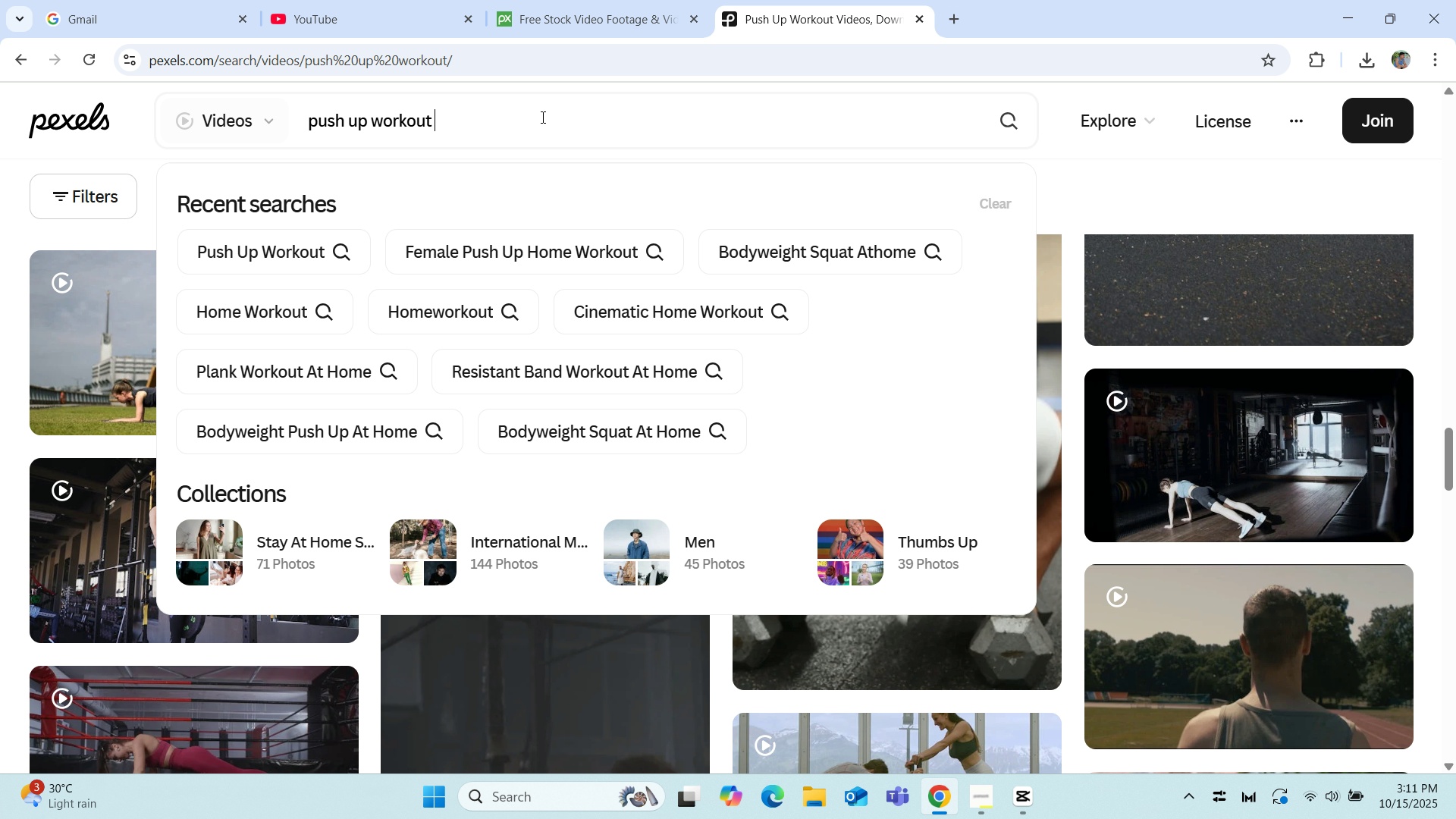 
type( home worout)
 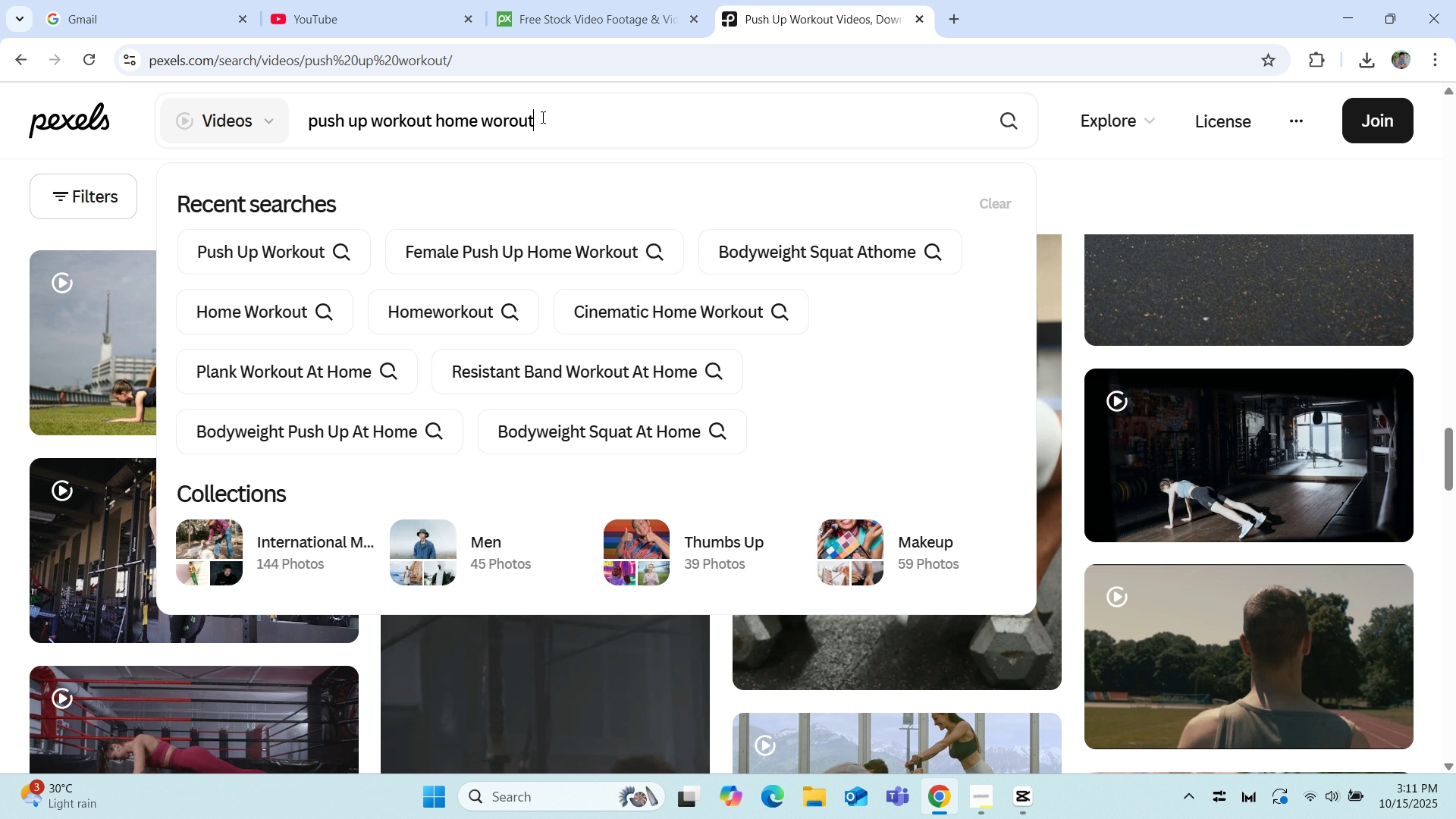 
key(Enter)
 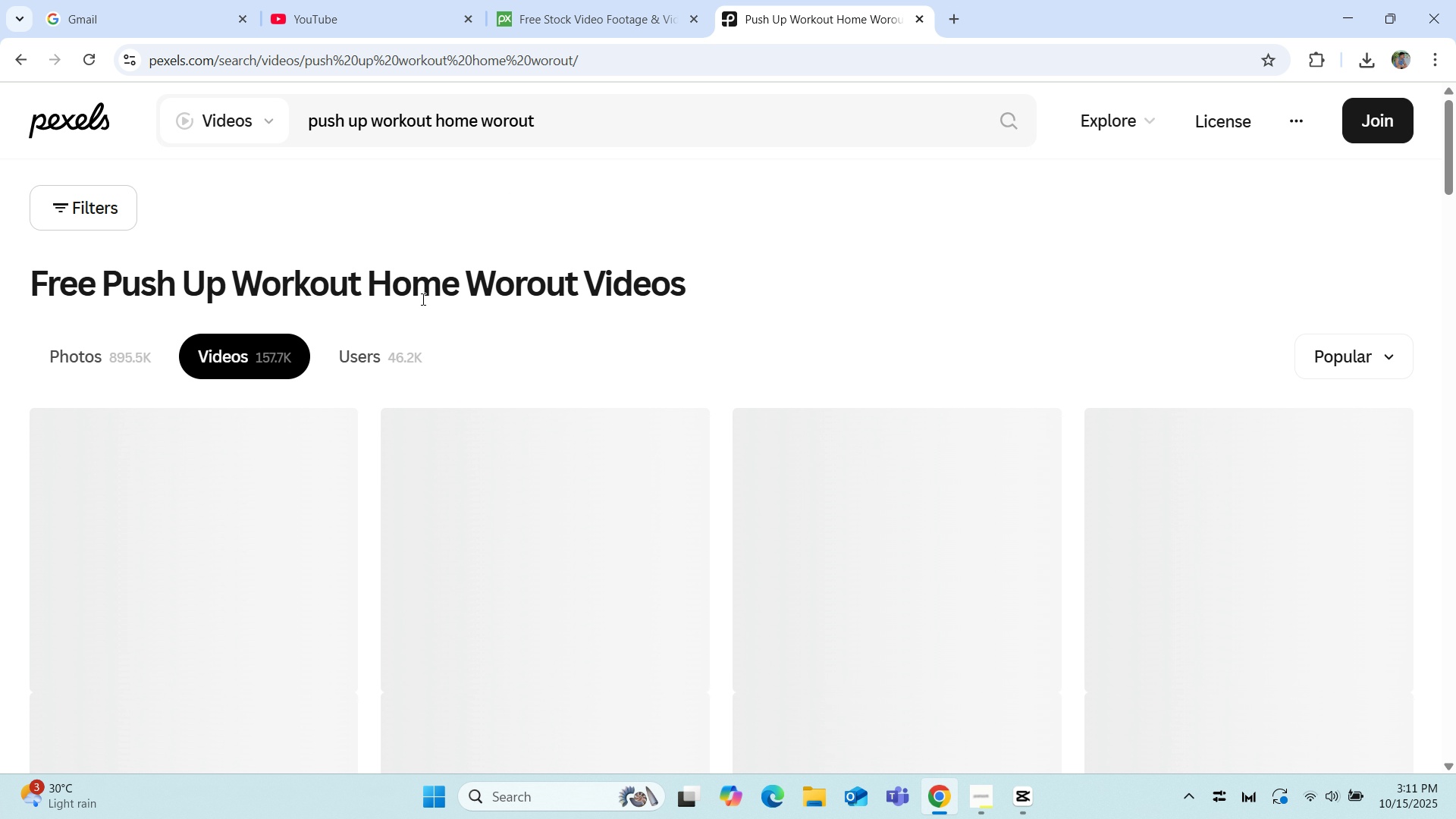 
wait(5.19)
 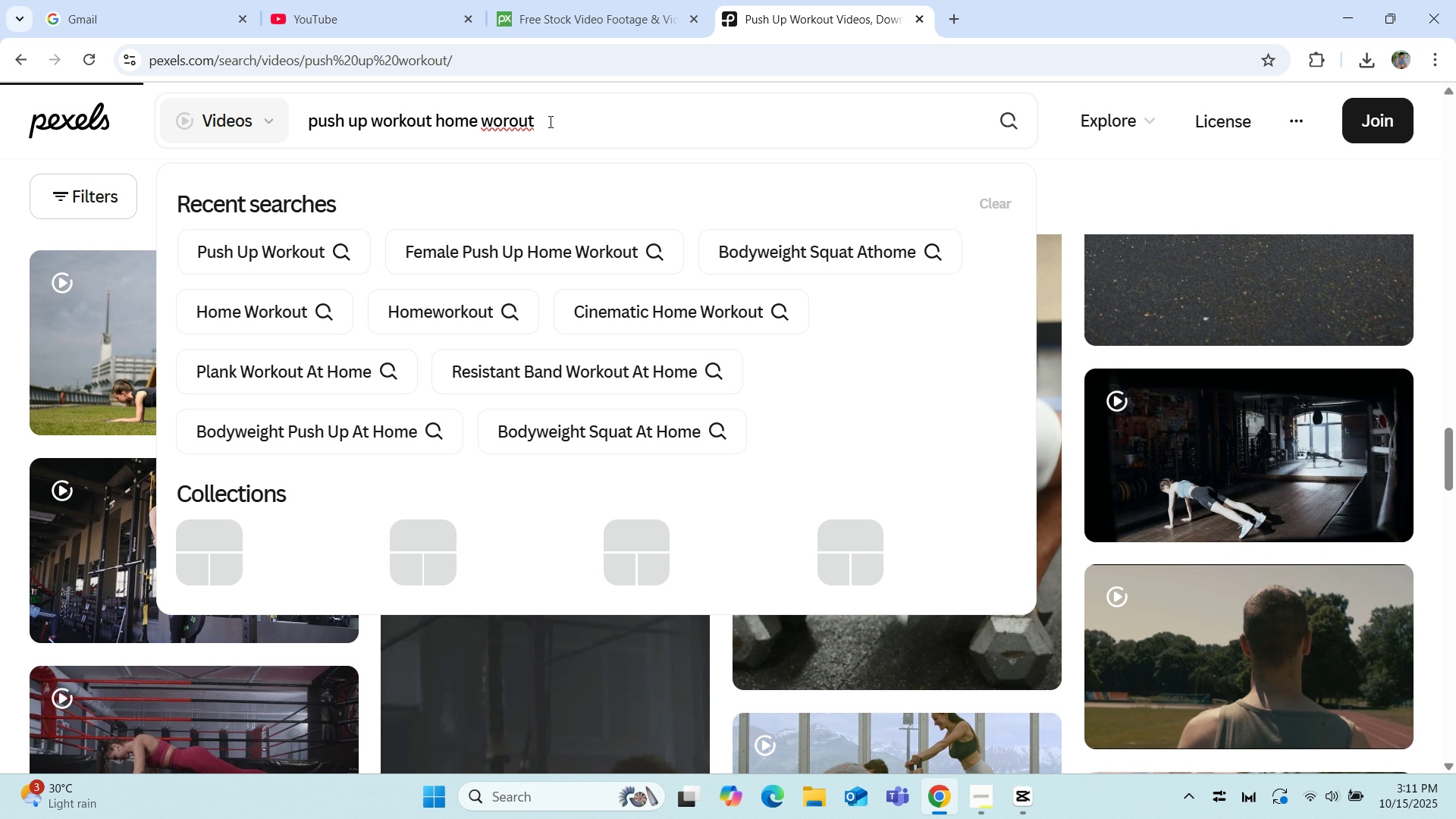 
left_click([508, 119])
 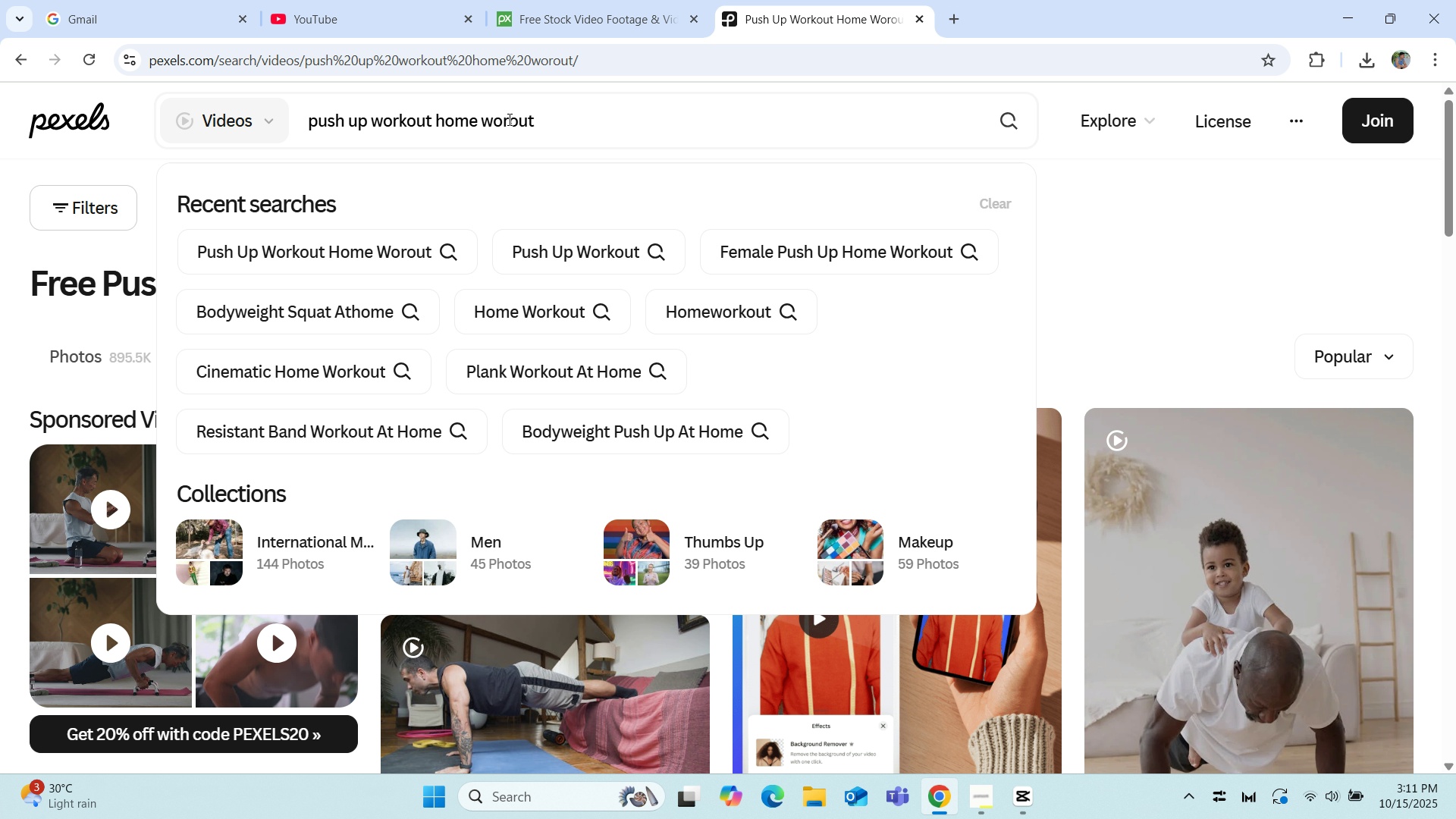 
key(K)
 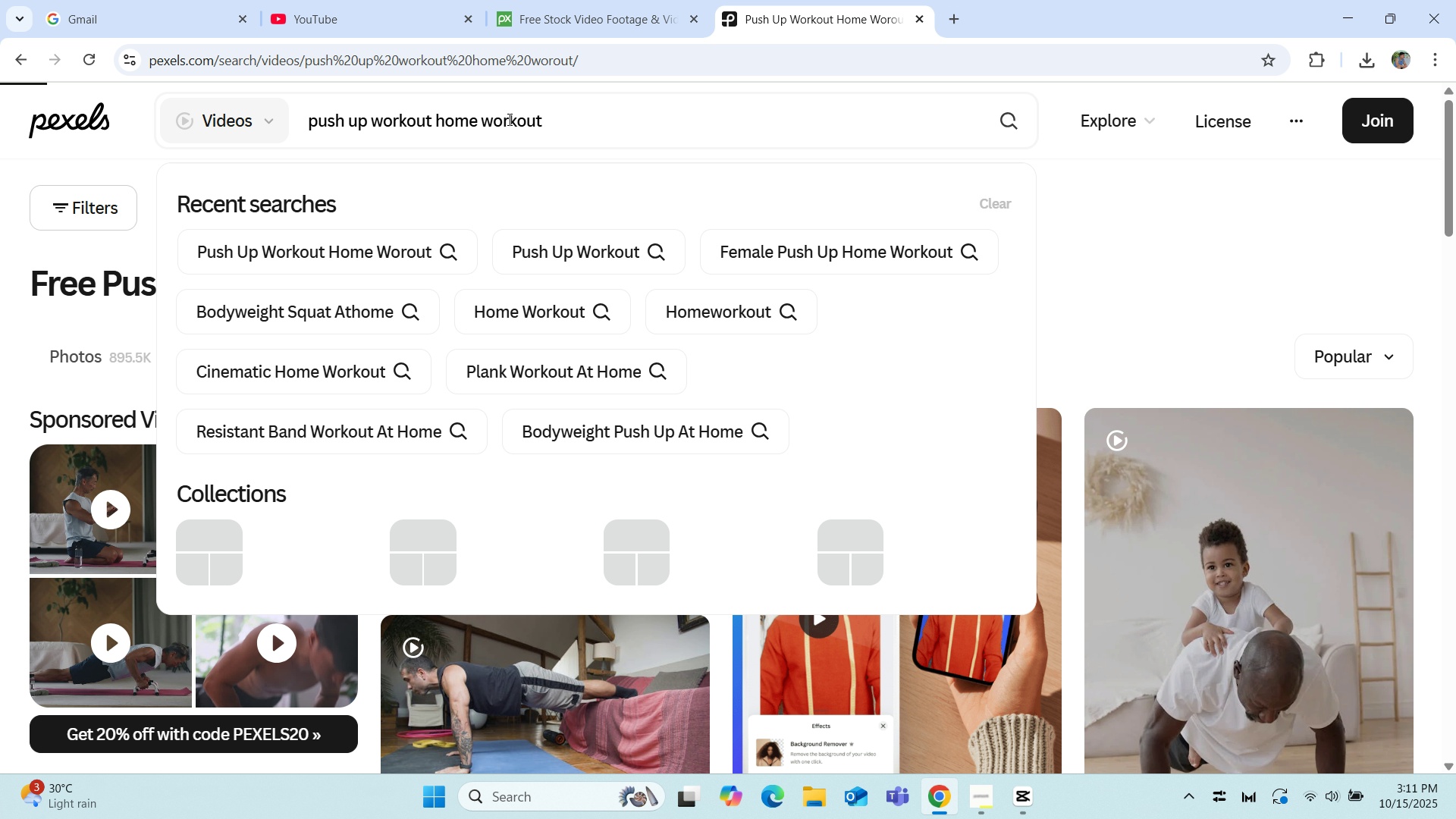 
key(Enter)
 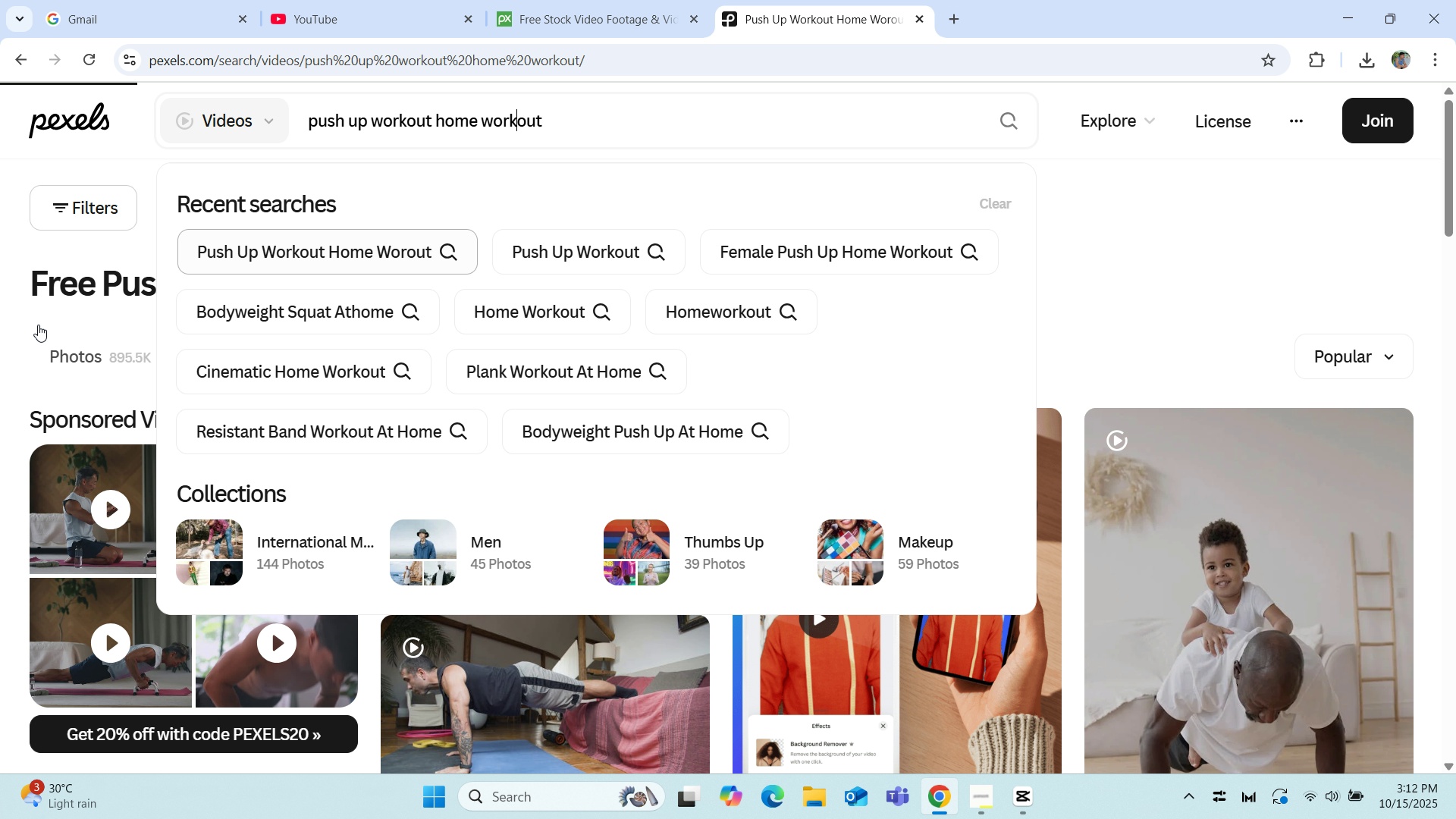 
scroll: coordinate [32, 360], scroll_direction: down, amount: 2.0
 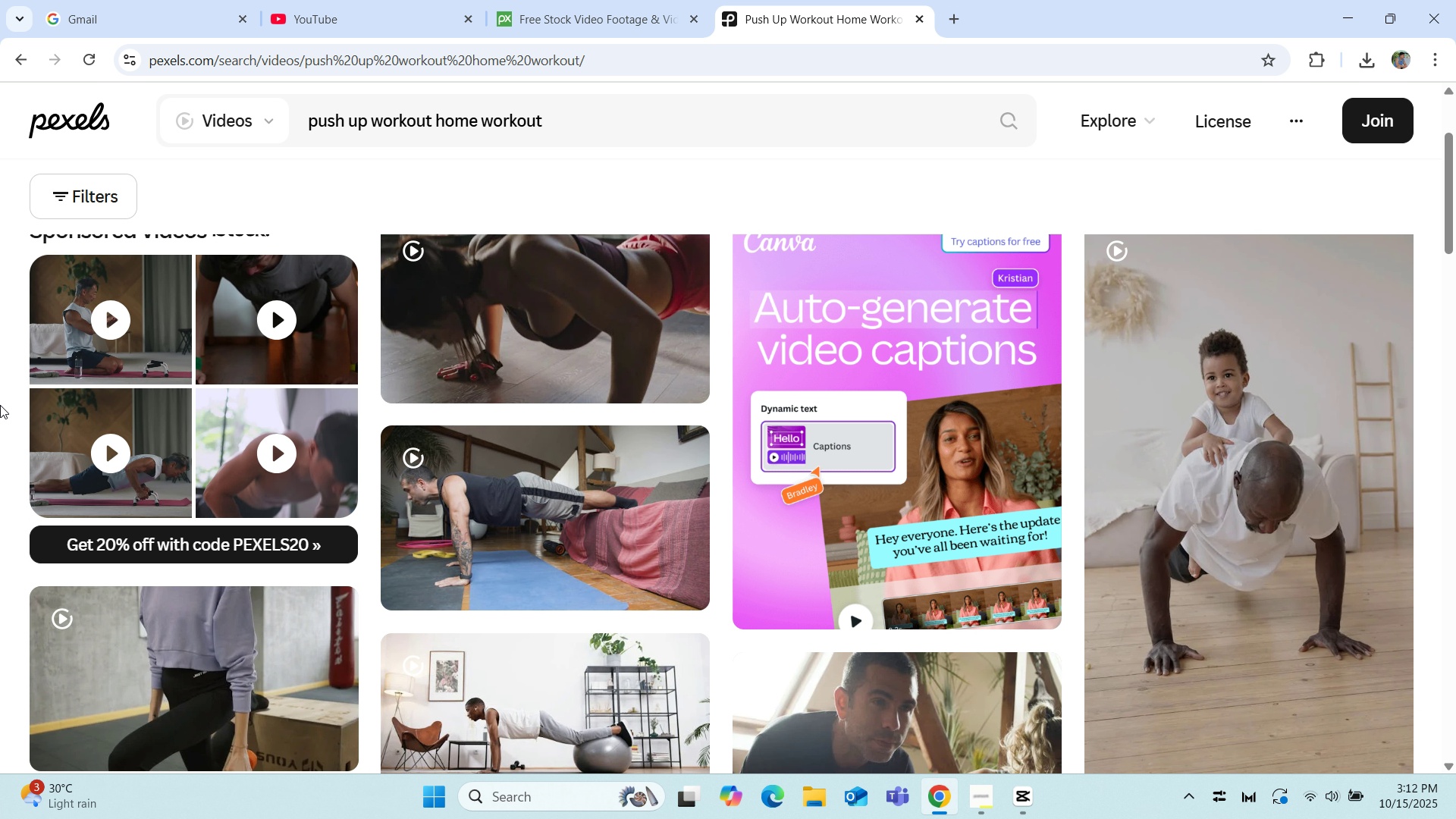 
scroll: coordinate [0, 405], scroll_direction: up, amount: 1.0
 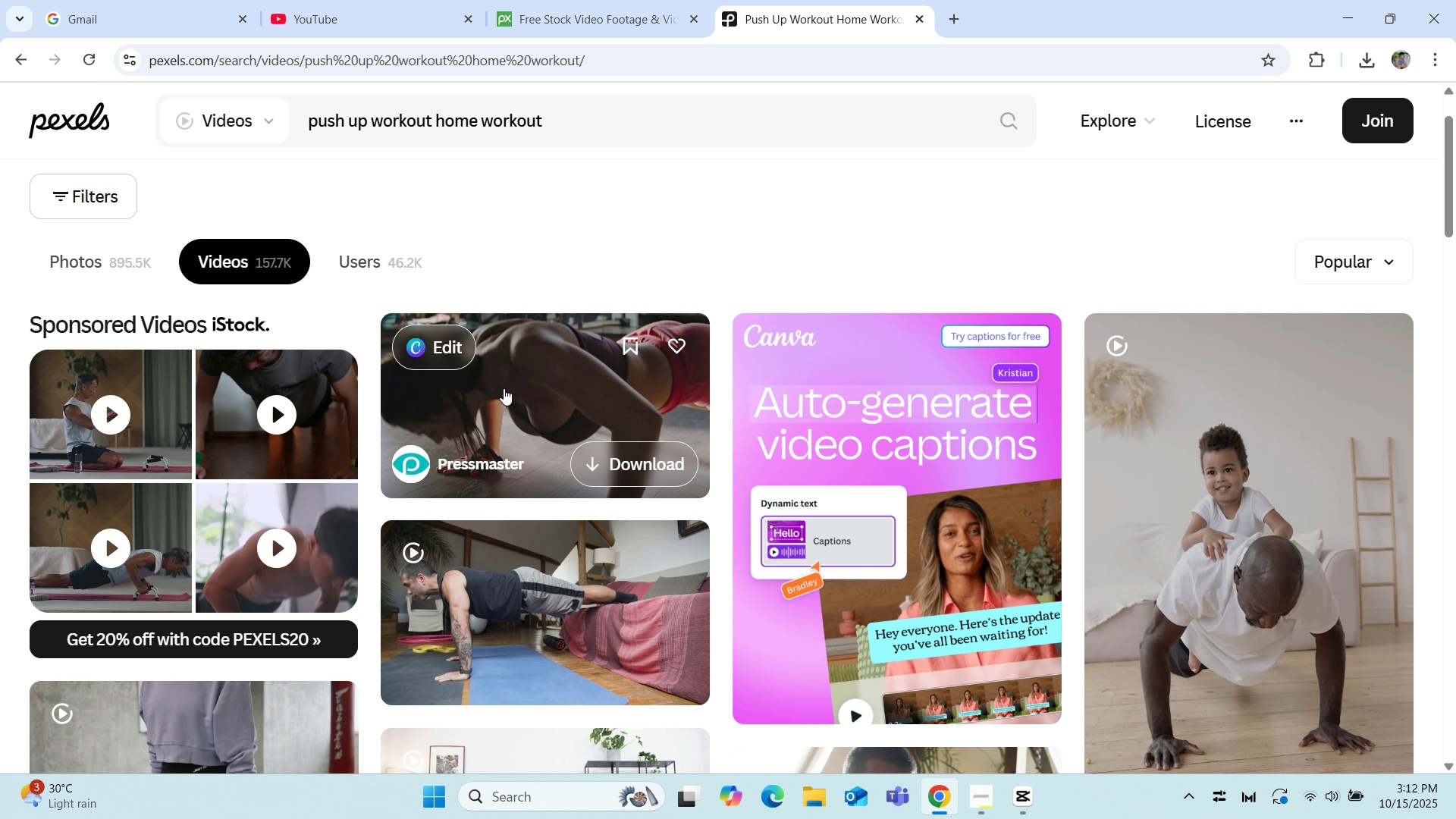 
left_click([504, 388])
 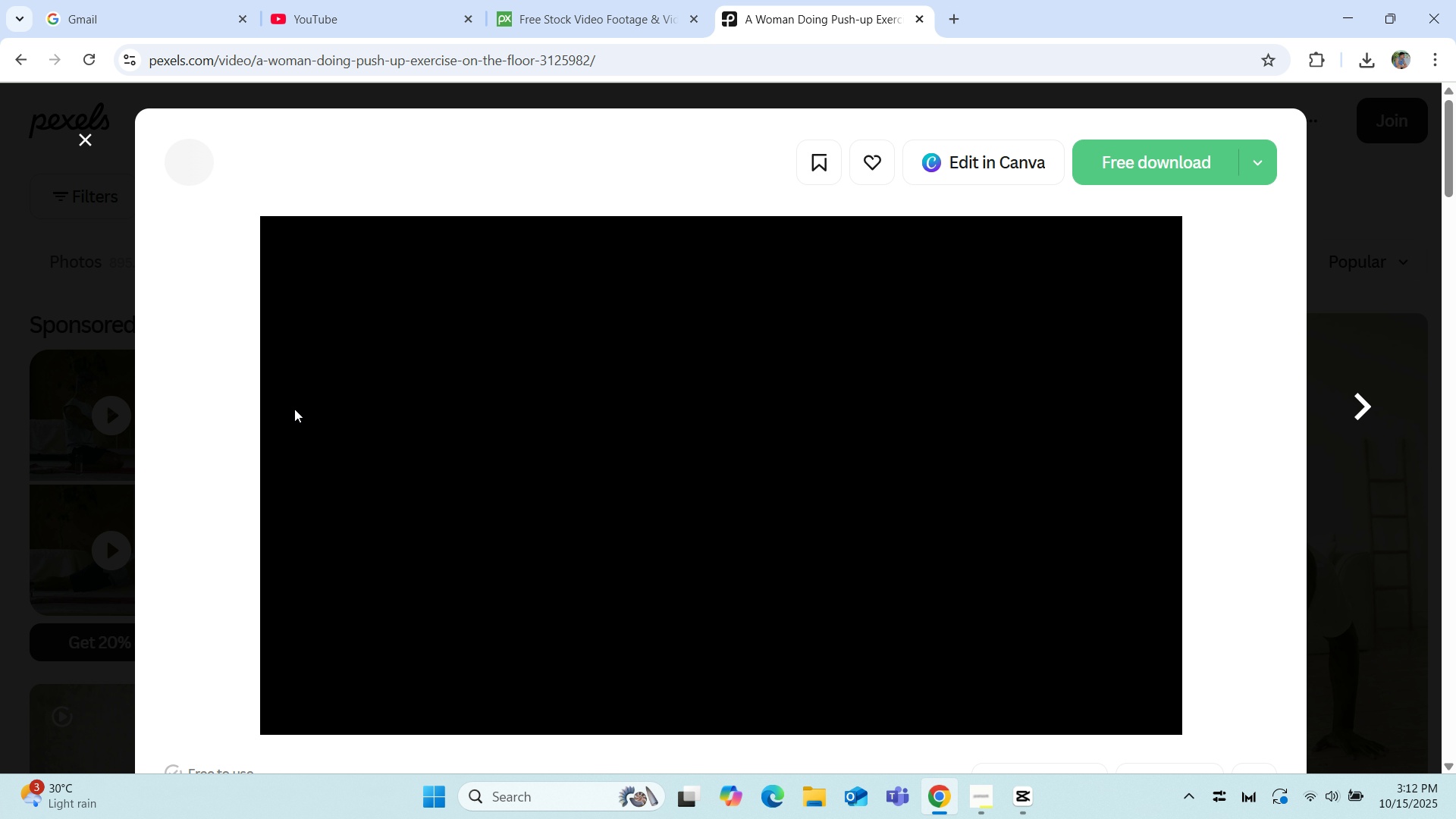 
scroll: coordinate [218, 416], scroll_direction: down, amount: 1.0
 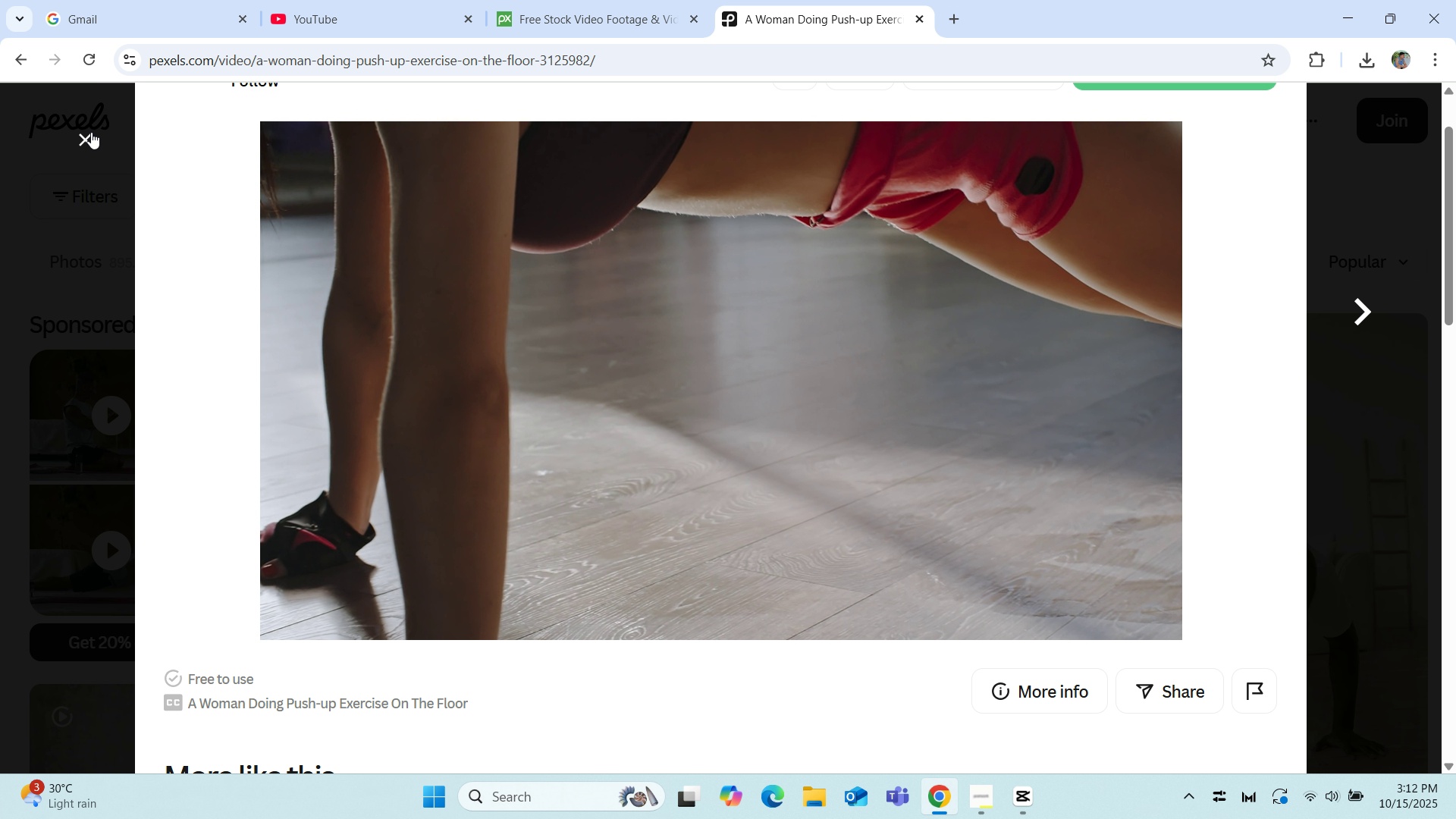 
left_click([86, 139])
 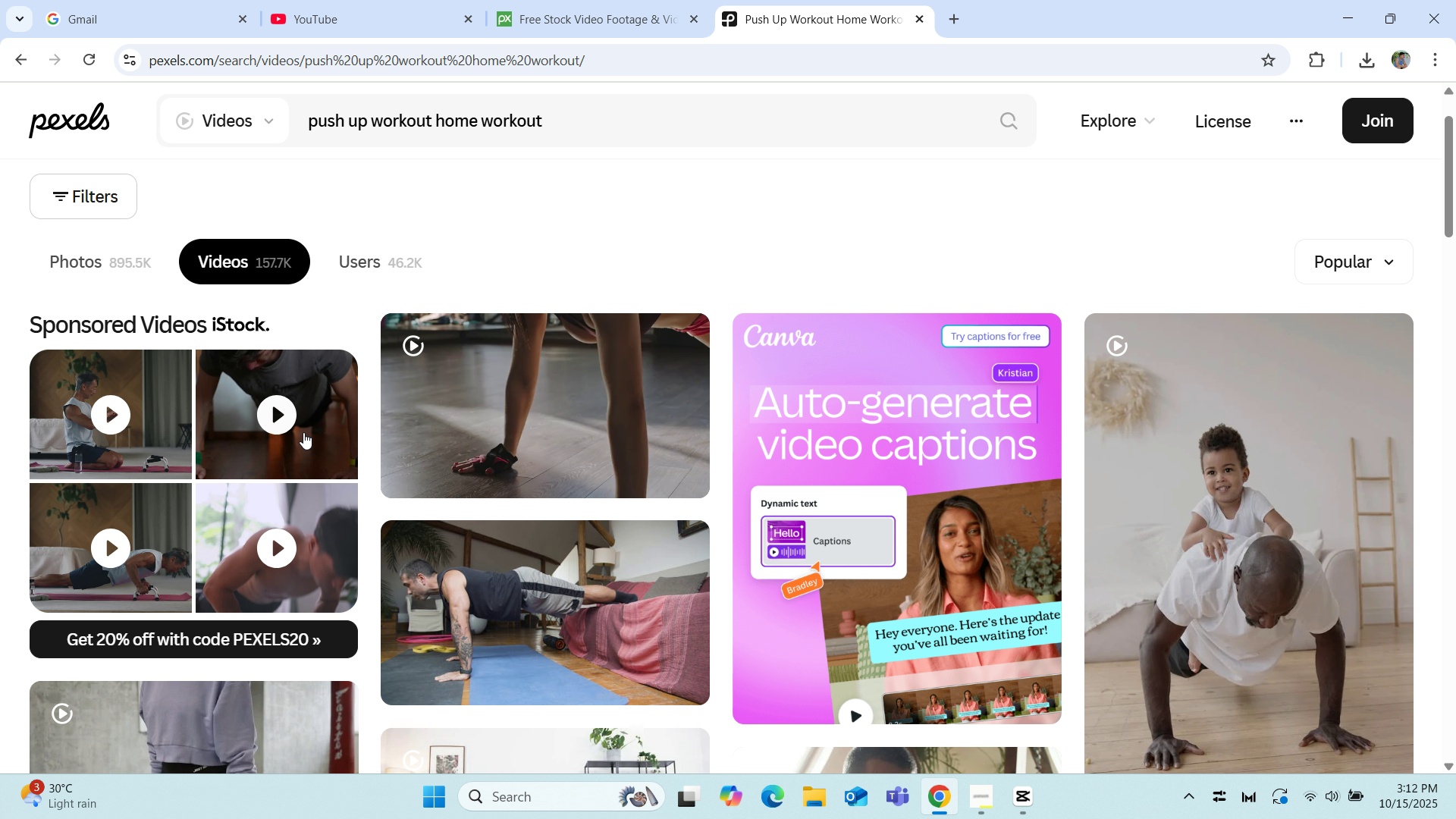 
scroll: coordinate [0, 469], scroll_direction: down, amount: 8.0
 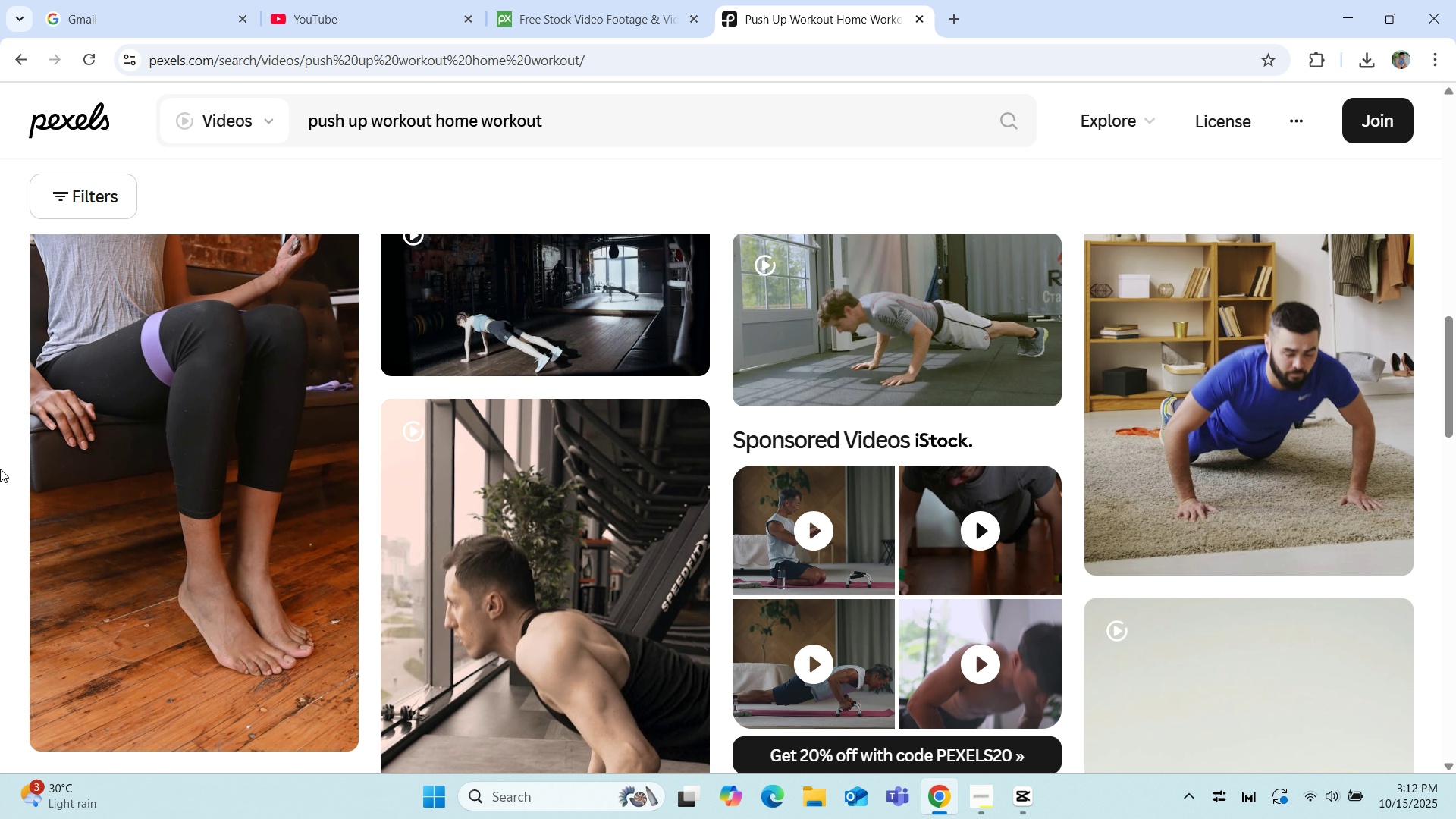 
left_click([523, 318])
 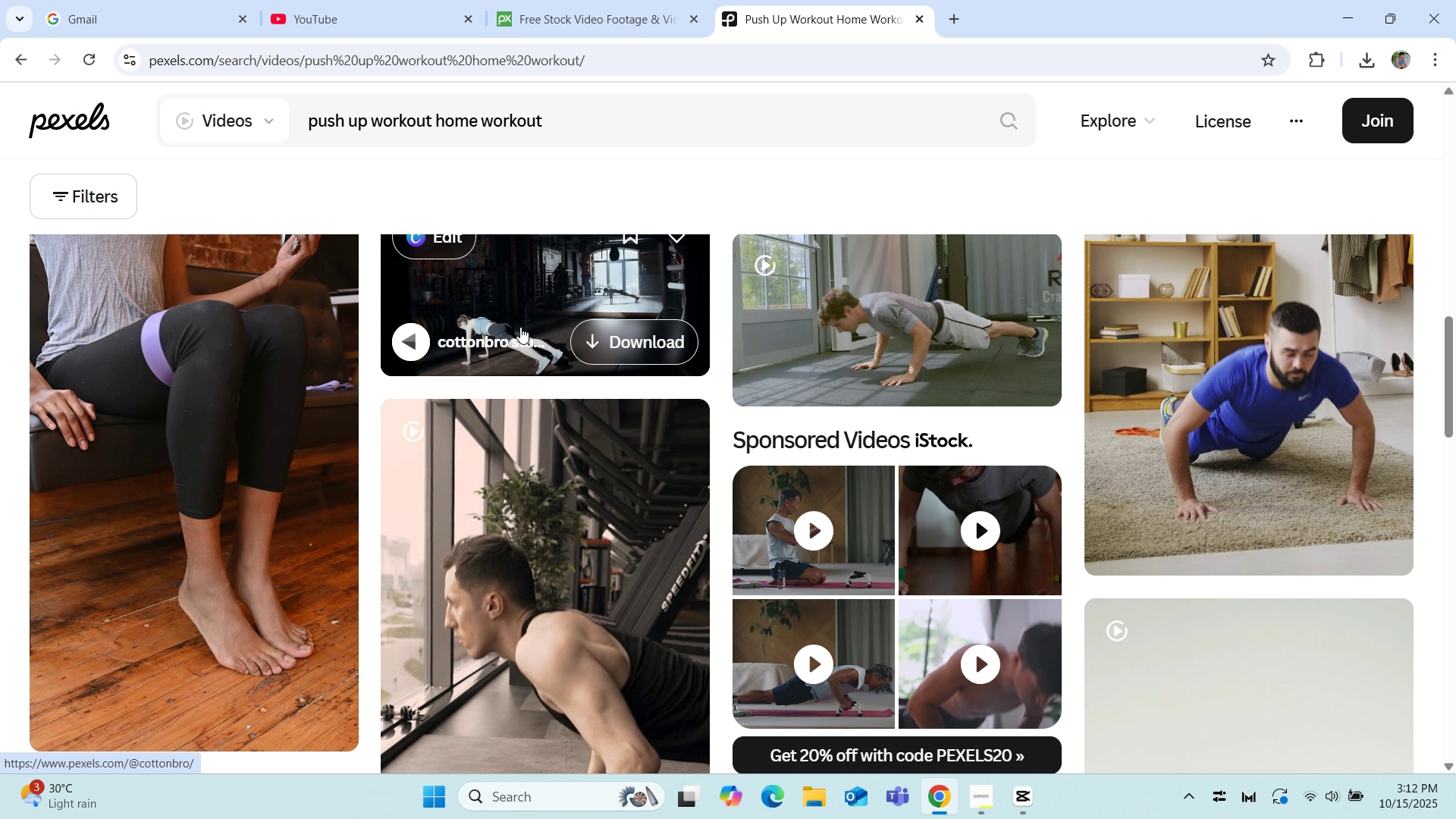 
left_click([529, 278])
 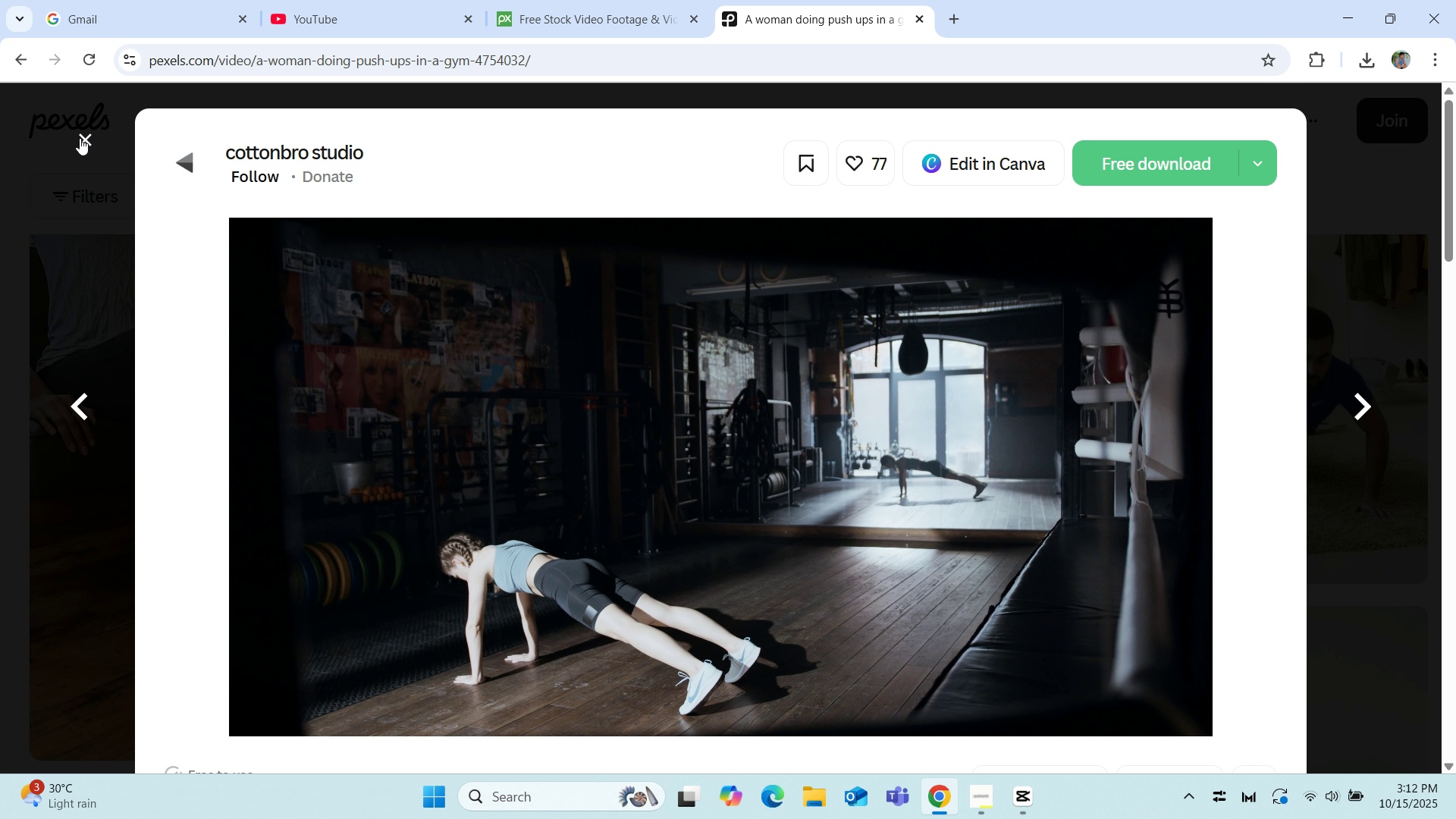 
left_click([80, 138])
 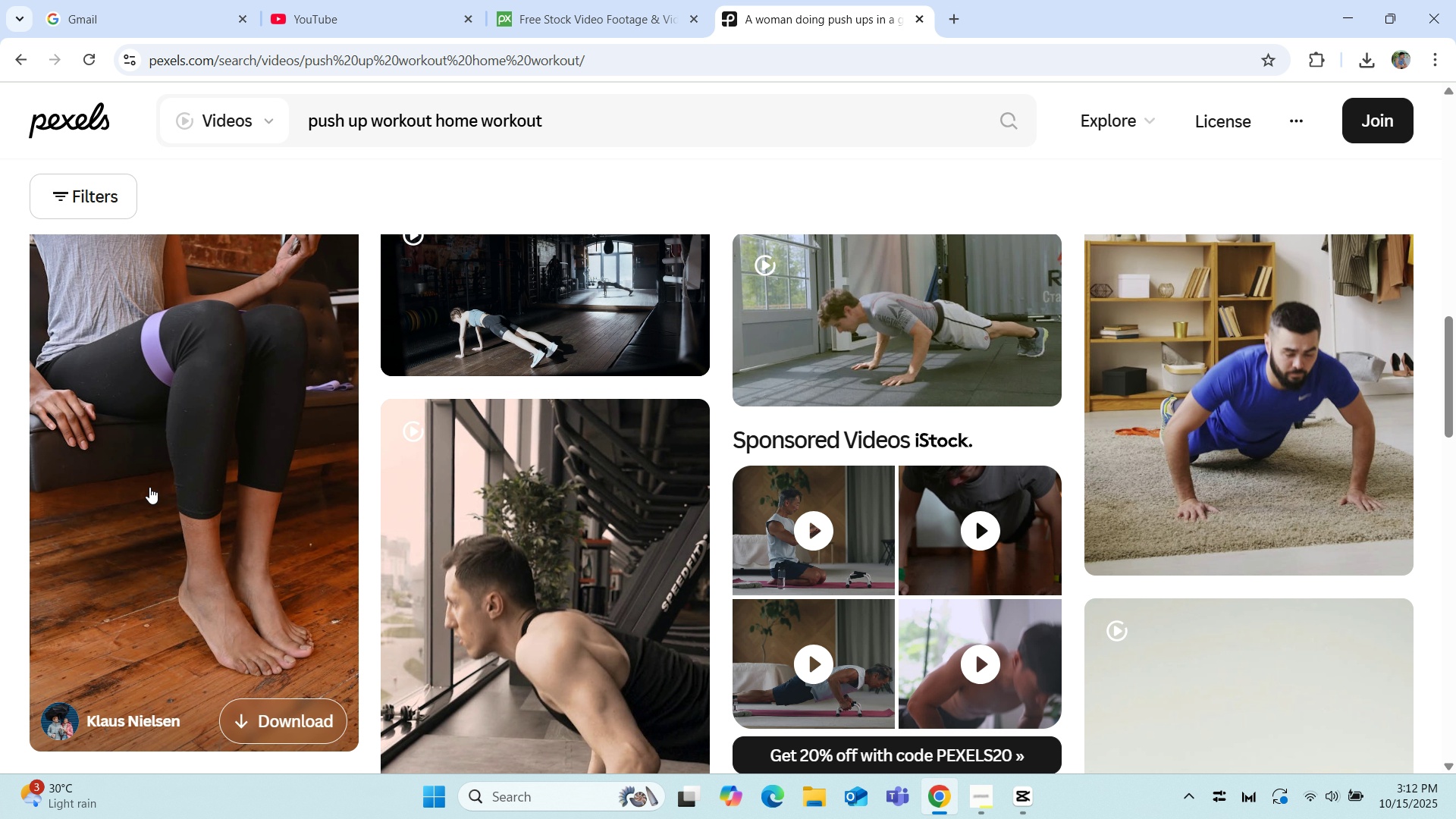 
scroll: coordinate [77, 488], scroll_direction: down, amount: 14.0
 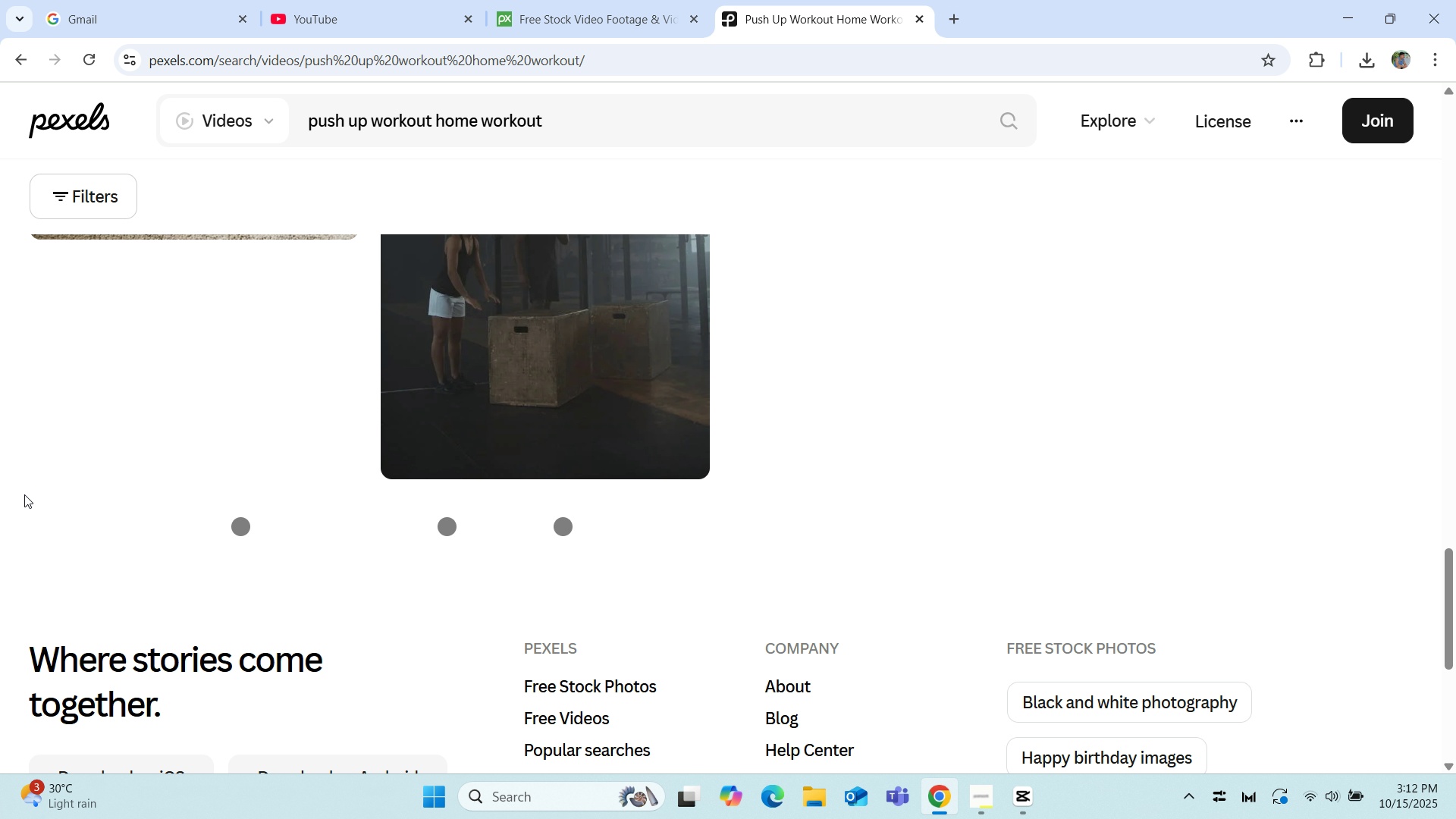 
scroll: coordinate [24, 494], scroll_direction: up, amount: 4.0
 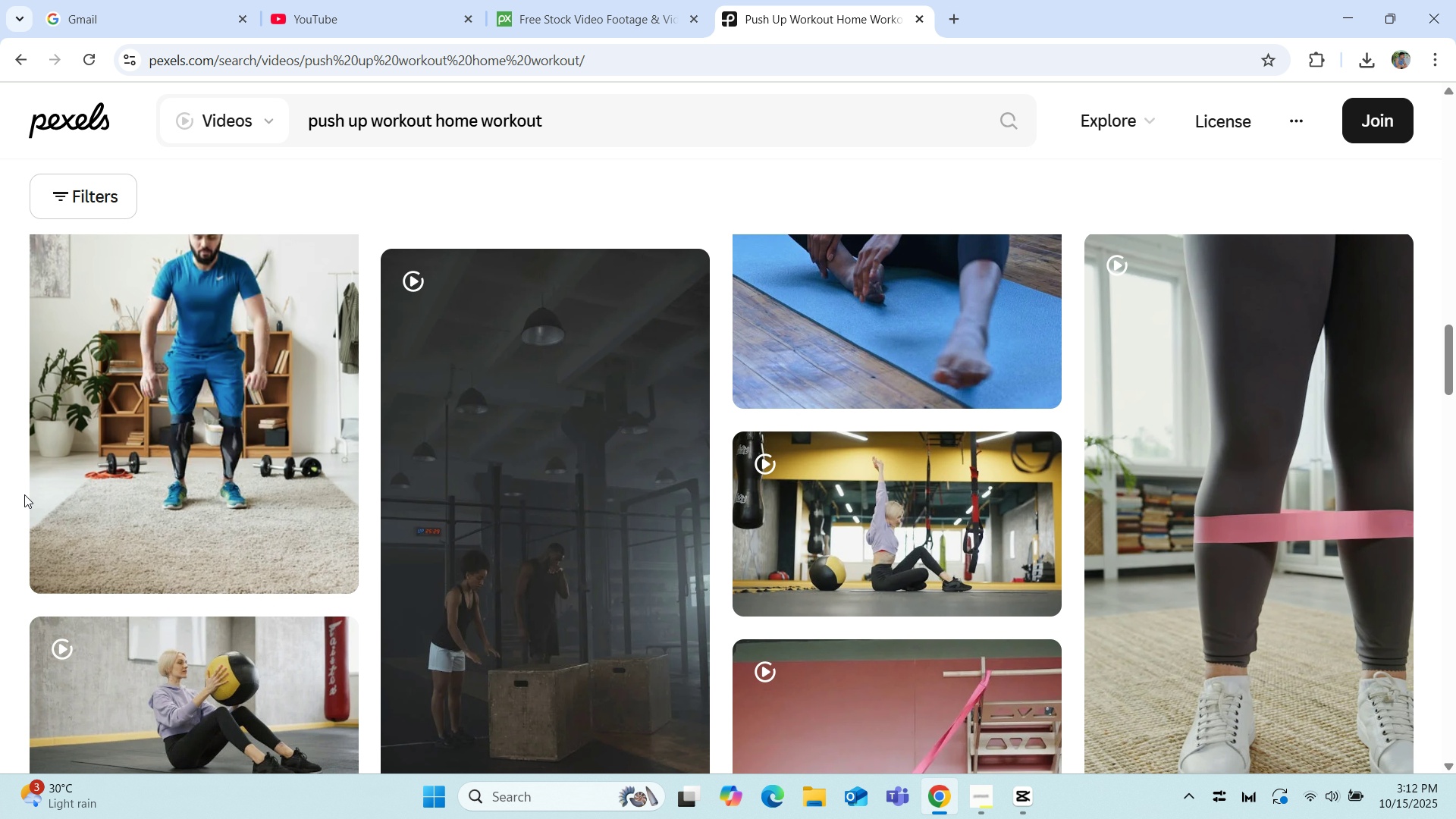 
scroll: coordinate [24, 494], scroll_direction: down, amount: 3.0
 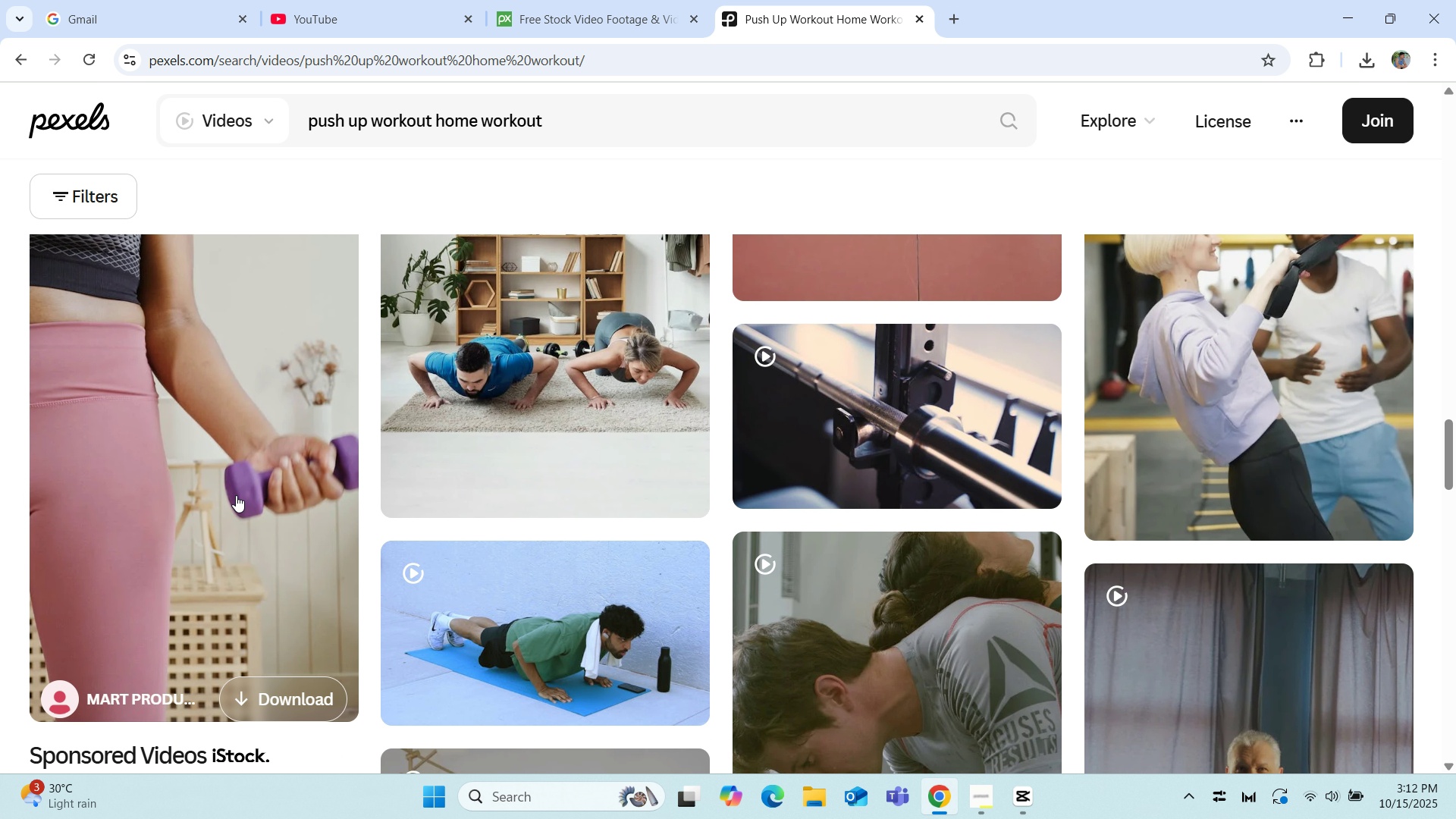 
left_click([479, 328])
 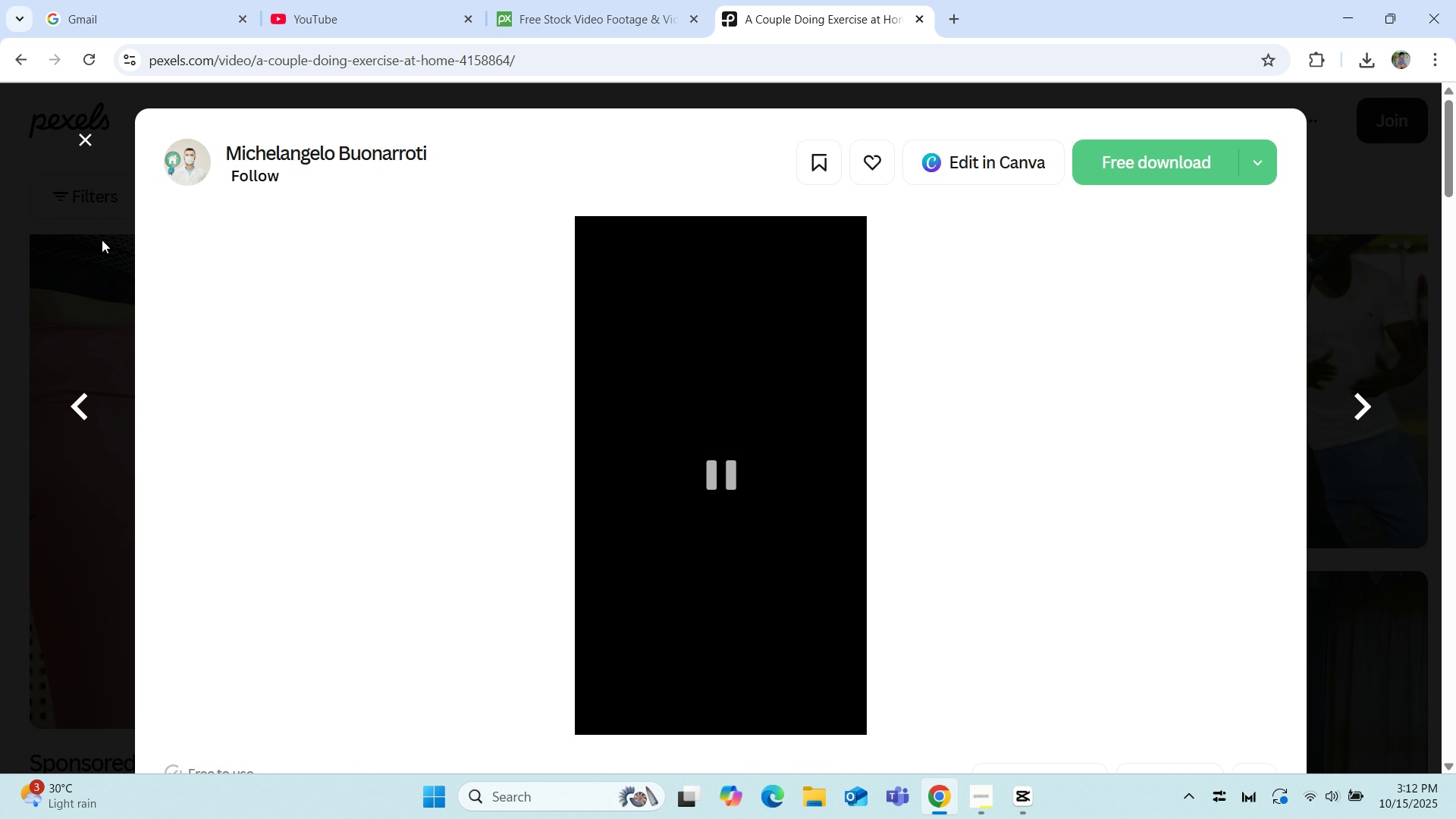 
left_click([91, 136])
 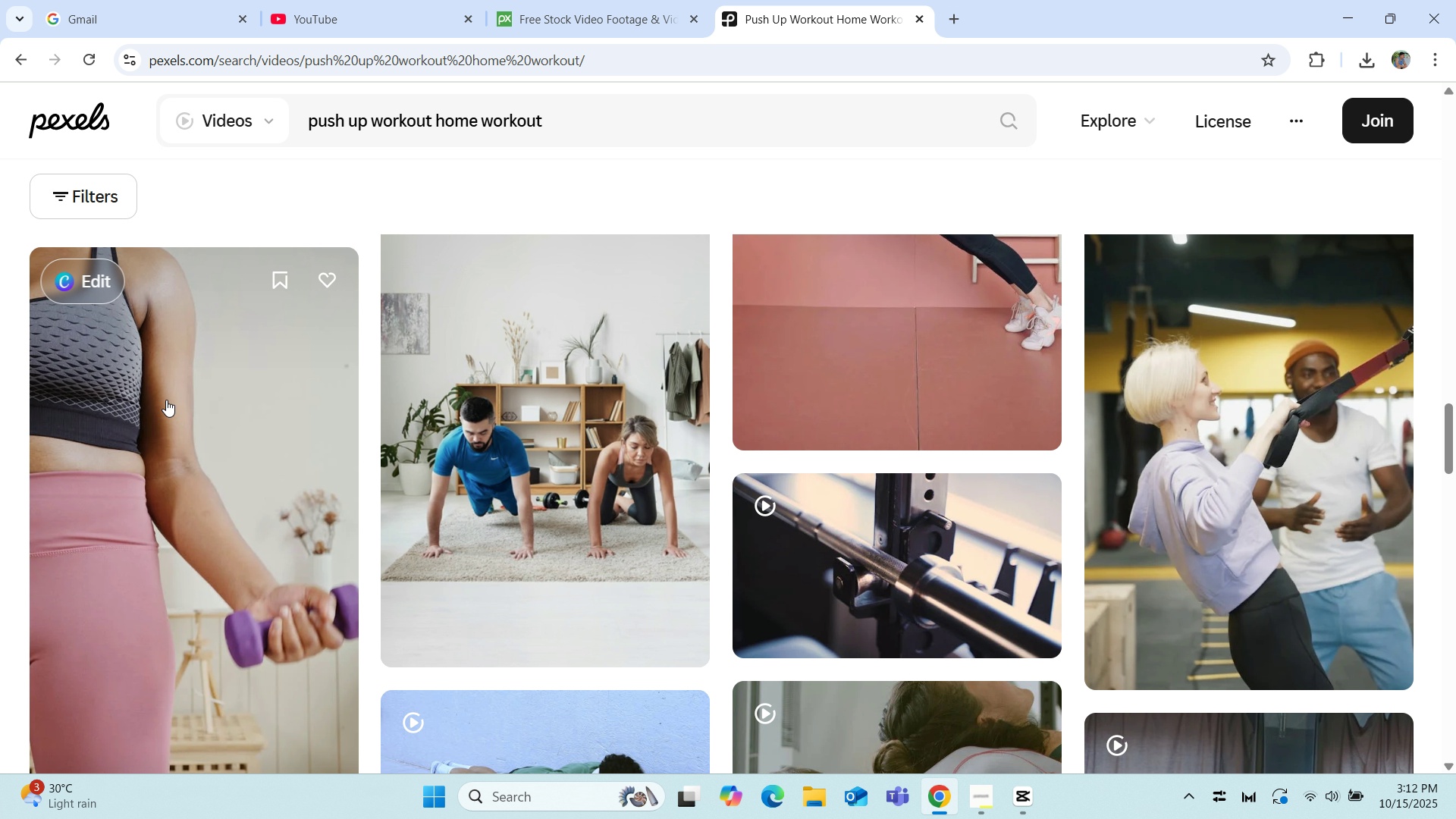 
scroll: coordinate [795, 587], scroll_direction: down, amount: 16.0
 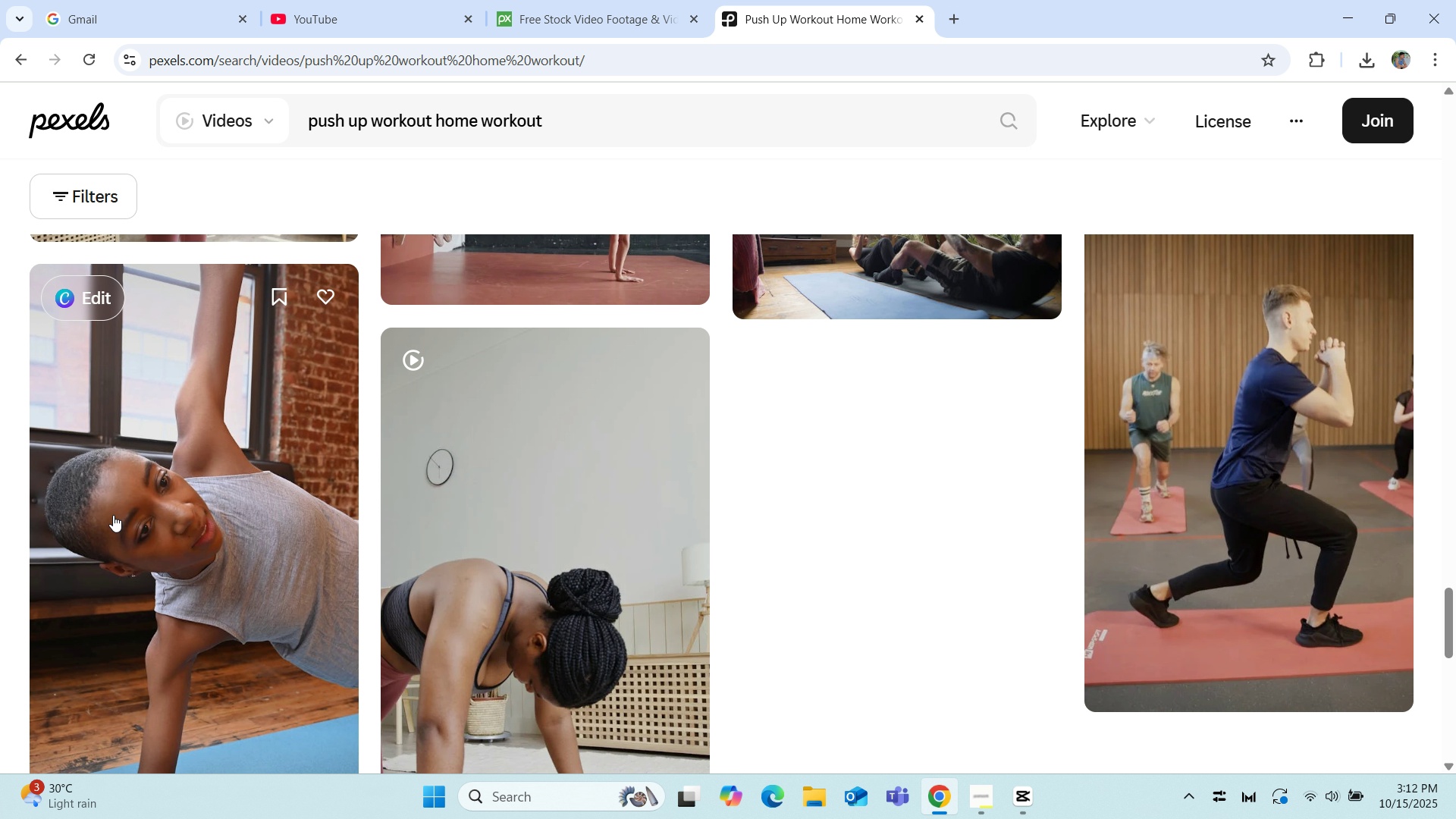 
scroll: coordinate [113, 515], scroll_direction: down, amount: 2.0
 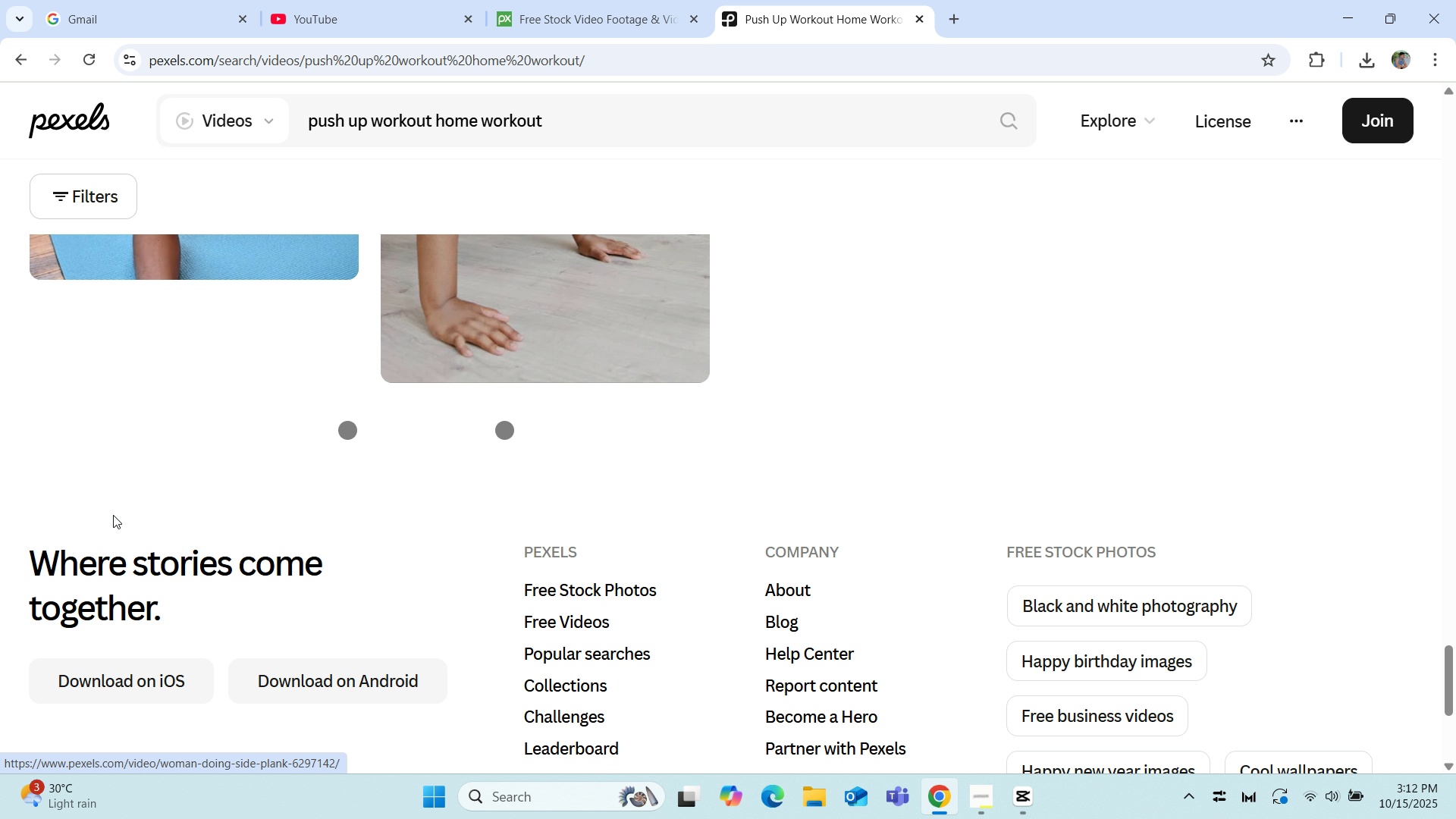 
scroll: coordinate [583, 447], scroll_direction: up, amount: 18.0
 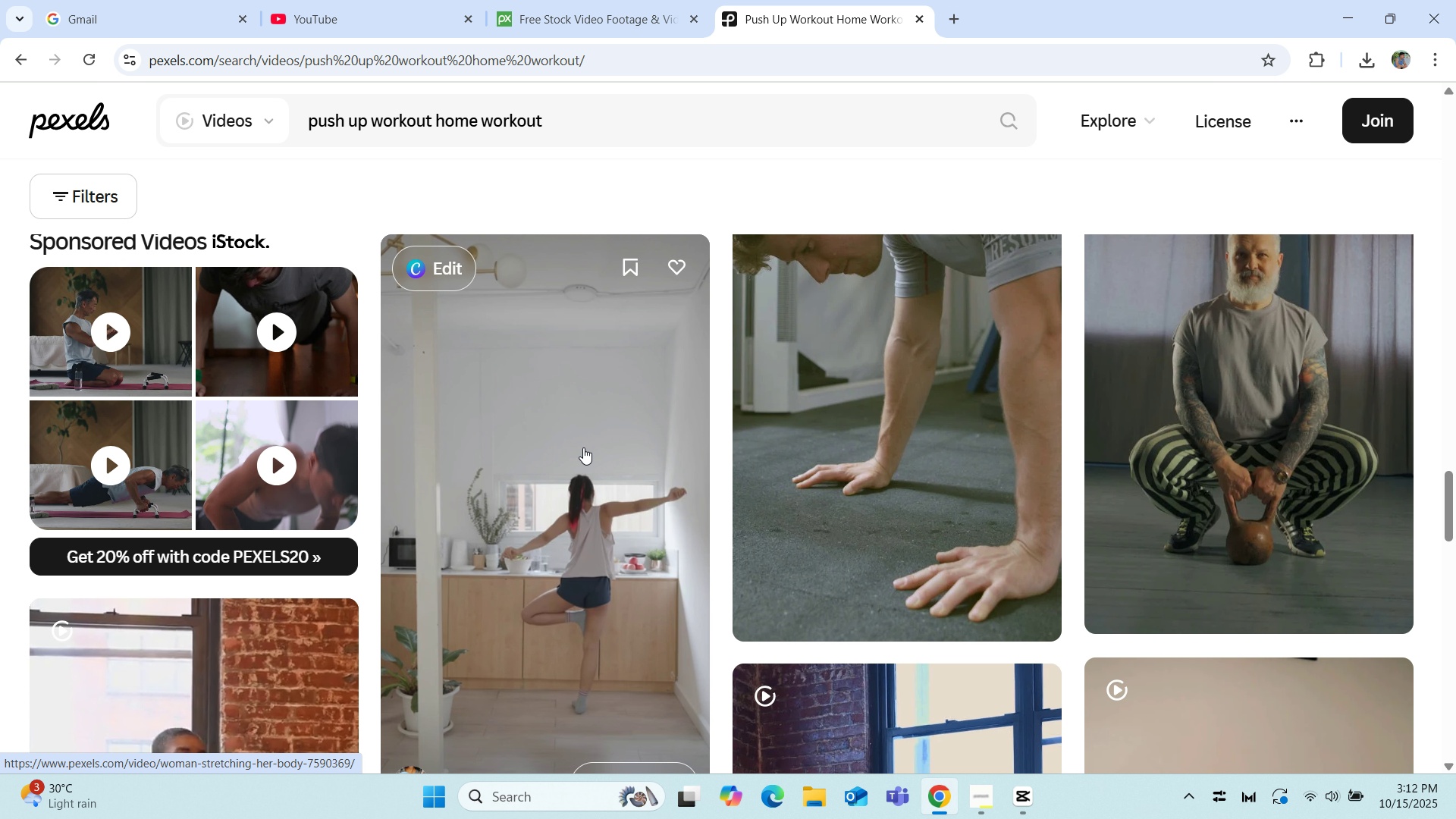 
scroll: coordinate [583, 447], scroll_direction: down, amount: 4.0
 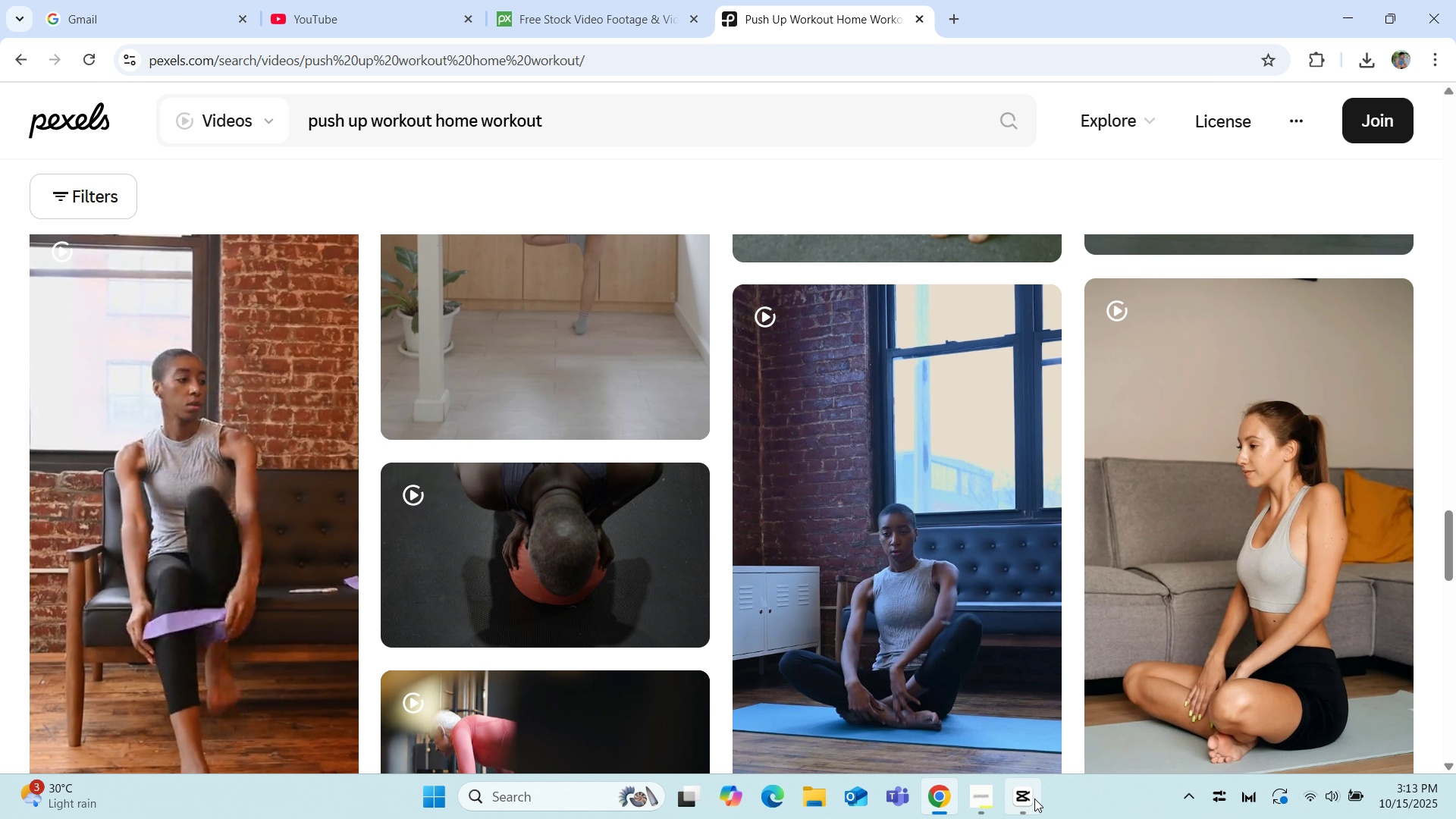 
left_click([1034, 799])
 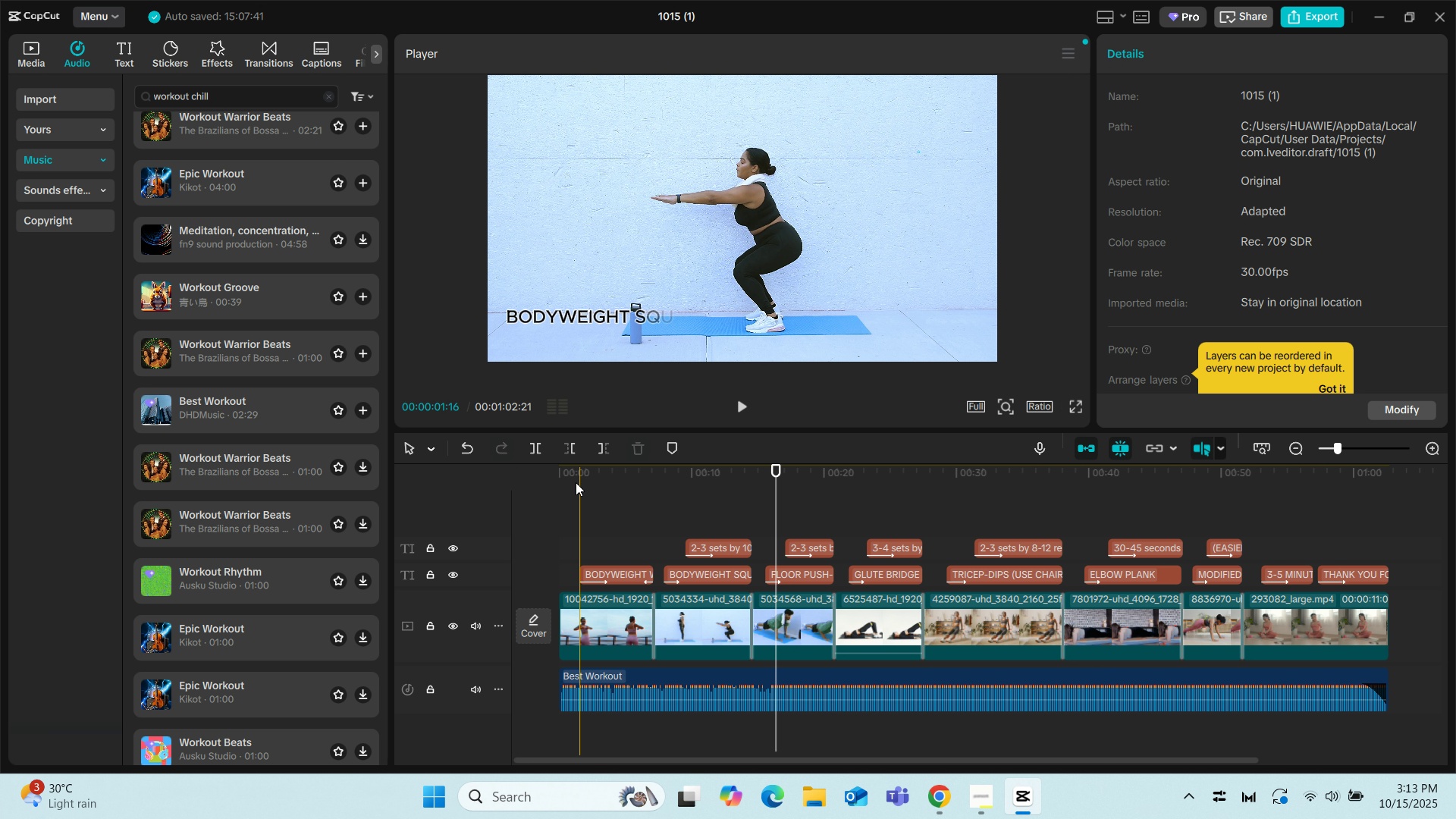 
left_click([557, 494])
 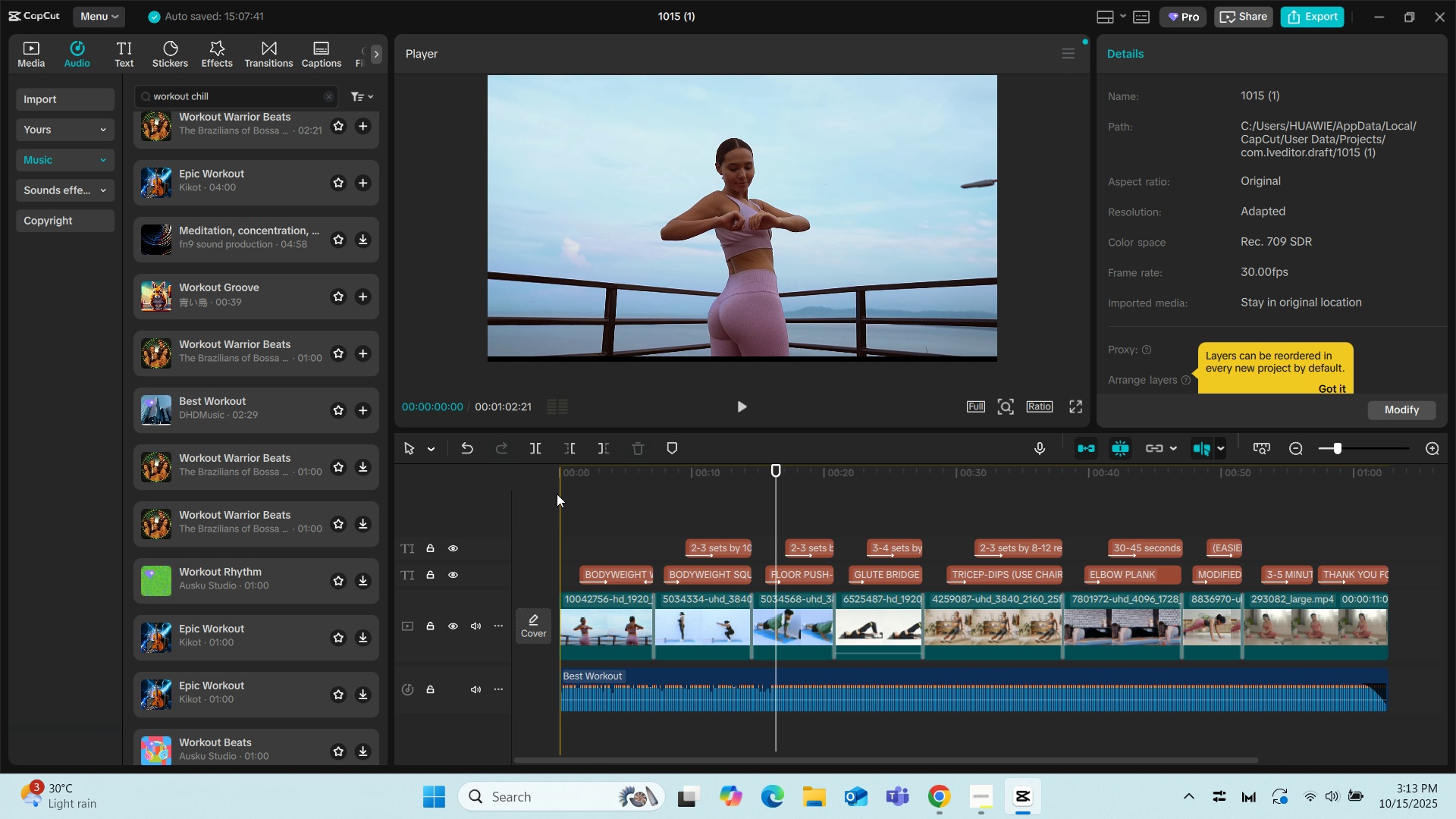 
key(Space)
 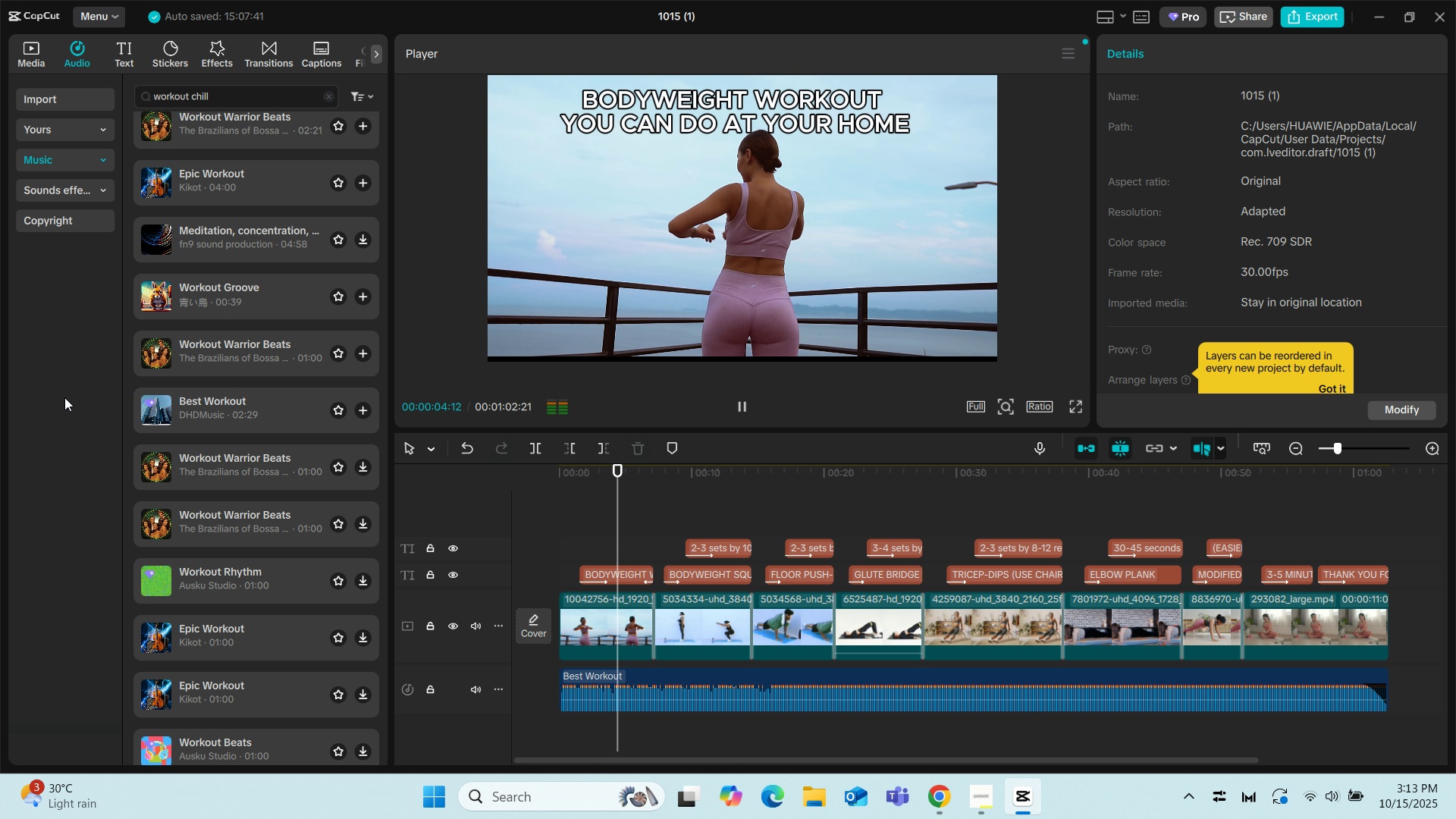 
wait(9.48)
 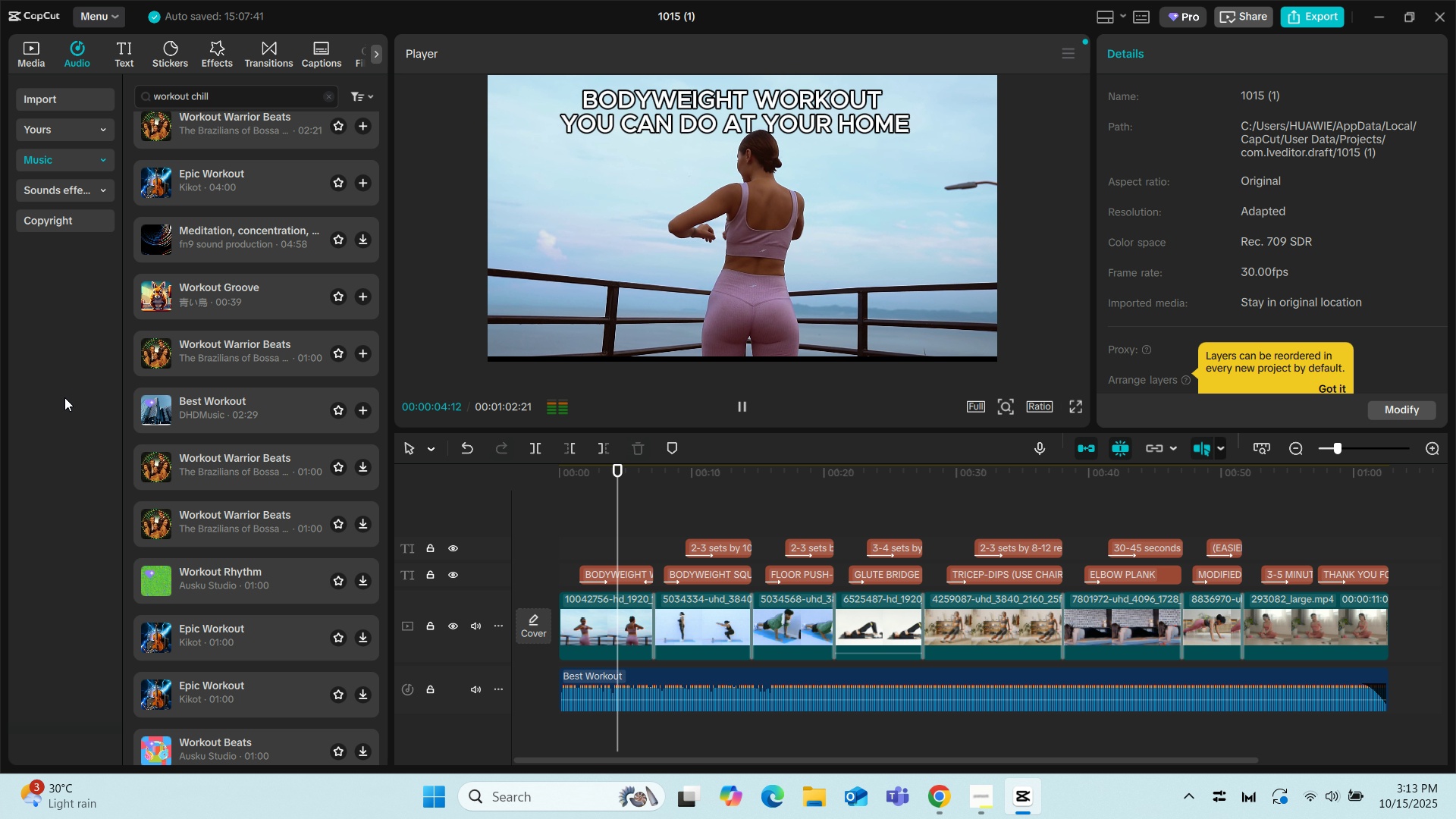 
key(Space)
 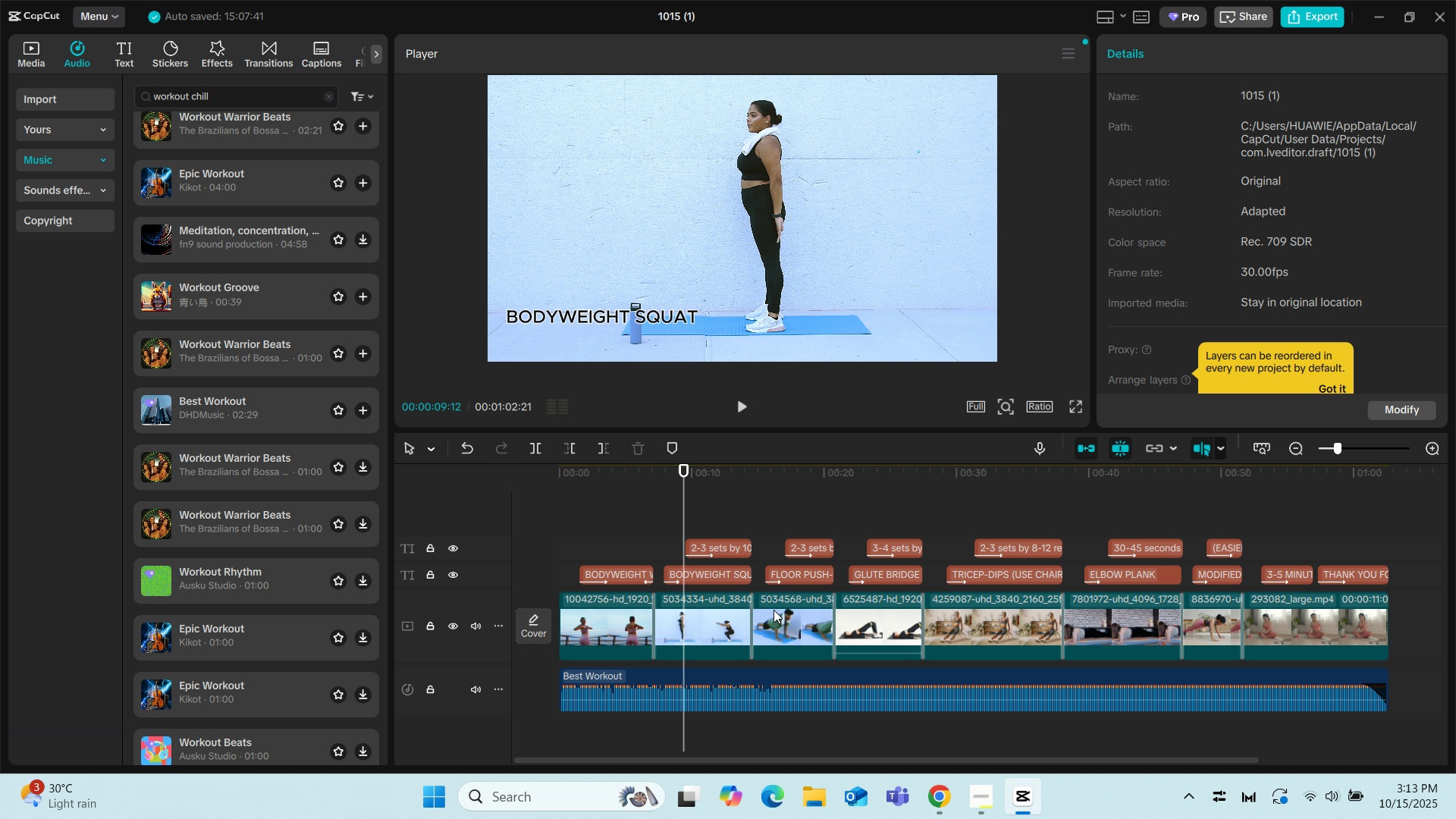 
left_click([774, 610])
 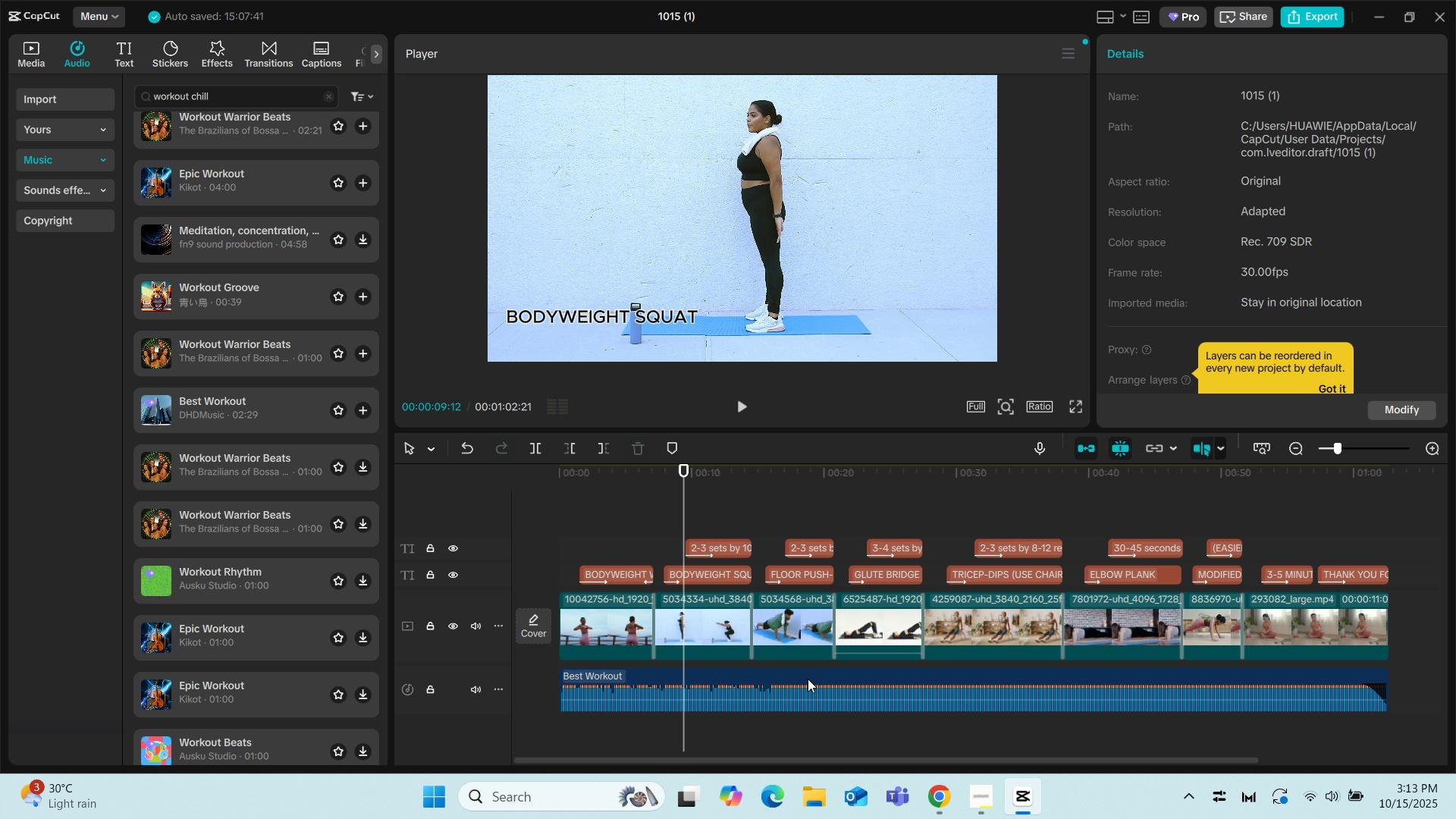 
left_click([803, 614])
 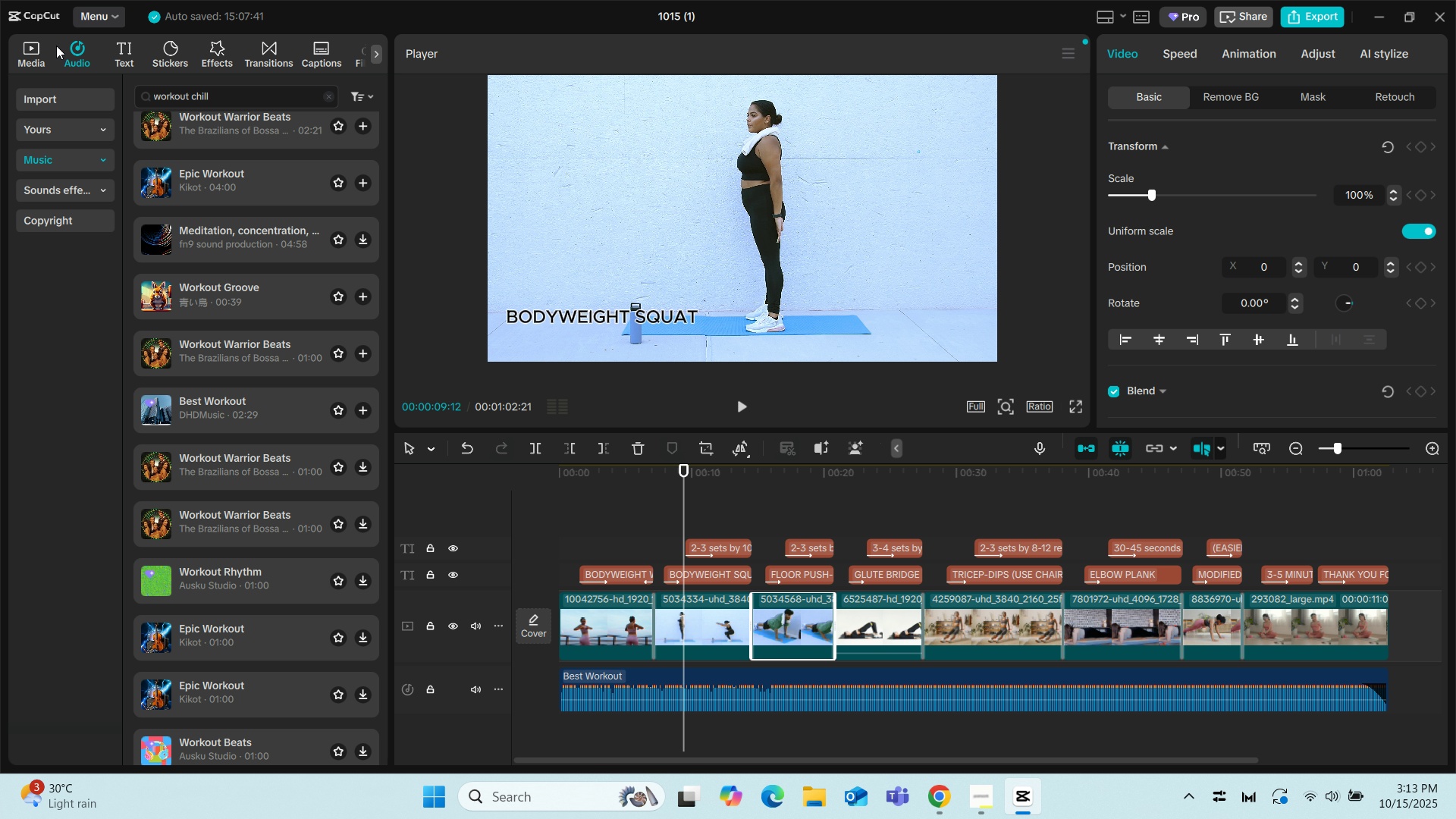 
left_click([36, 46])
 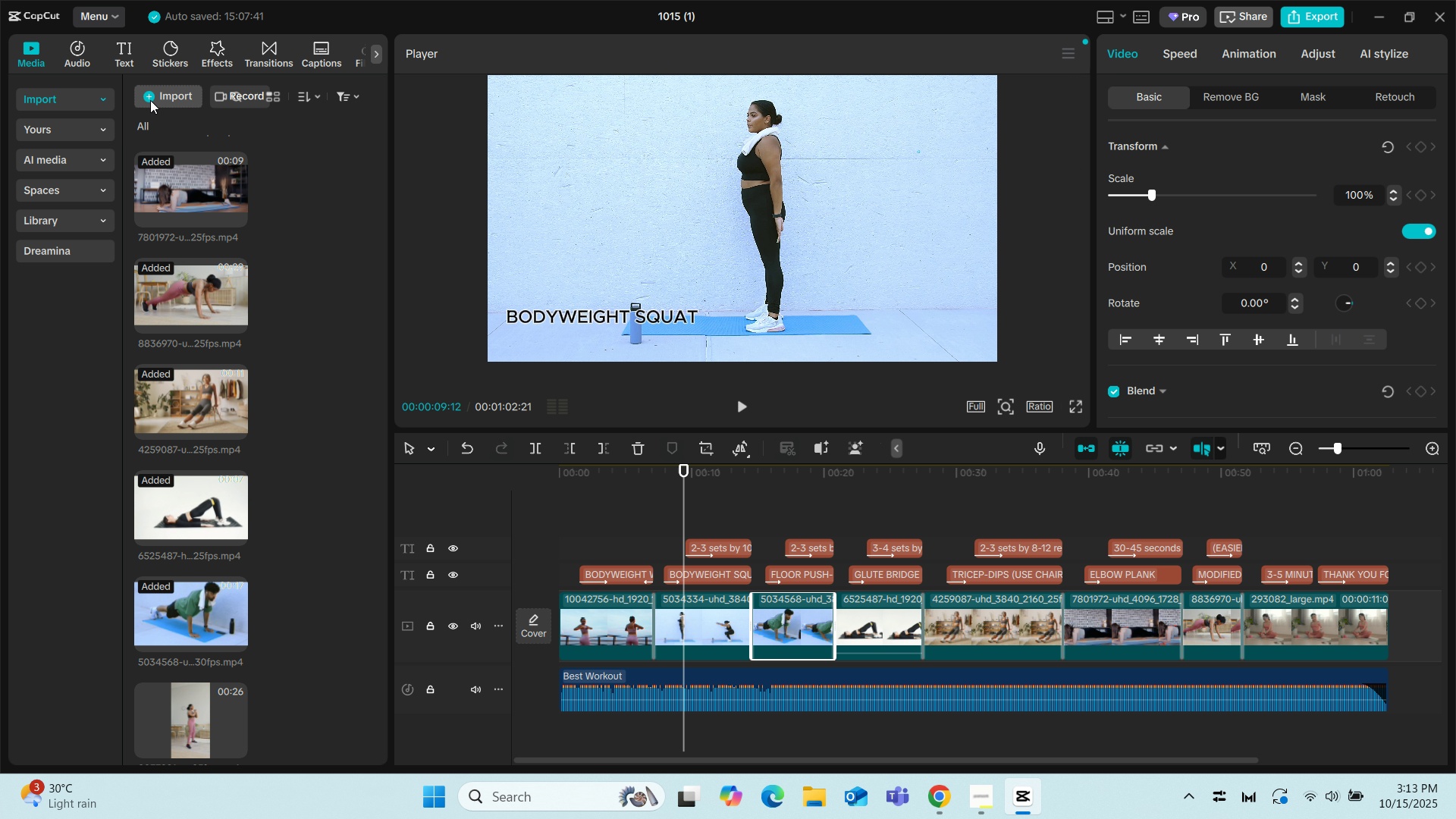 
left_click([152, 100])
 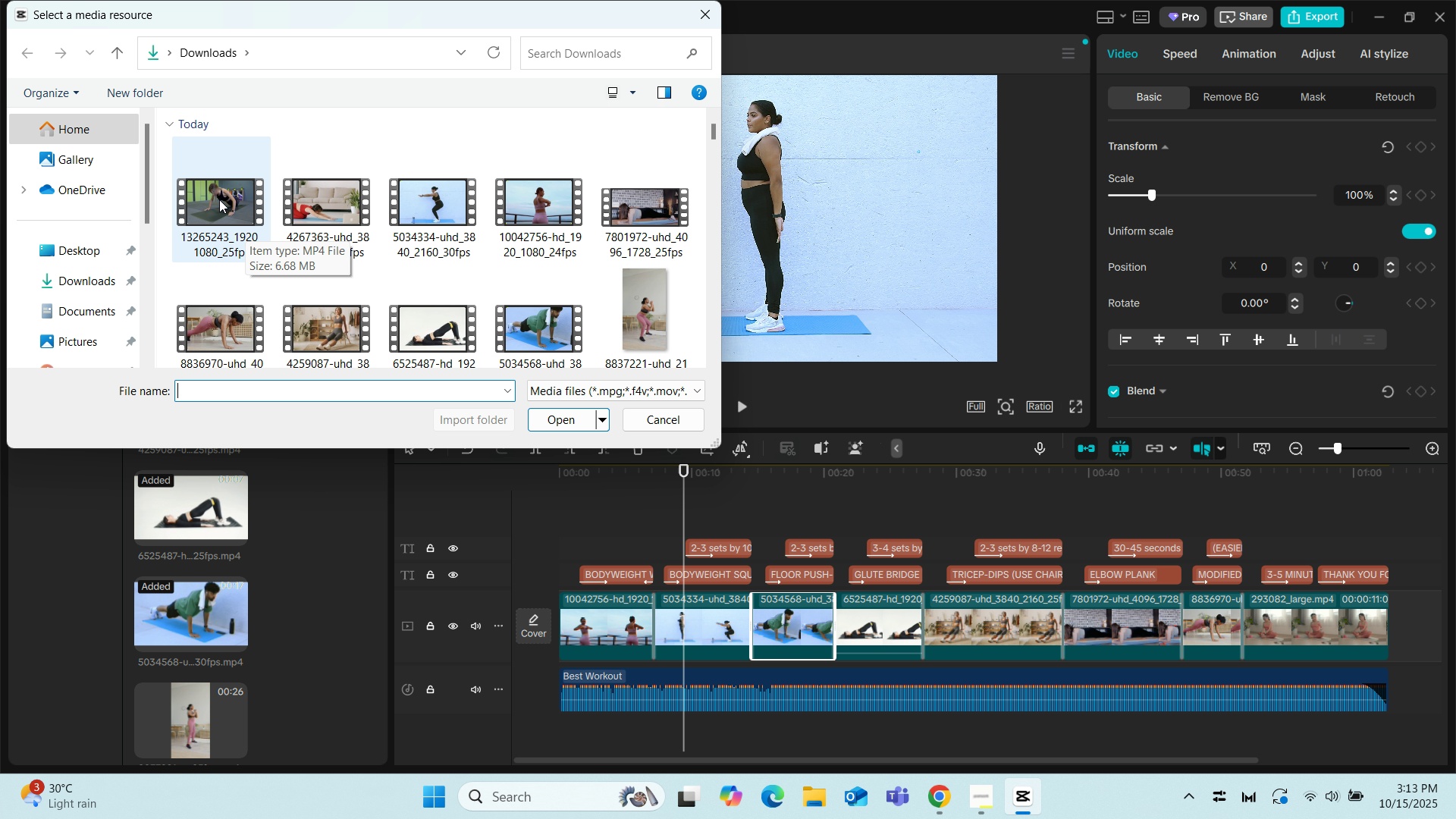 
left_click([219, 199])
 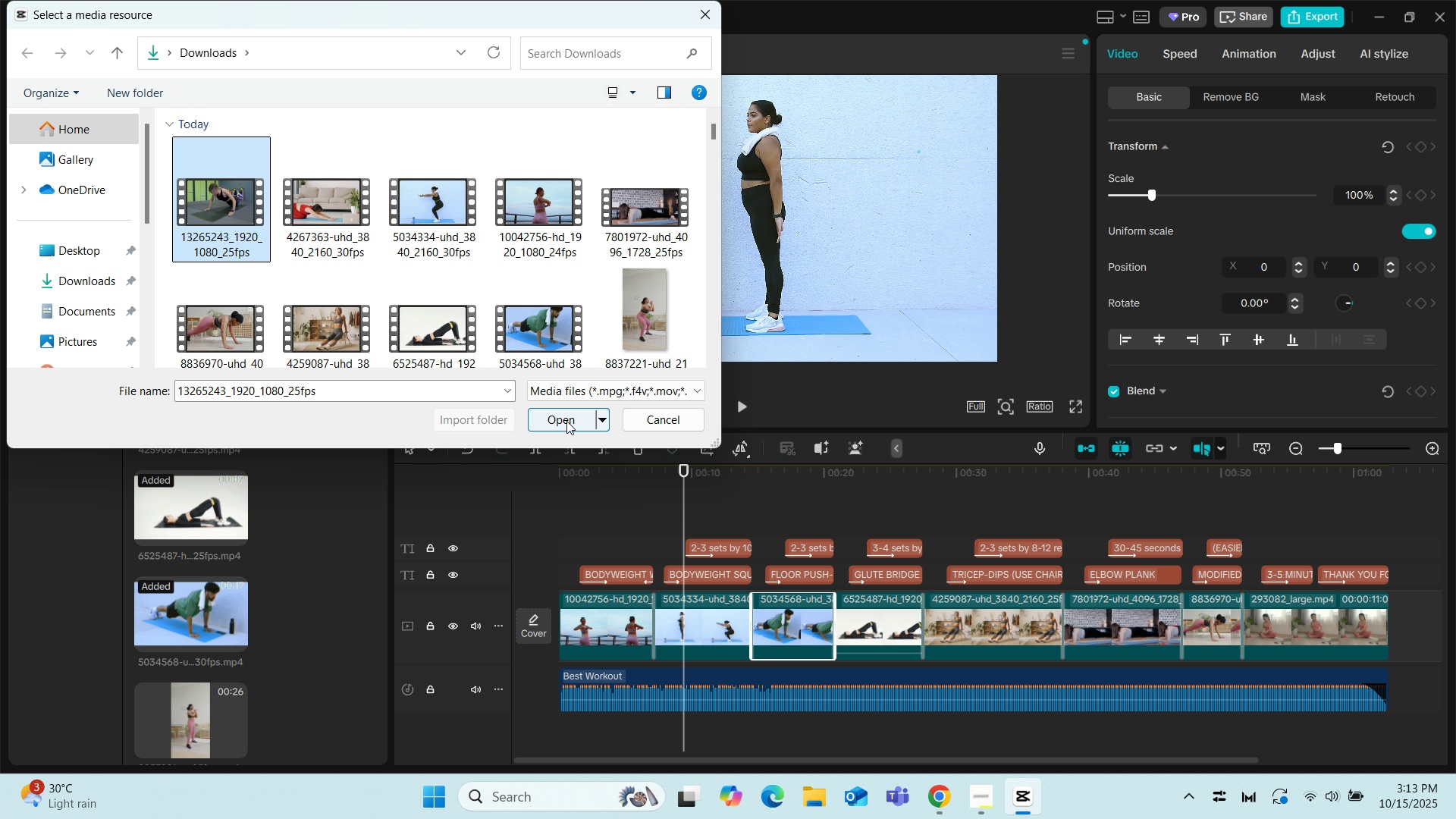 
left_click([566, 421])
 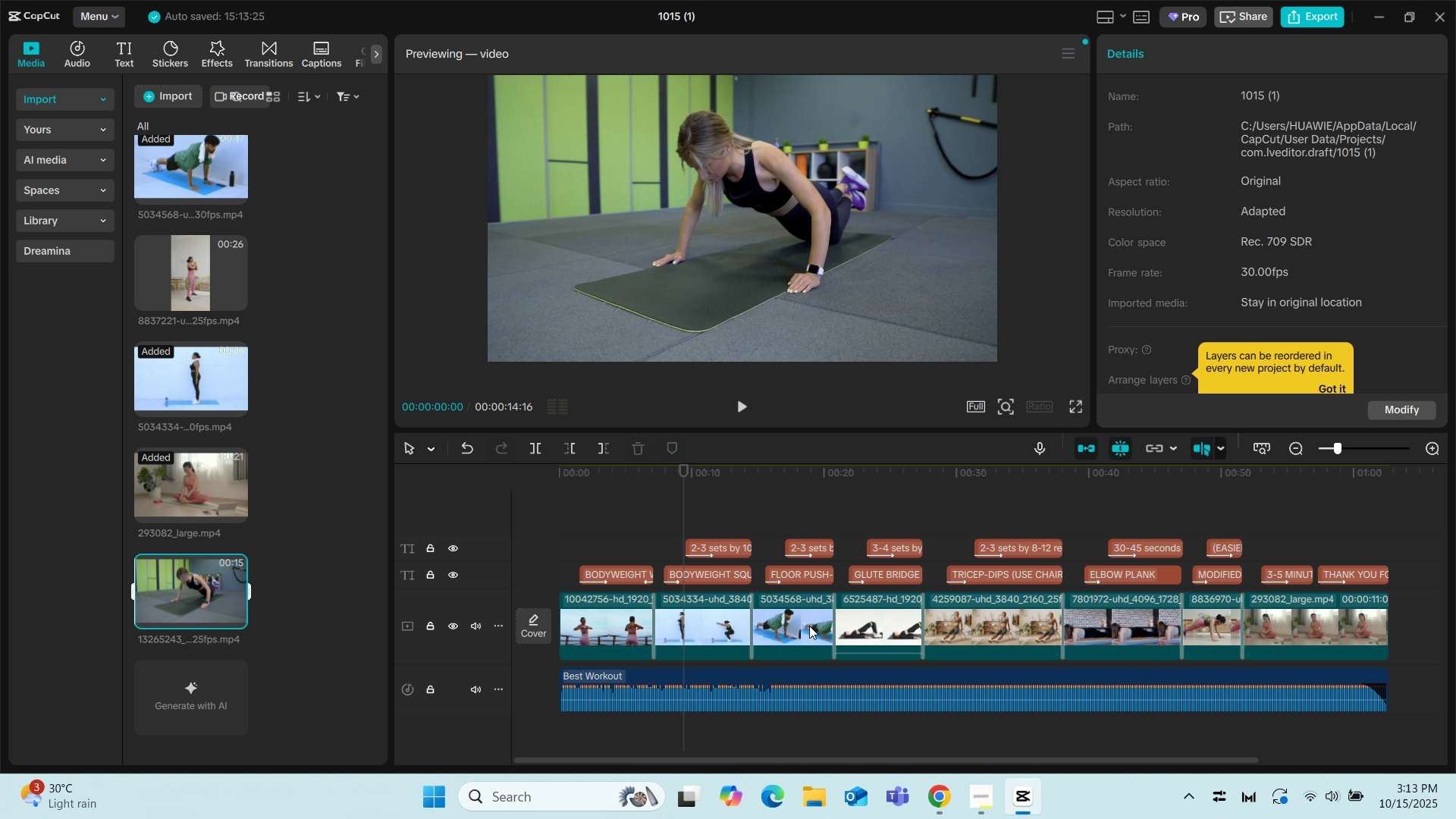 
left_click([809, 626])
 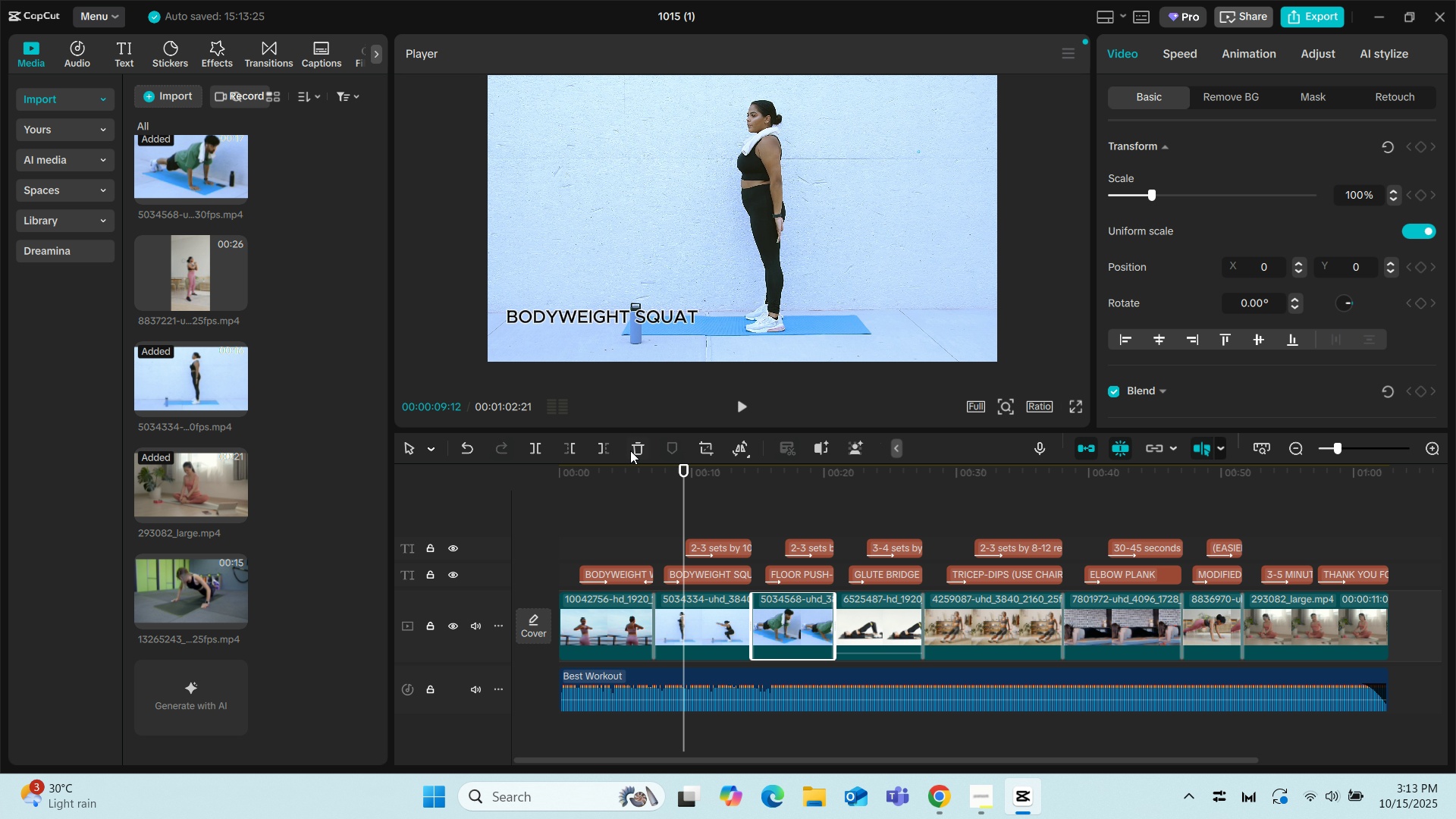 
left_click([630, 450])
 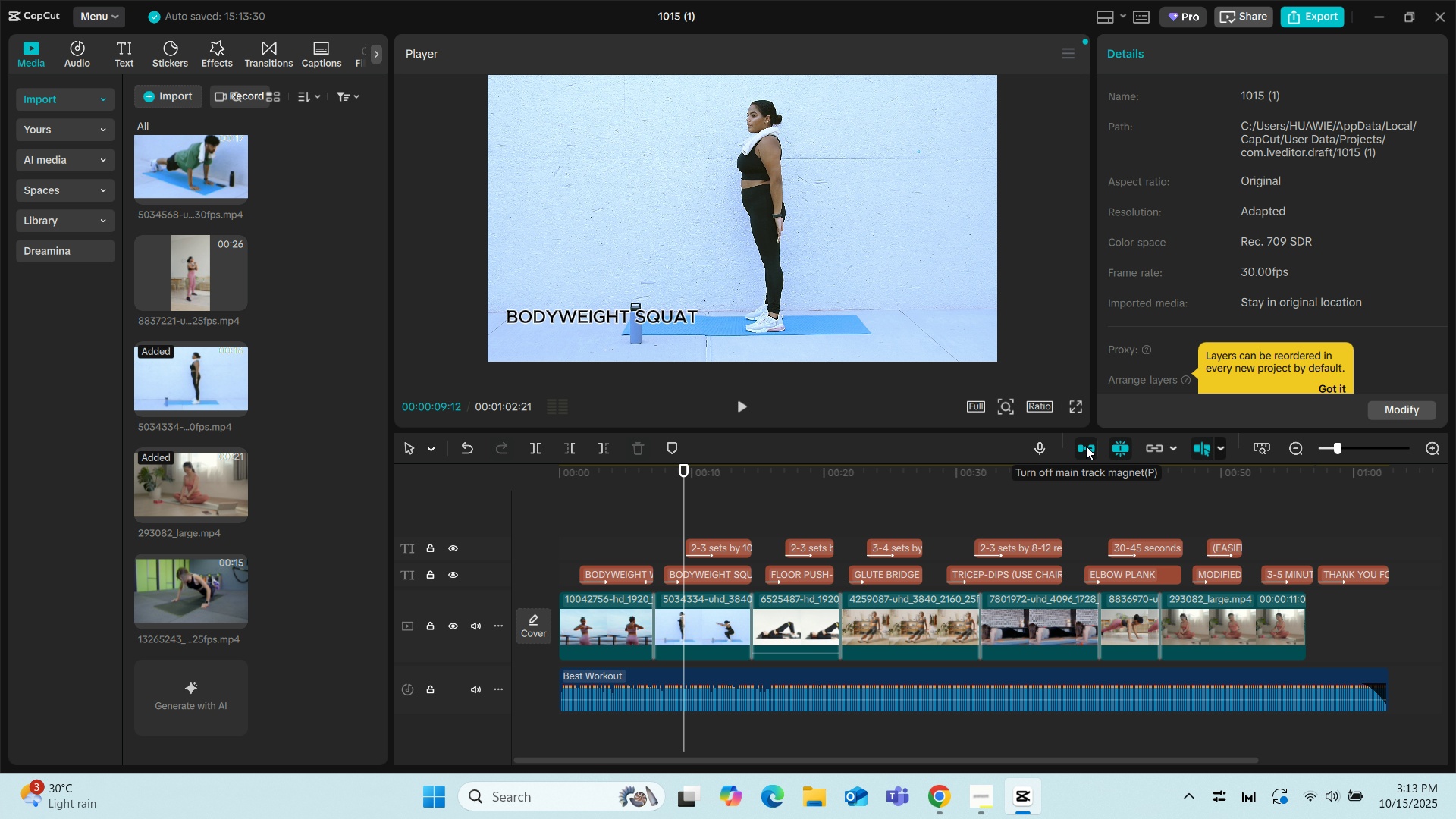 
wait(5.42)
 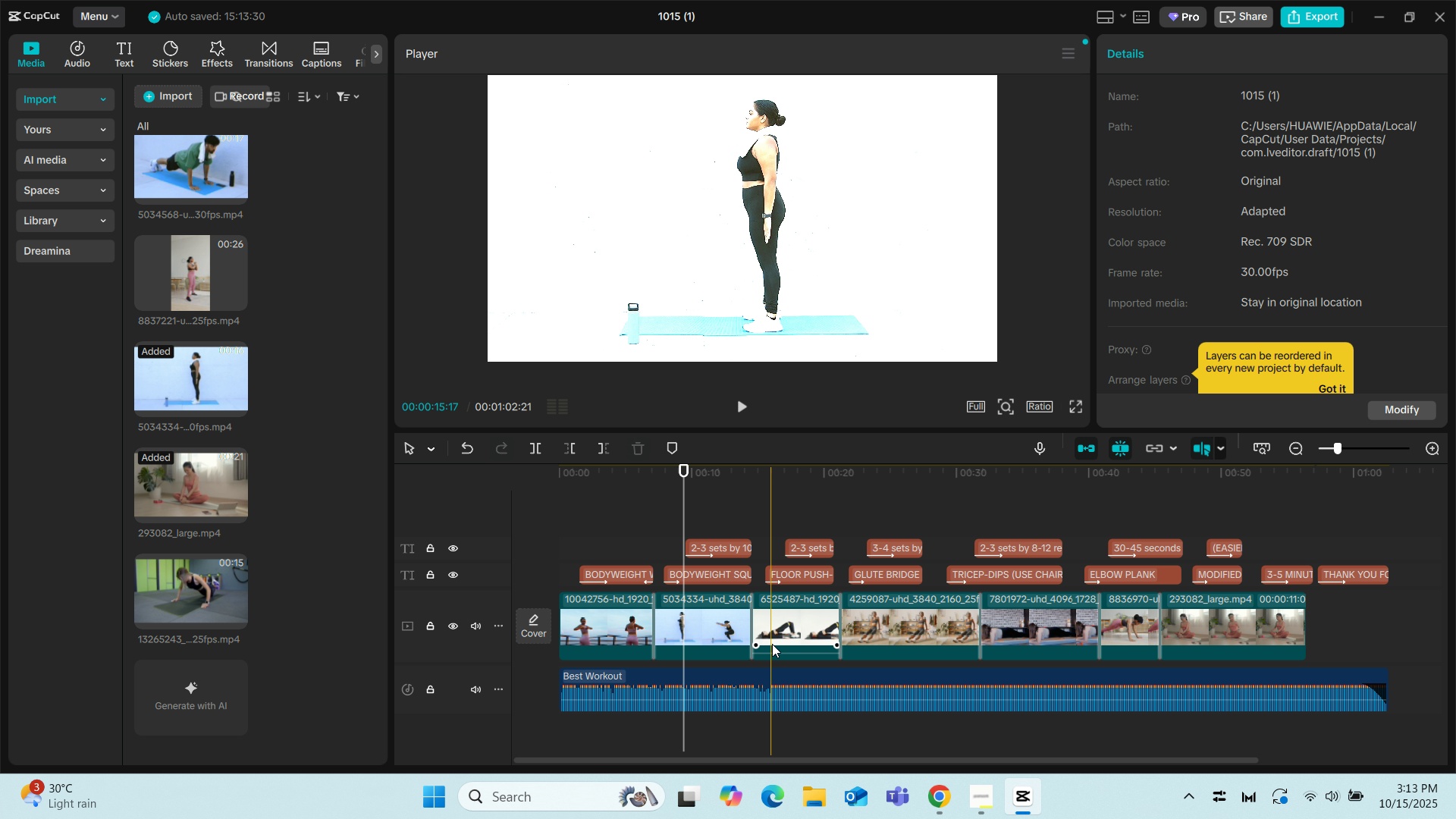 
left_click([1086, 446])
 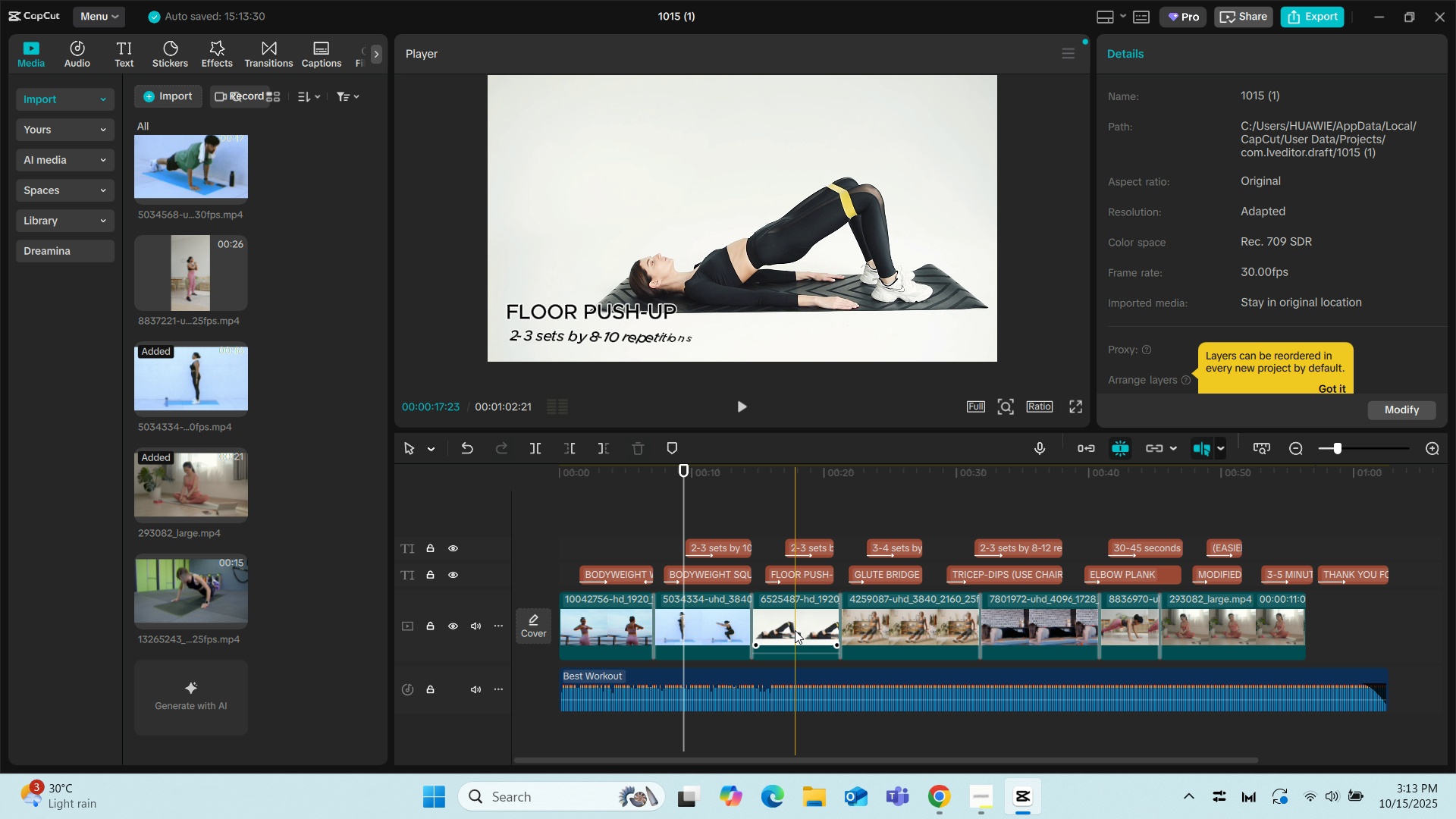 
left_click_drag(start_coordinate=[795, 630], to_coordinate=[807, 631])
 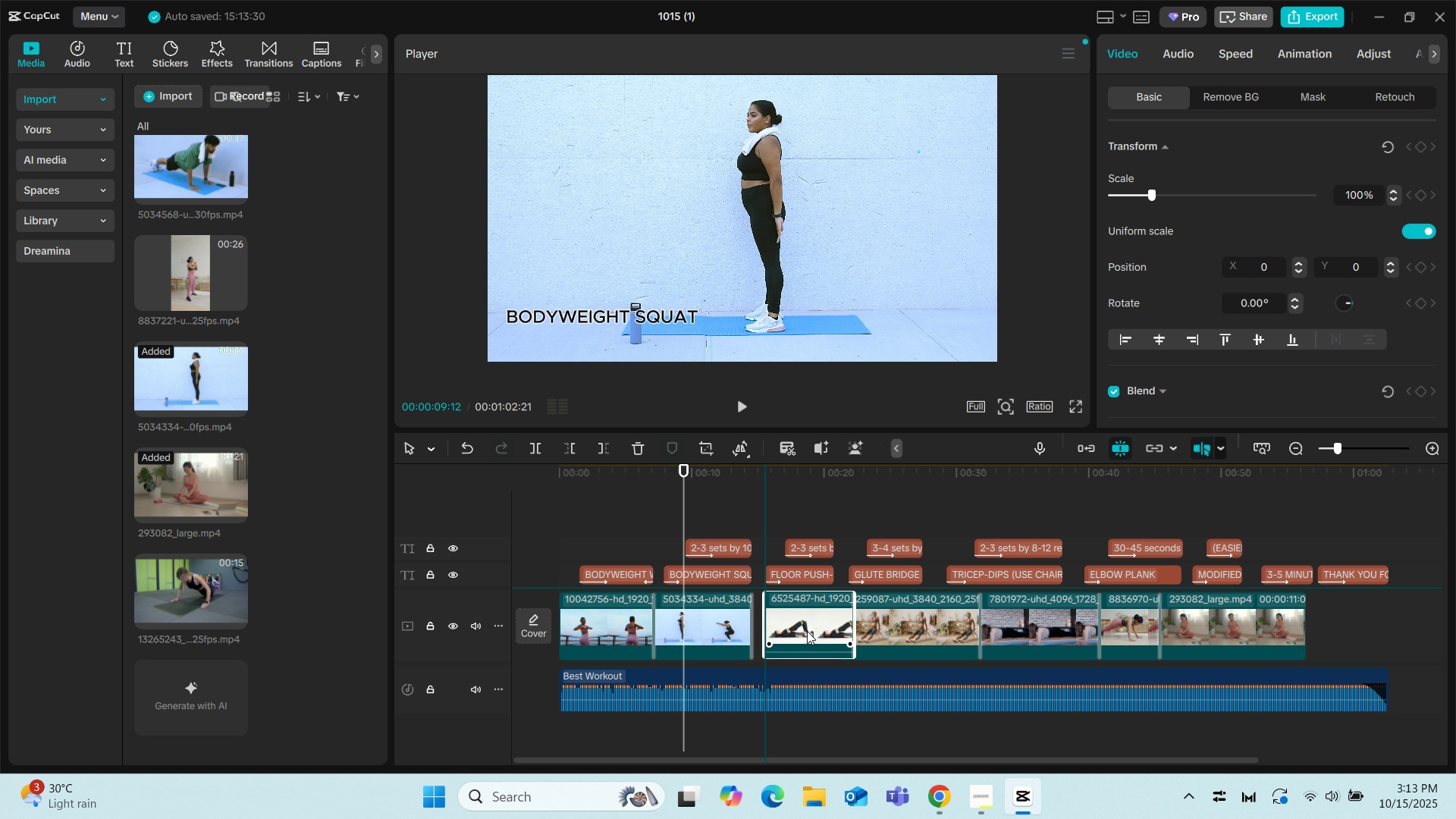 
left_click([807, 631])
 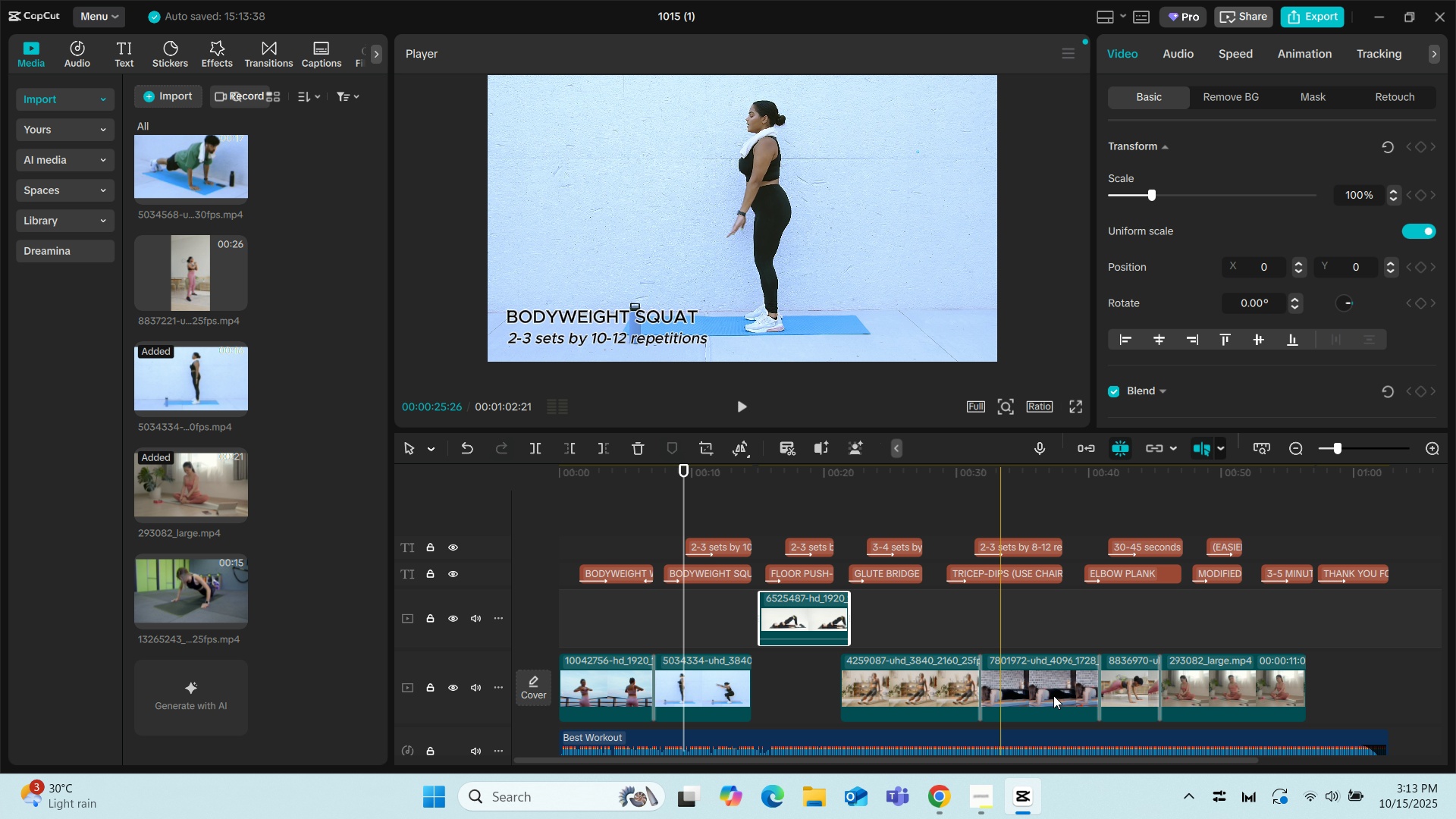 
left_click_drag(start_coordinate=[1240, 699], to_coordinate=[1301, 696])
 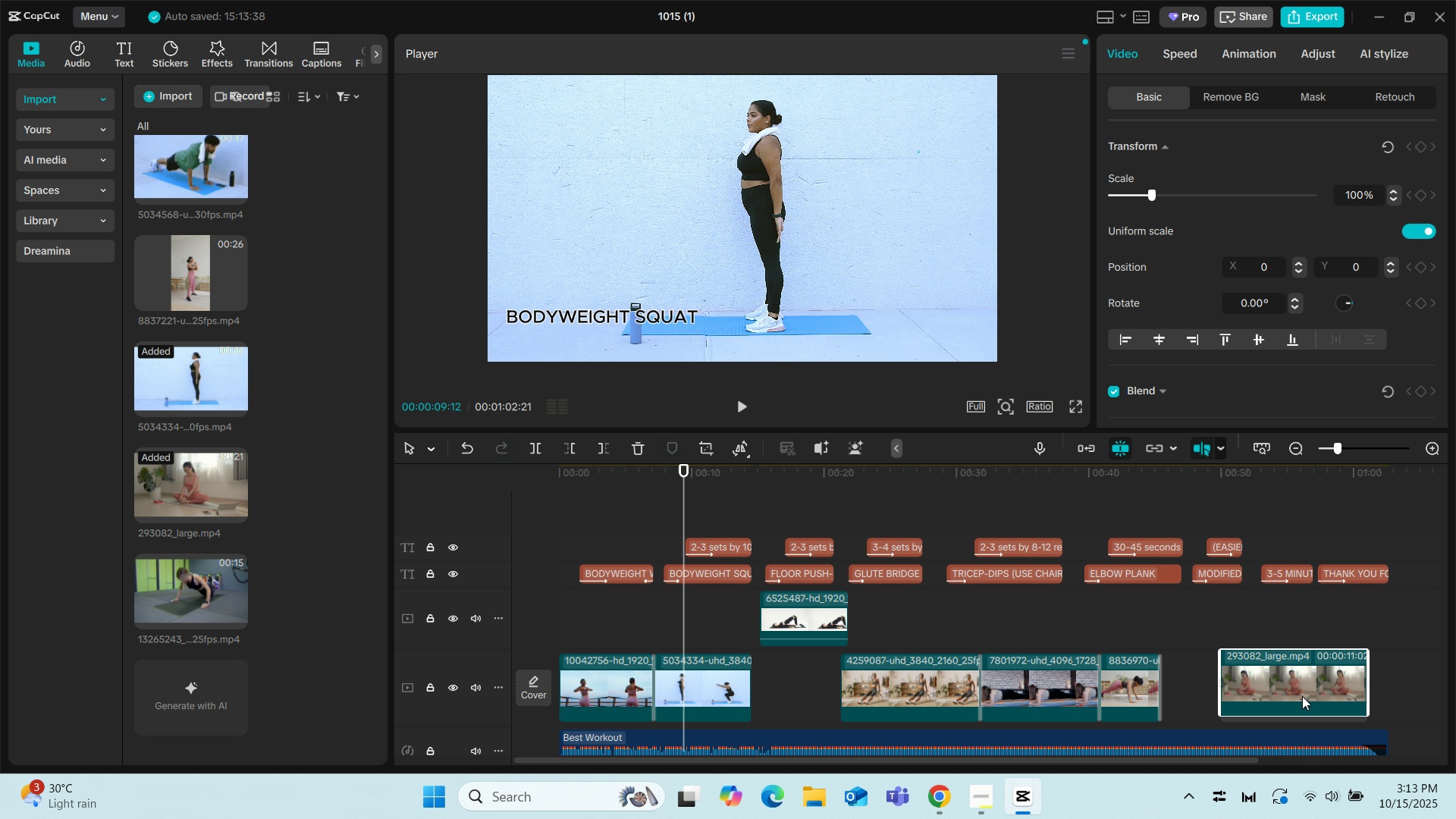 
left_click([1301, 696])
 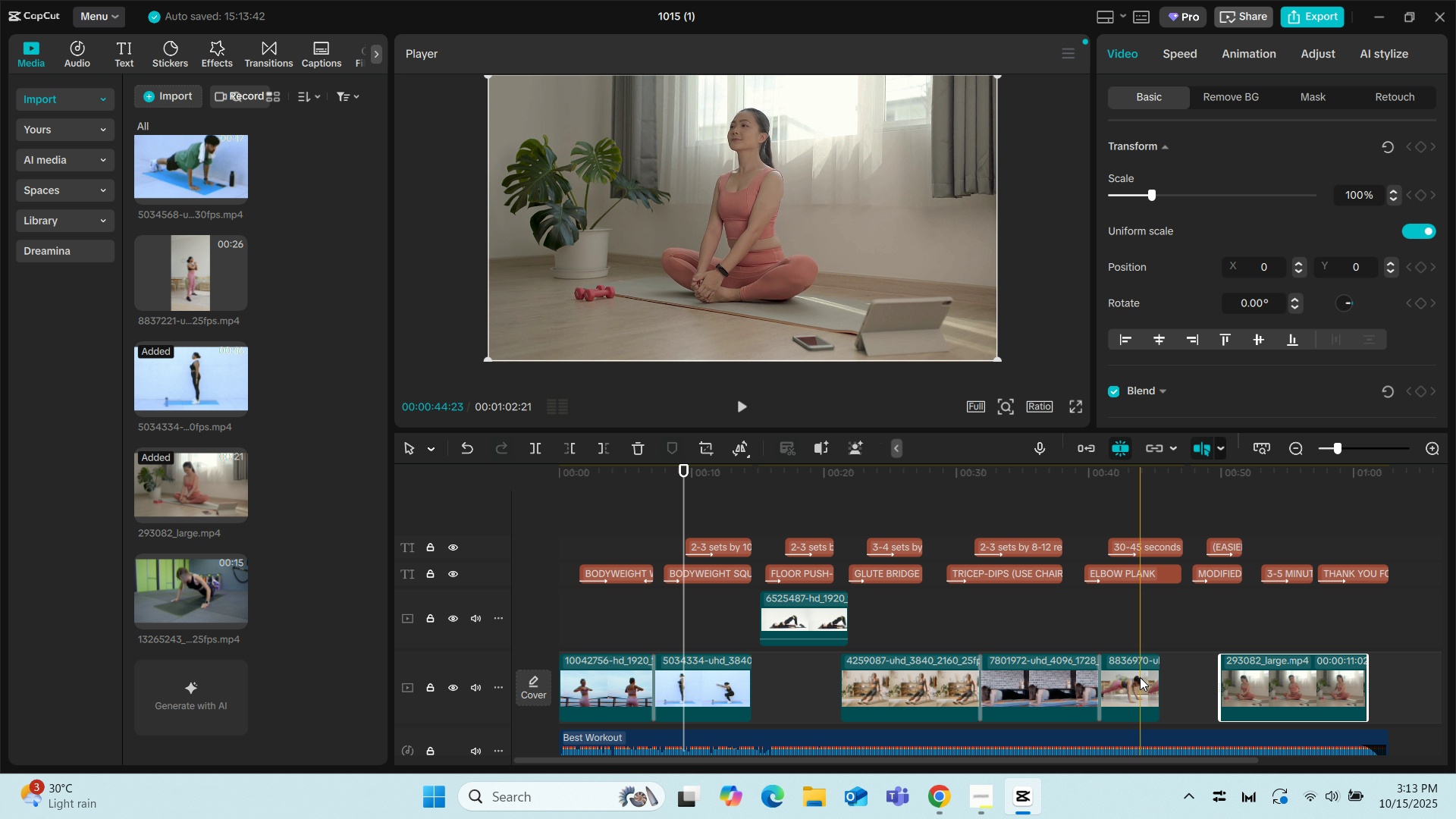 
left_click_drag(start_coordinate=[1140, 677], to_coordinate=[1183, 679])
 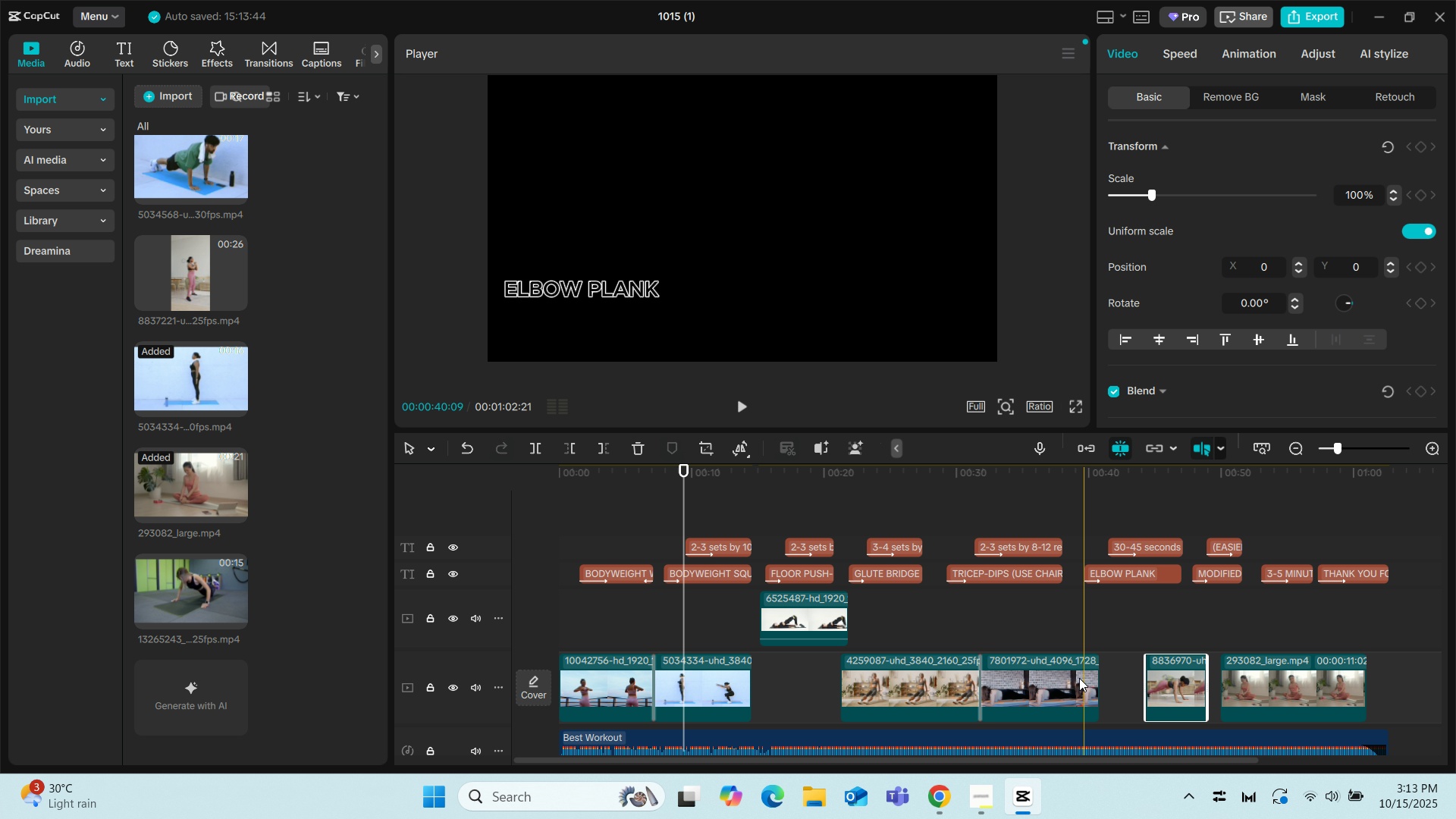 
left_click_drag(start_coordinate=[1072, 678], to_coordinate=[1103, 682])
 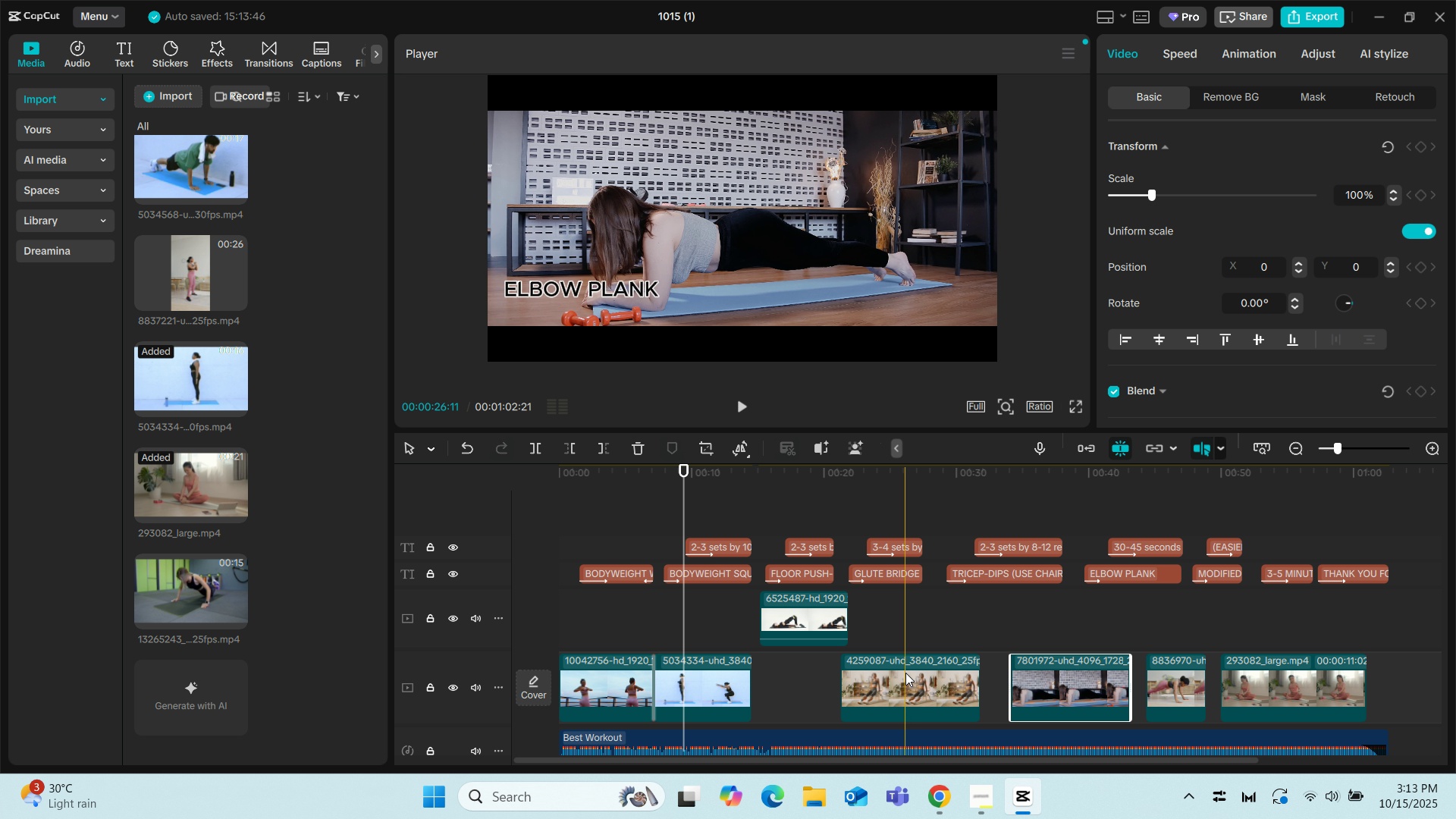 
left_click_drag(start_coordinate=[905, 673], to_coordinate=[933, 676])
 